 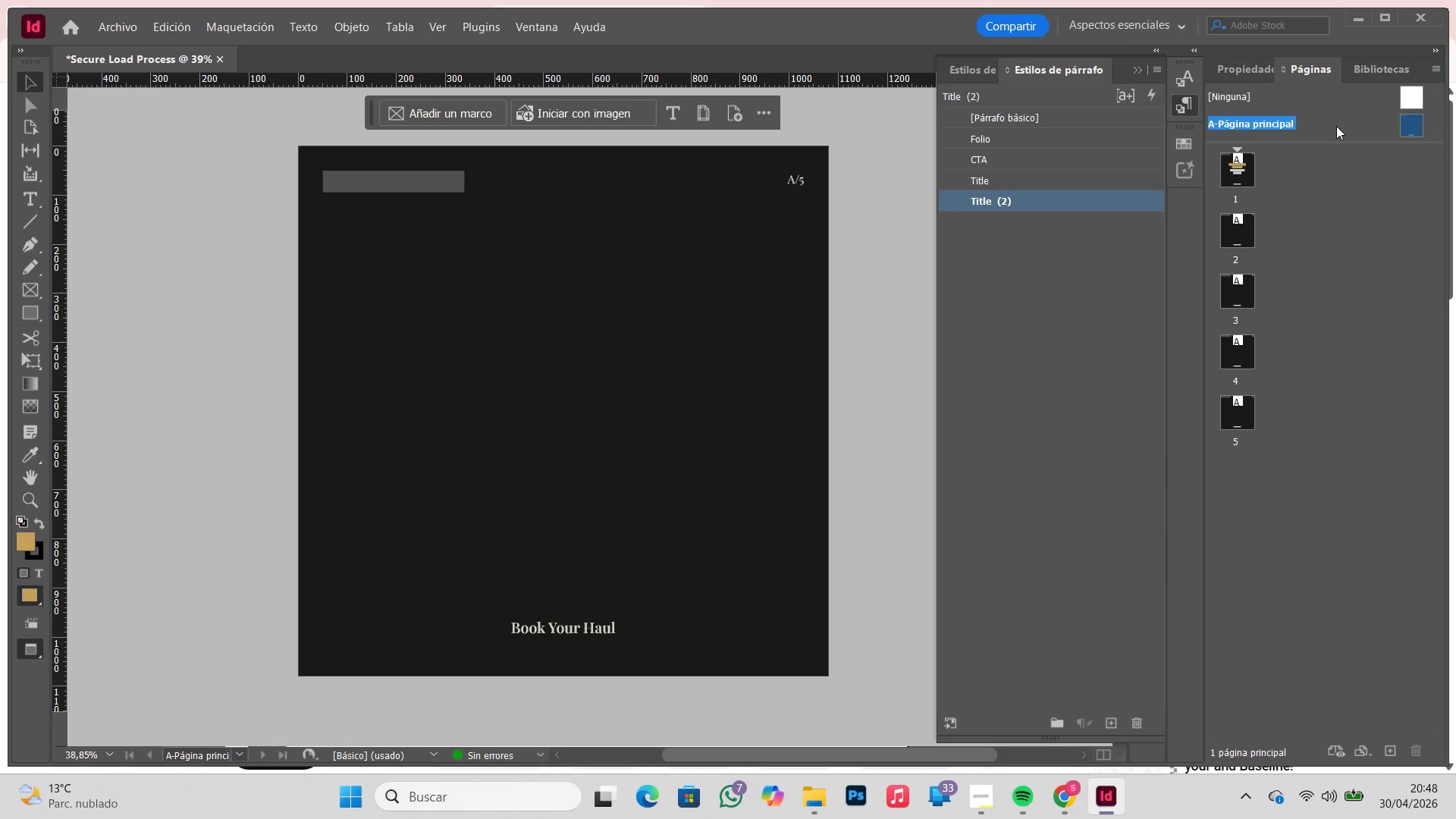 
left_click([400, 193])
 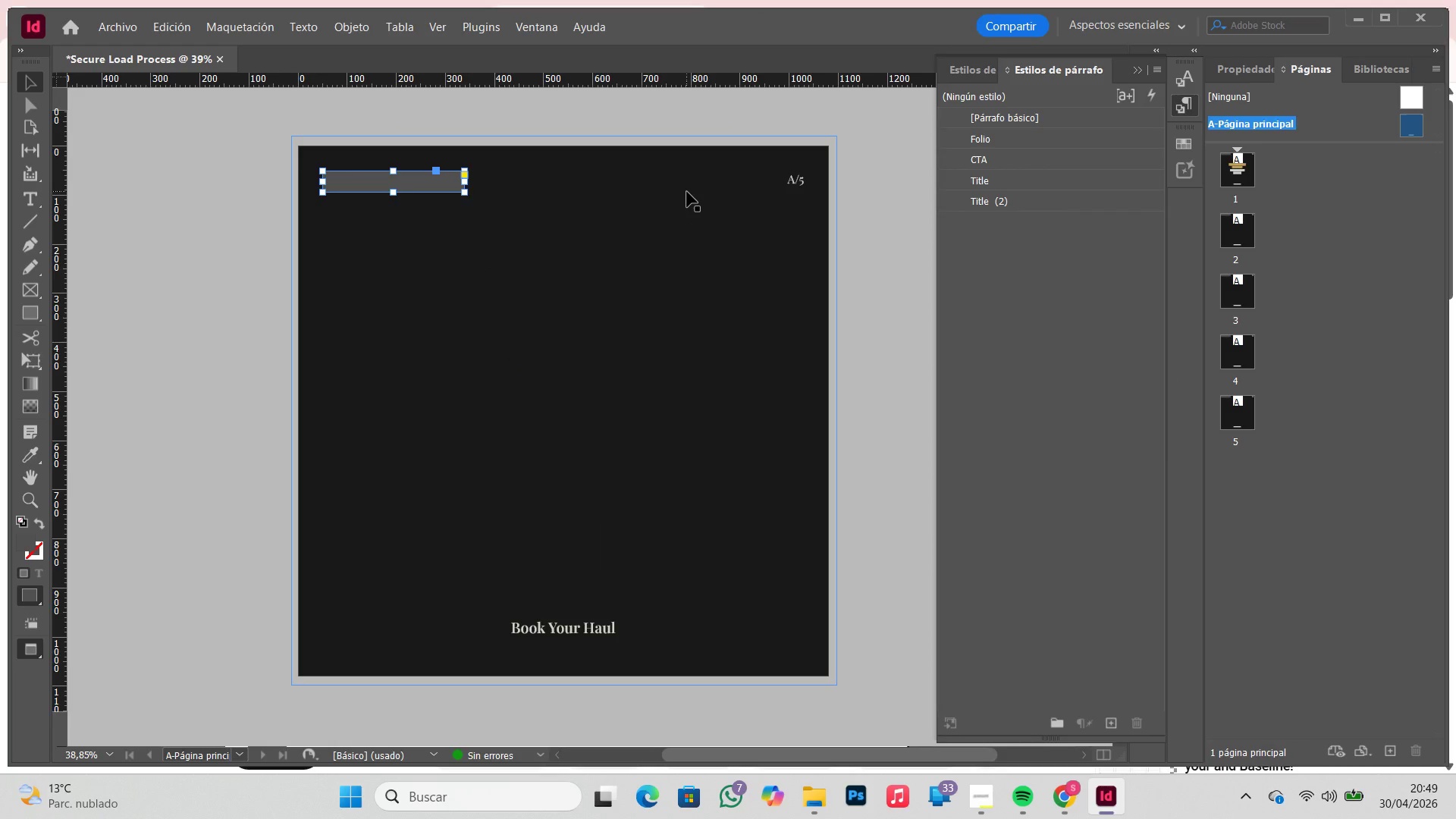 
key(W)
 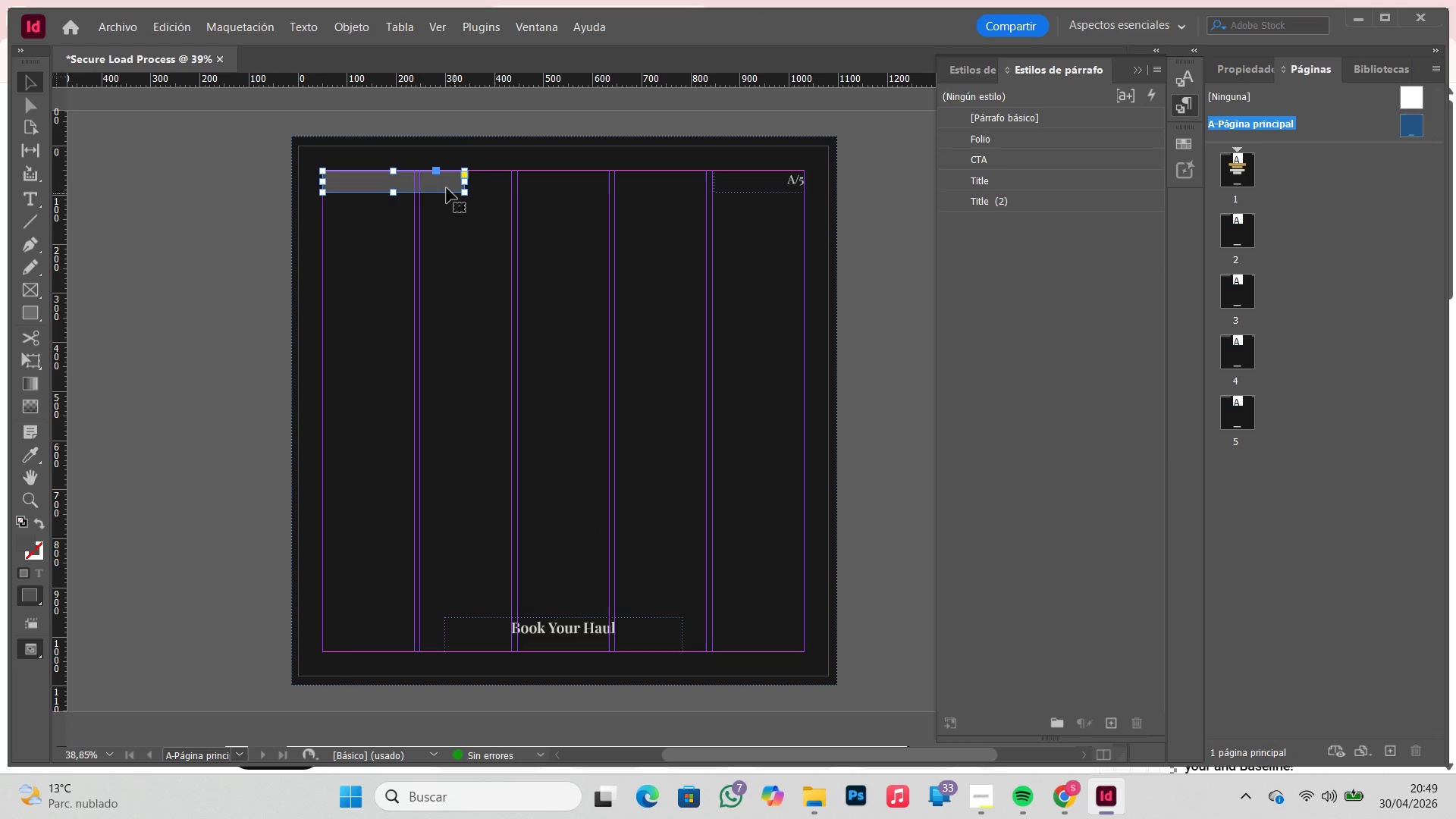 
left_click_drag(start_coordinate=[441, 185], to_coordinate=[648, 196])
 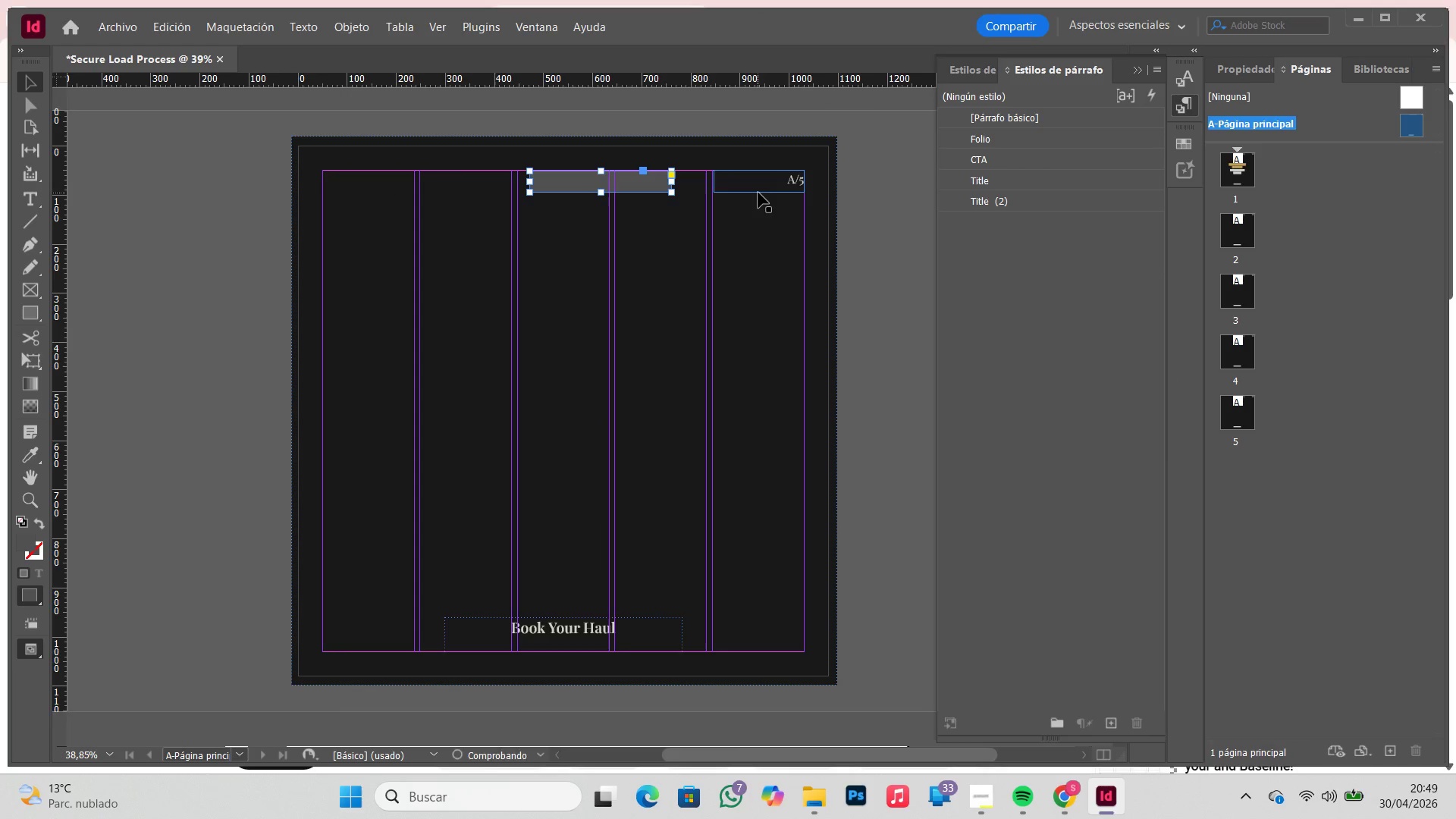 
hold_key(key=ShiftLeft, duration=0.41)
 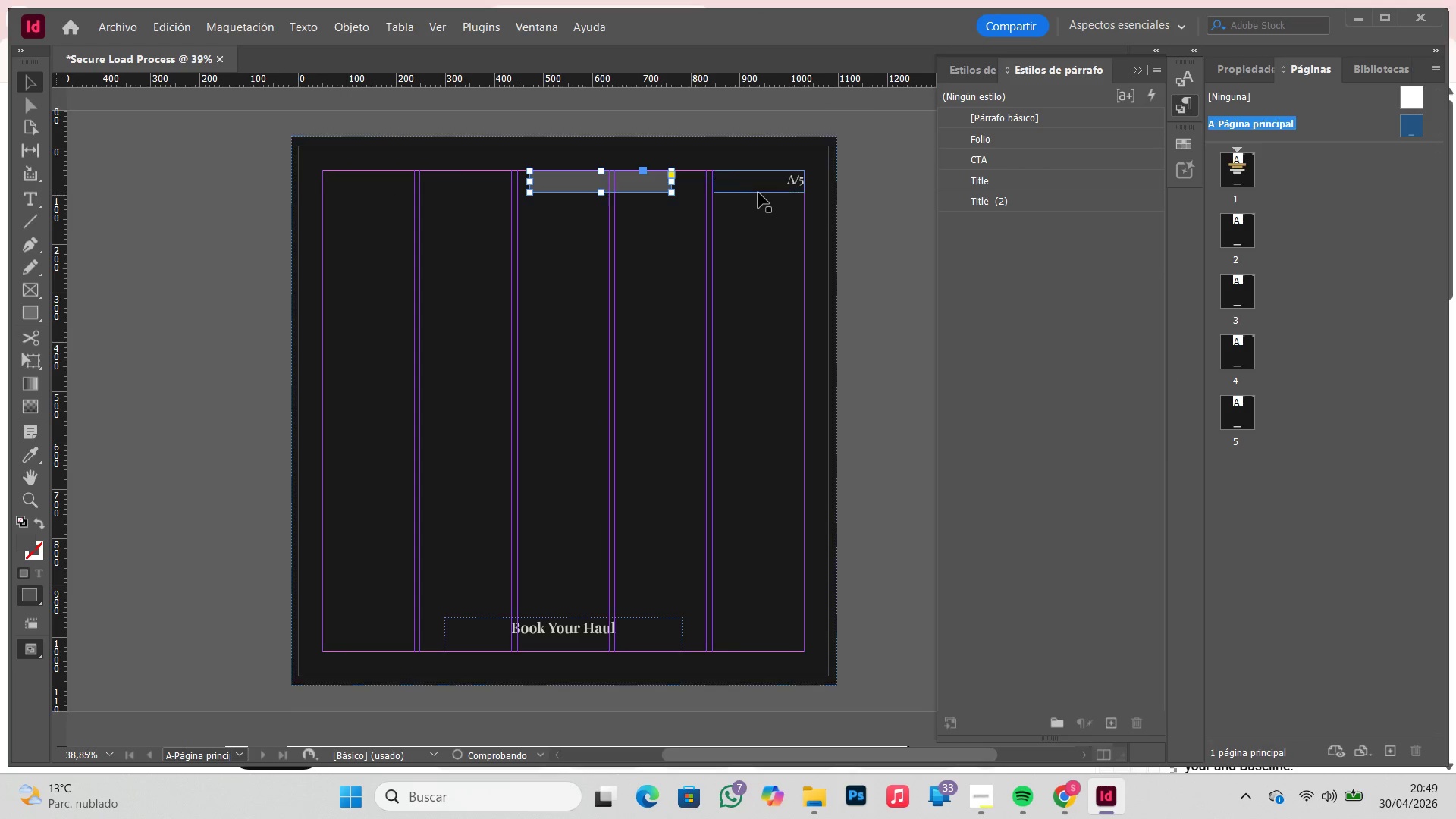 
left_click_drag(start_coordinate=[758, 193], to_coordinate=[366, 195])
 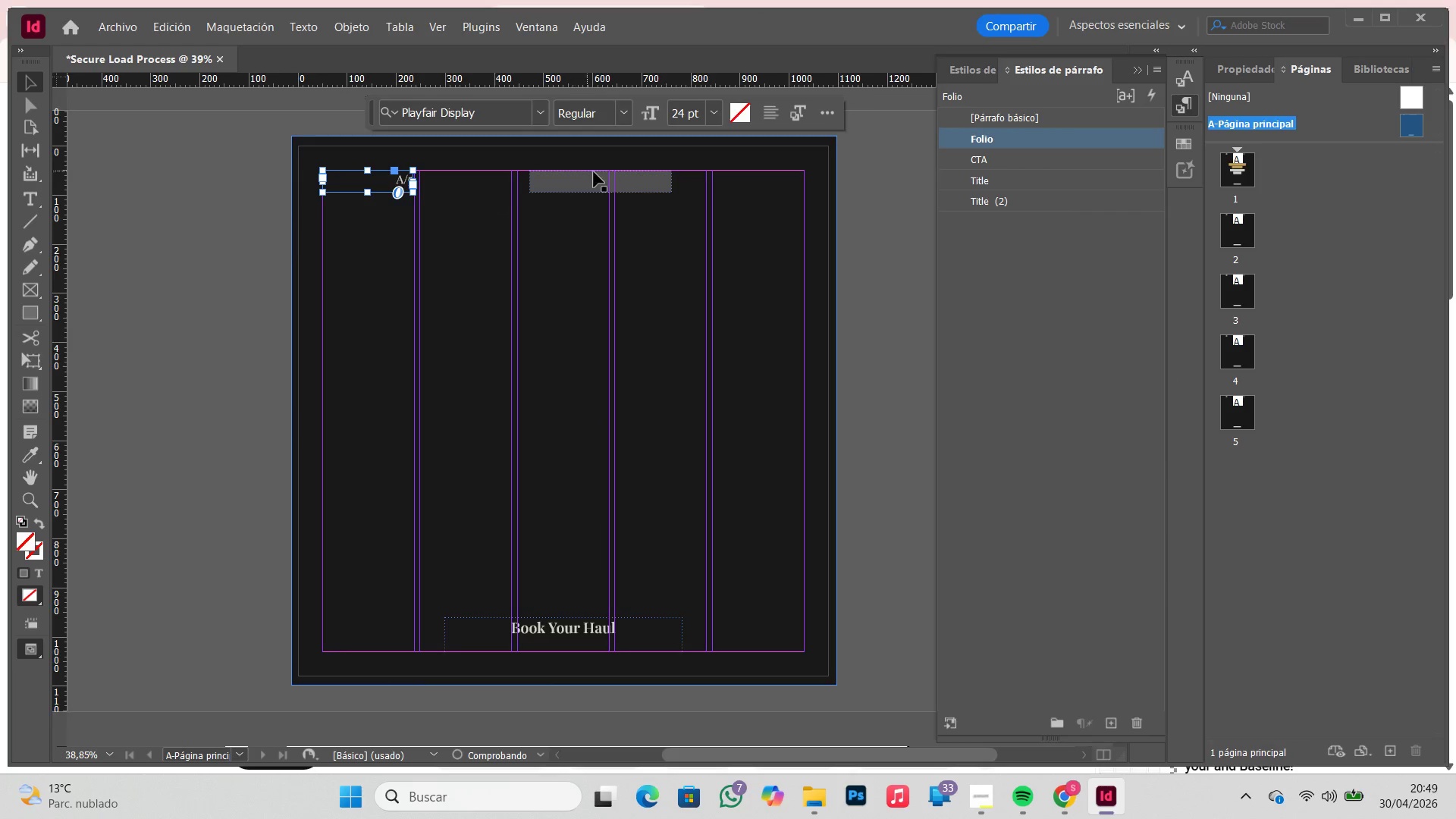 
hold_key(key=ShiftLeft, duration=1.12)
 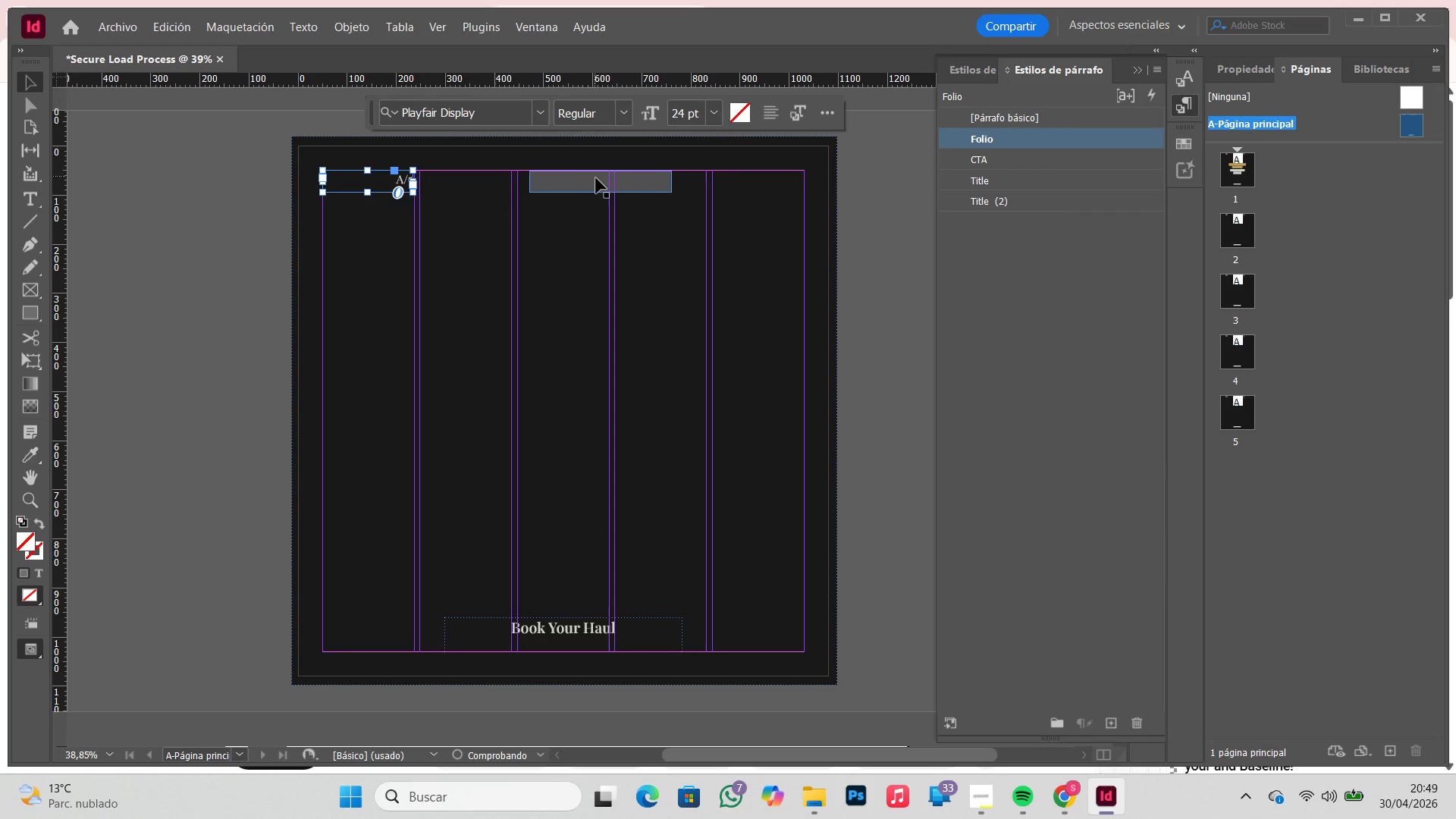 
left_click_drag(start_coordinate=[598, 180], to_coordinate=[733, 184])
 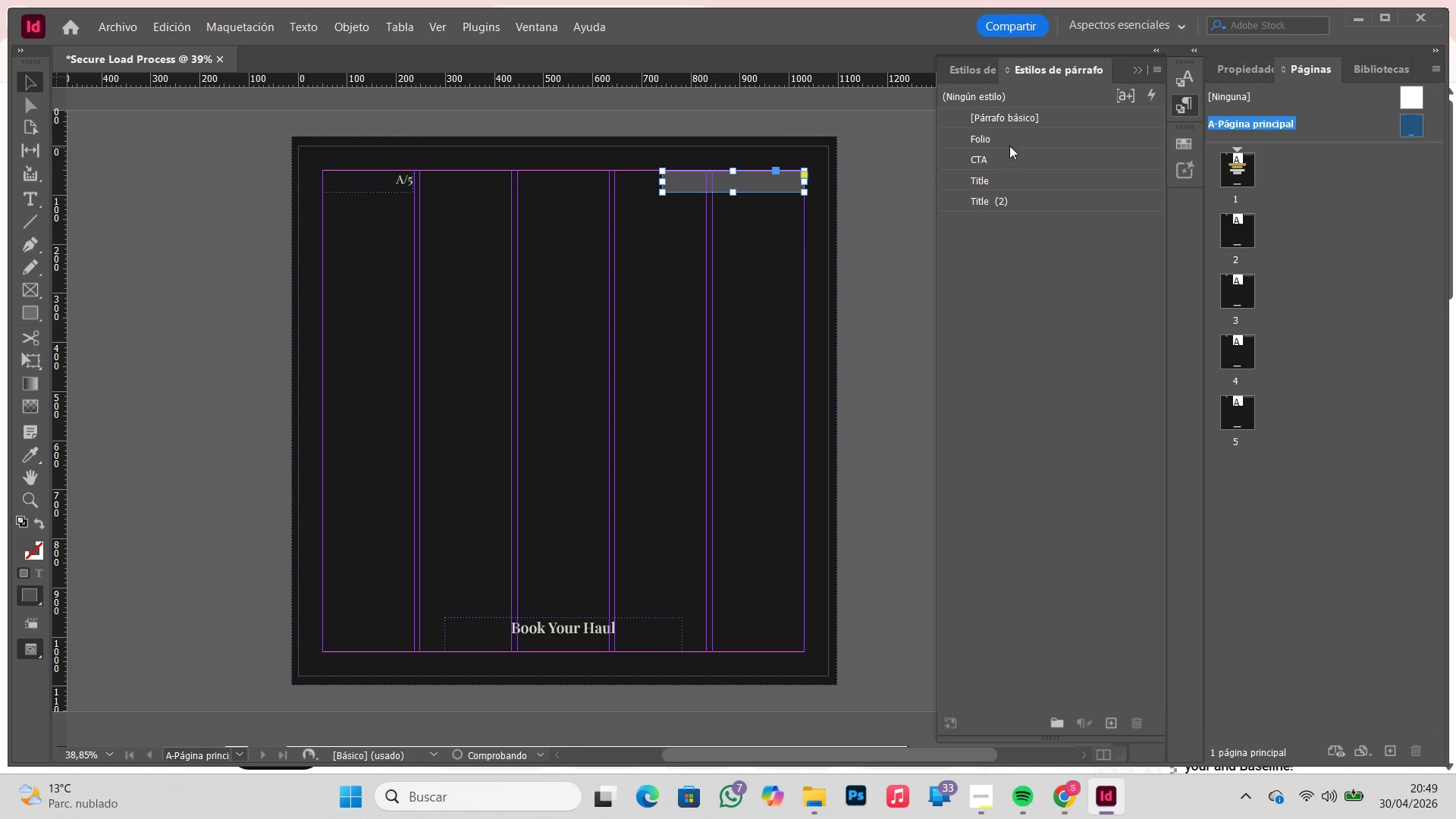 
hold_key(key=ShiftLeft, duration=1.45)
 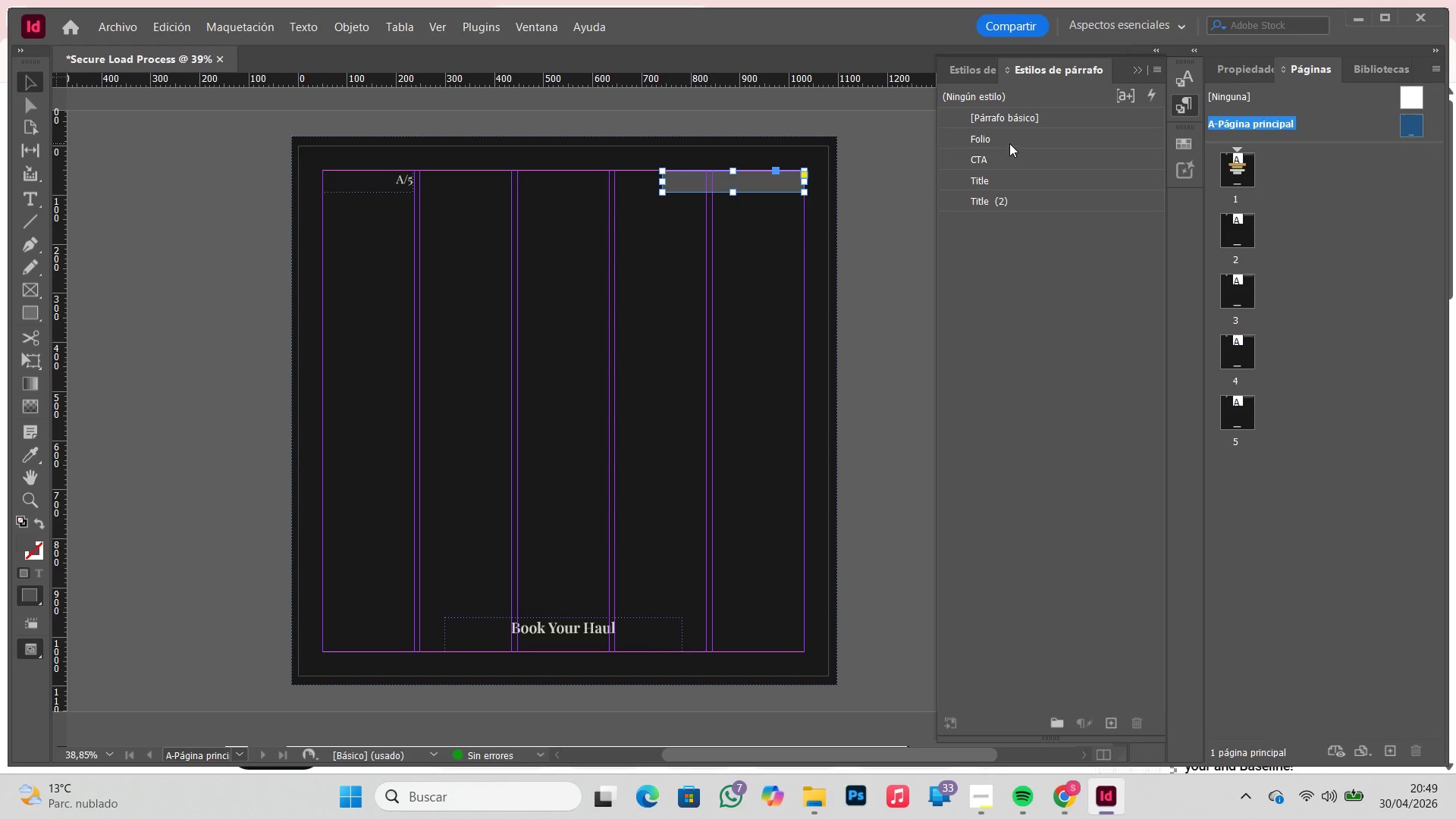 
double_click([1009, 143])
 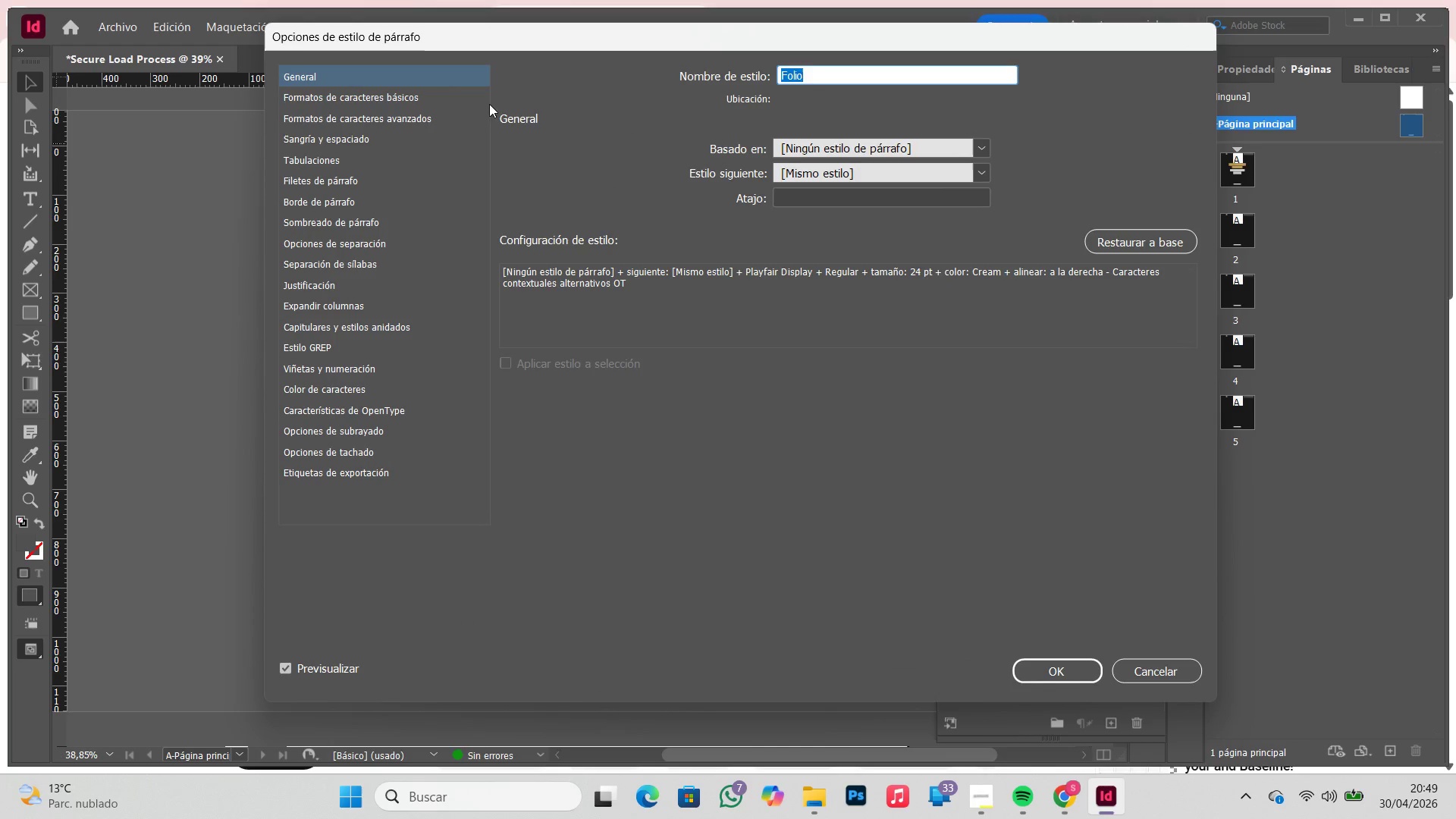 
left_click([451, 96])
 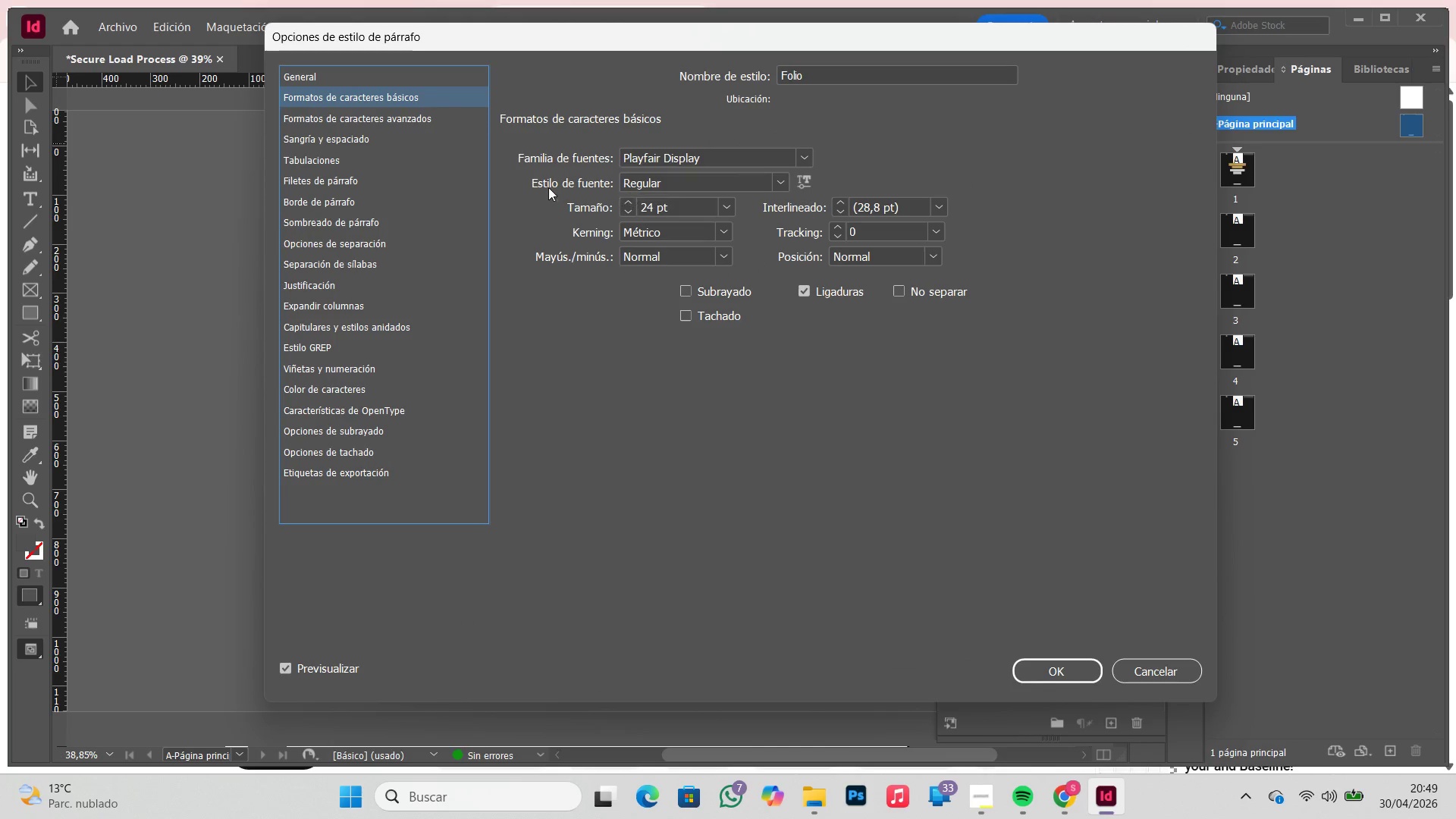 
left_click([391, 140])
 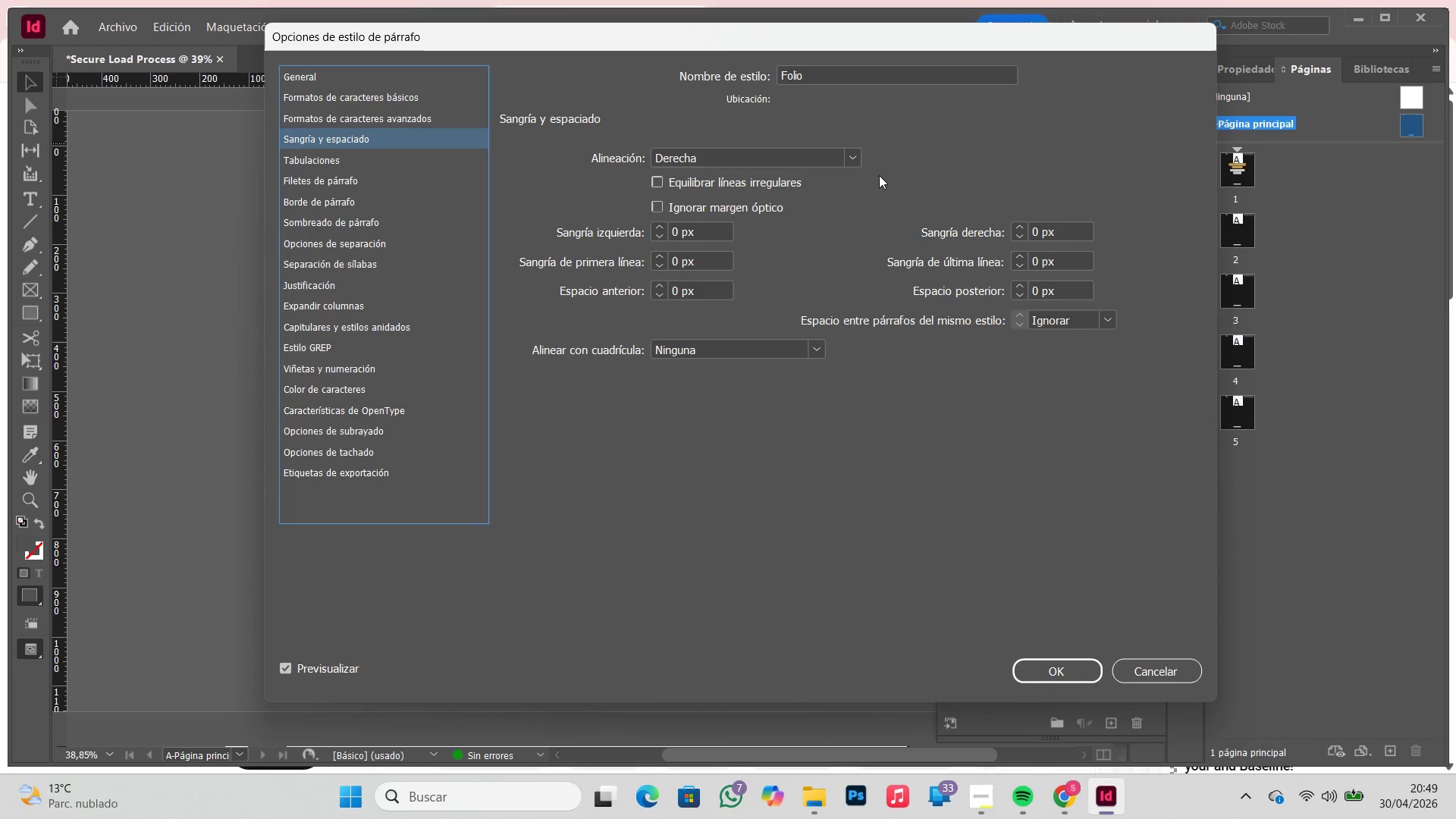 
left_click([858, 160])
 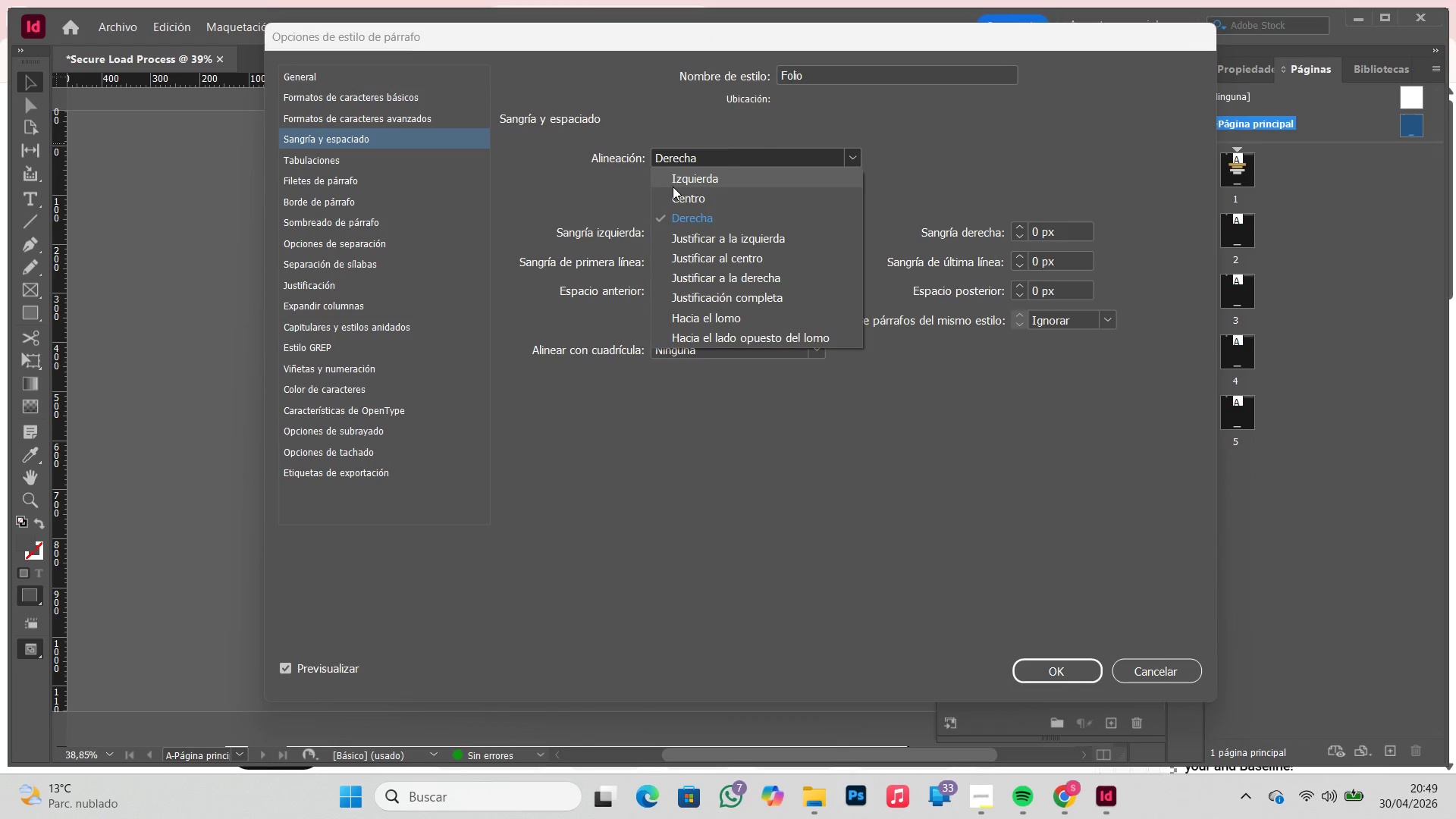 
left_click([676, 187])
 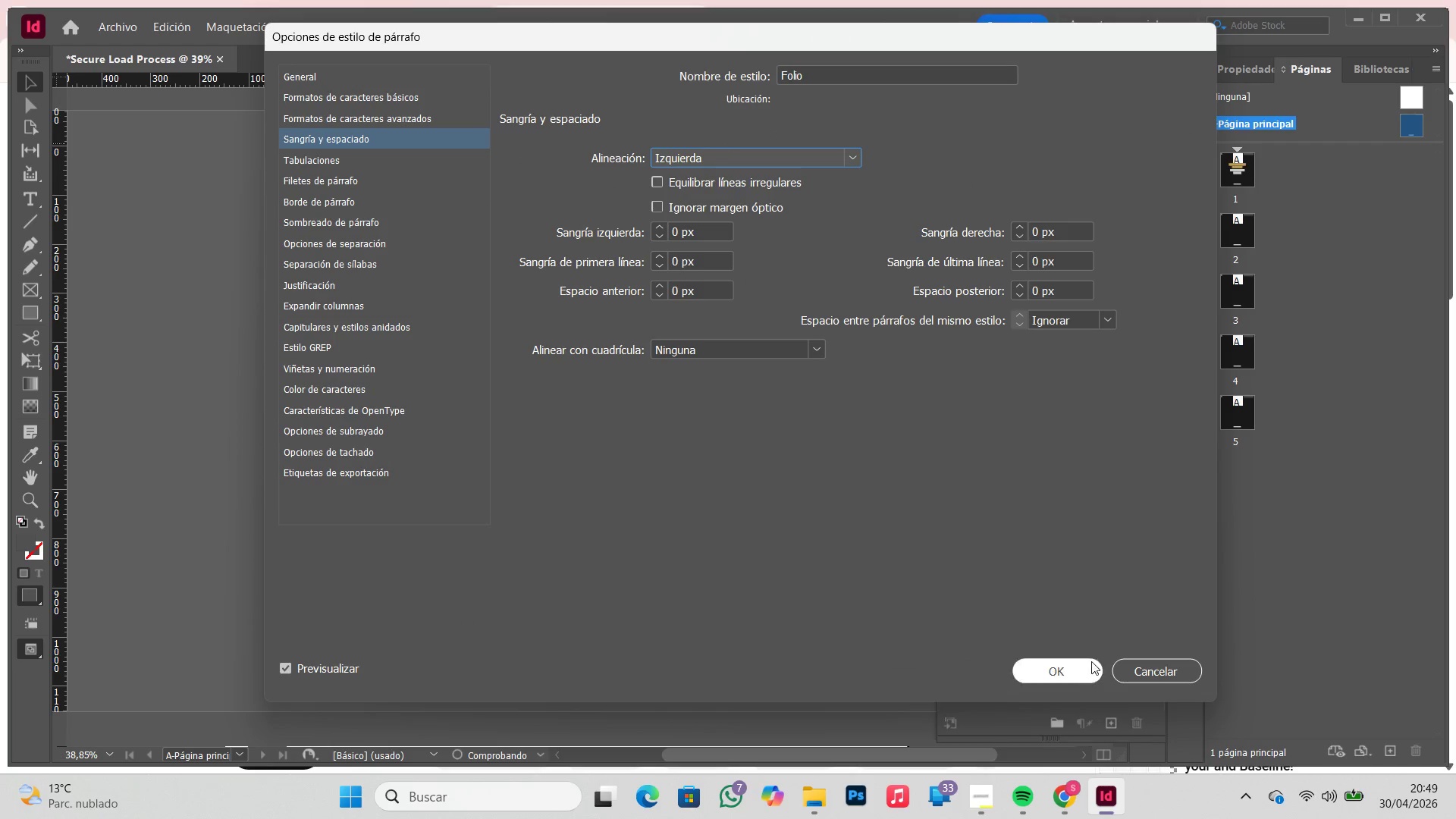 
left_click([1078, 654])
 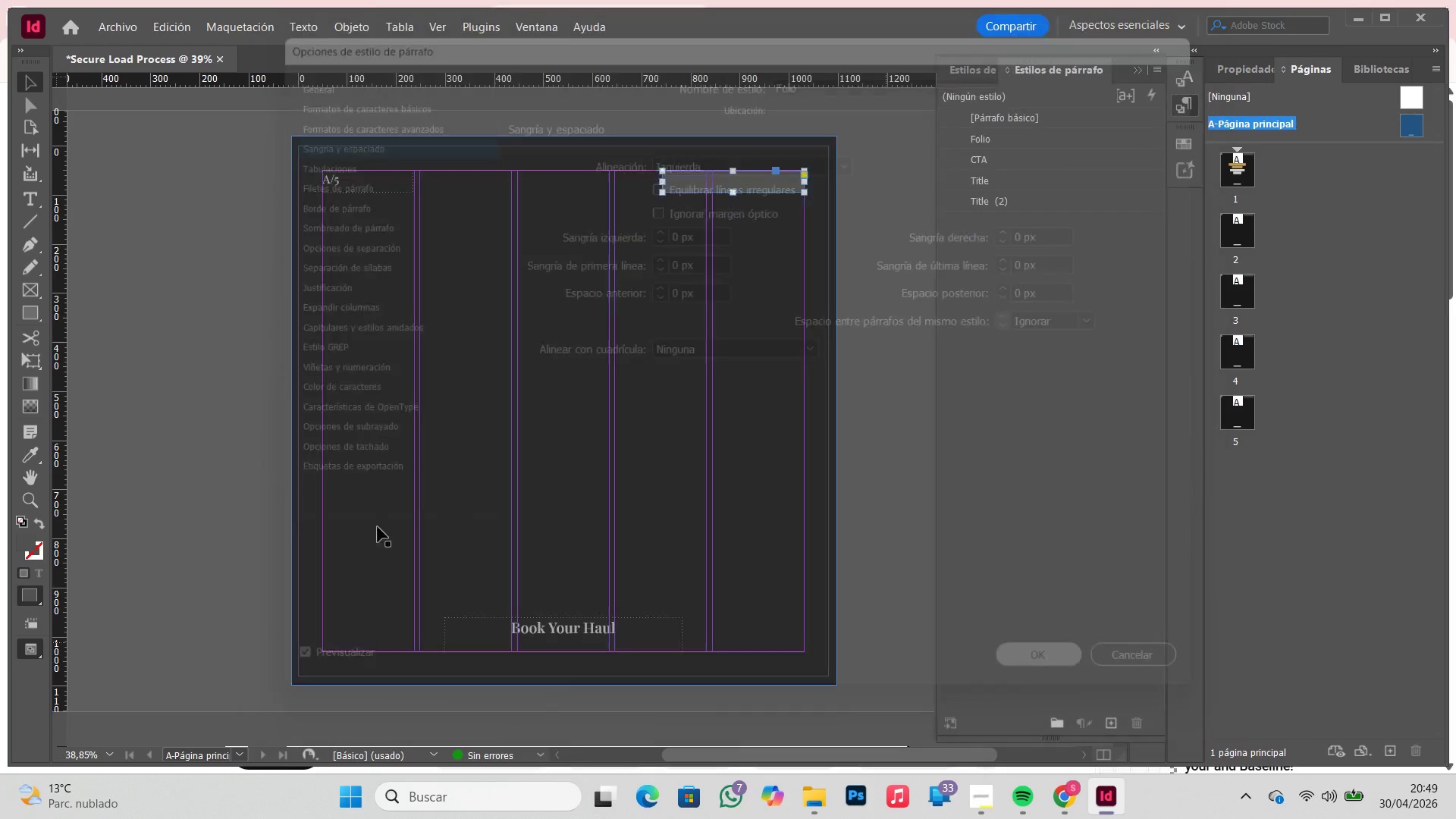 
left_click([200, 435])
 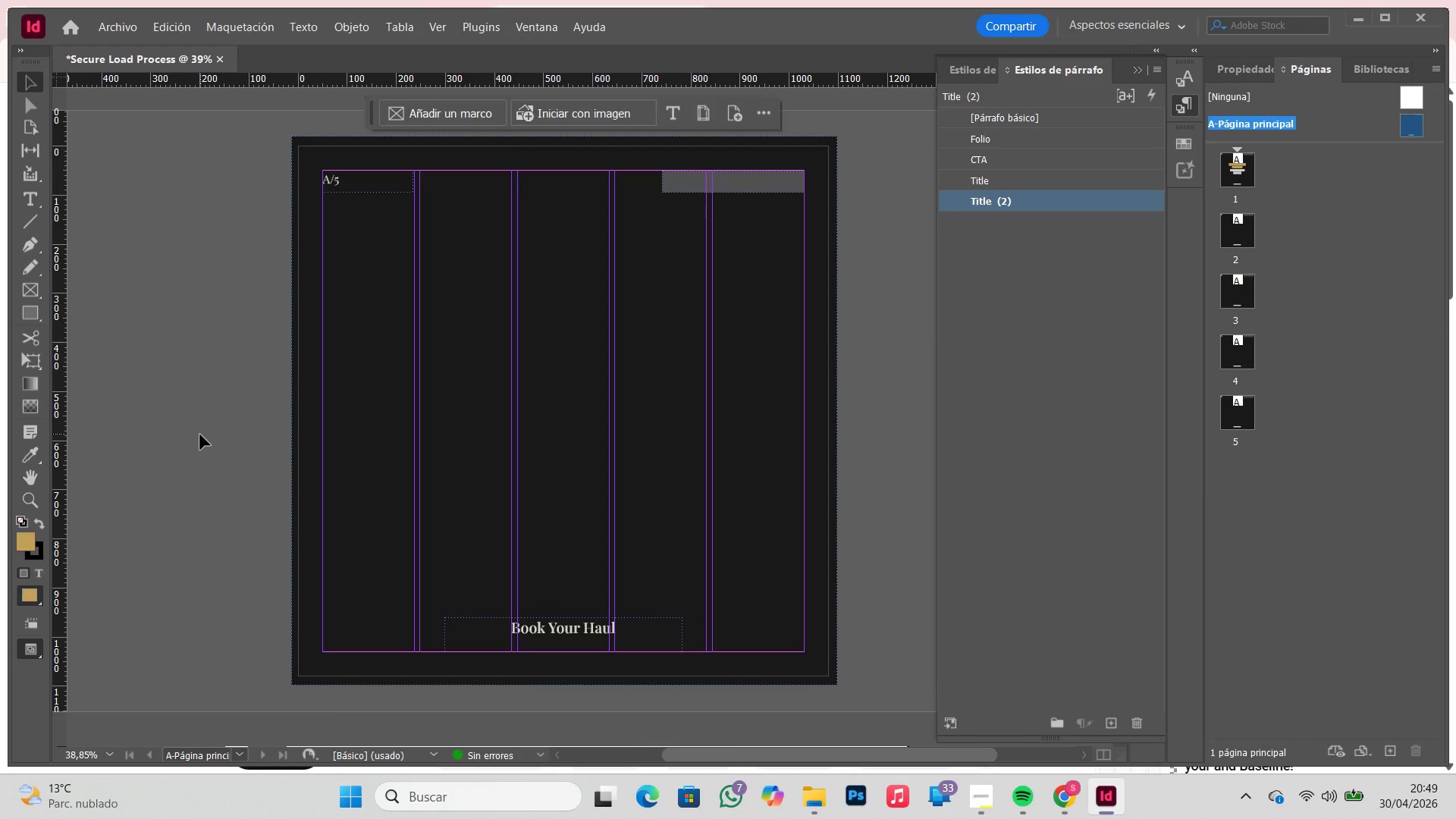 
type(ww)
 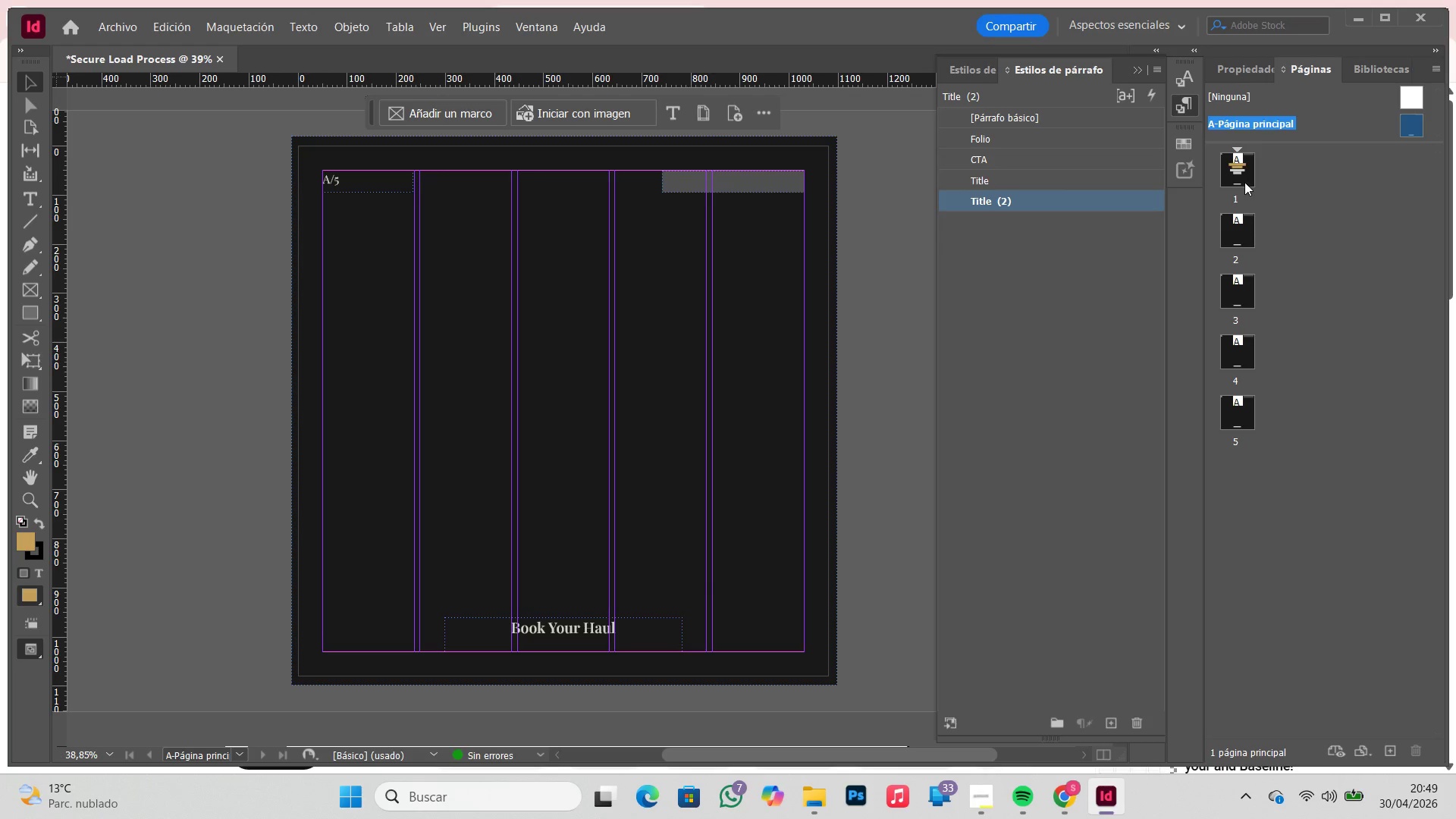 
double_click([1243, 180])
 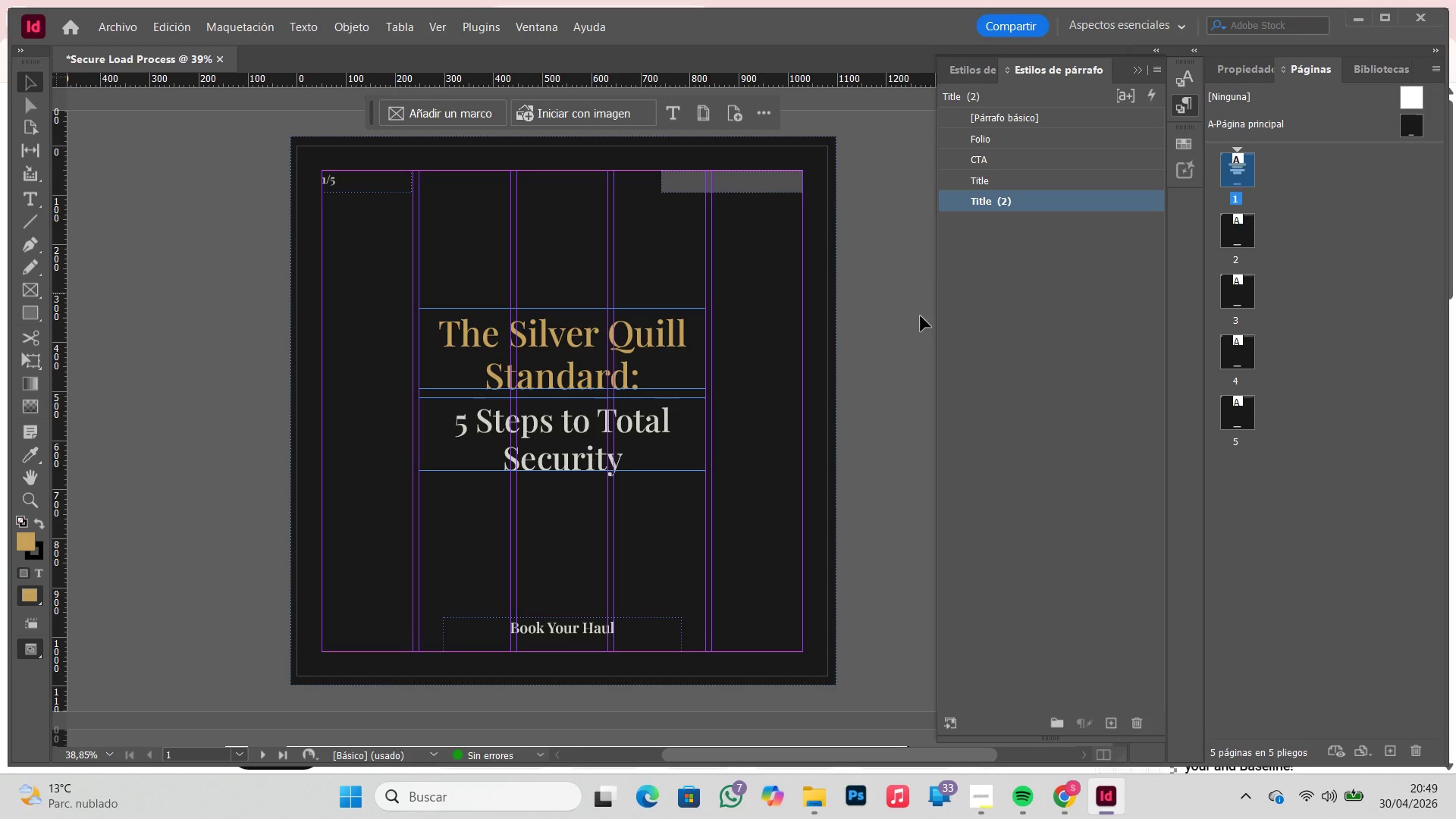 
left_click([890, 328])
 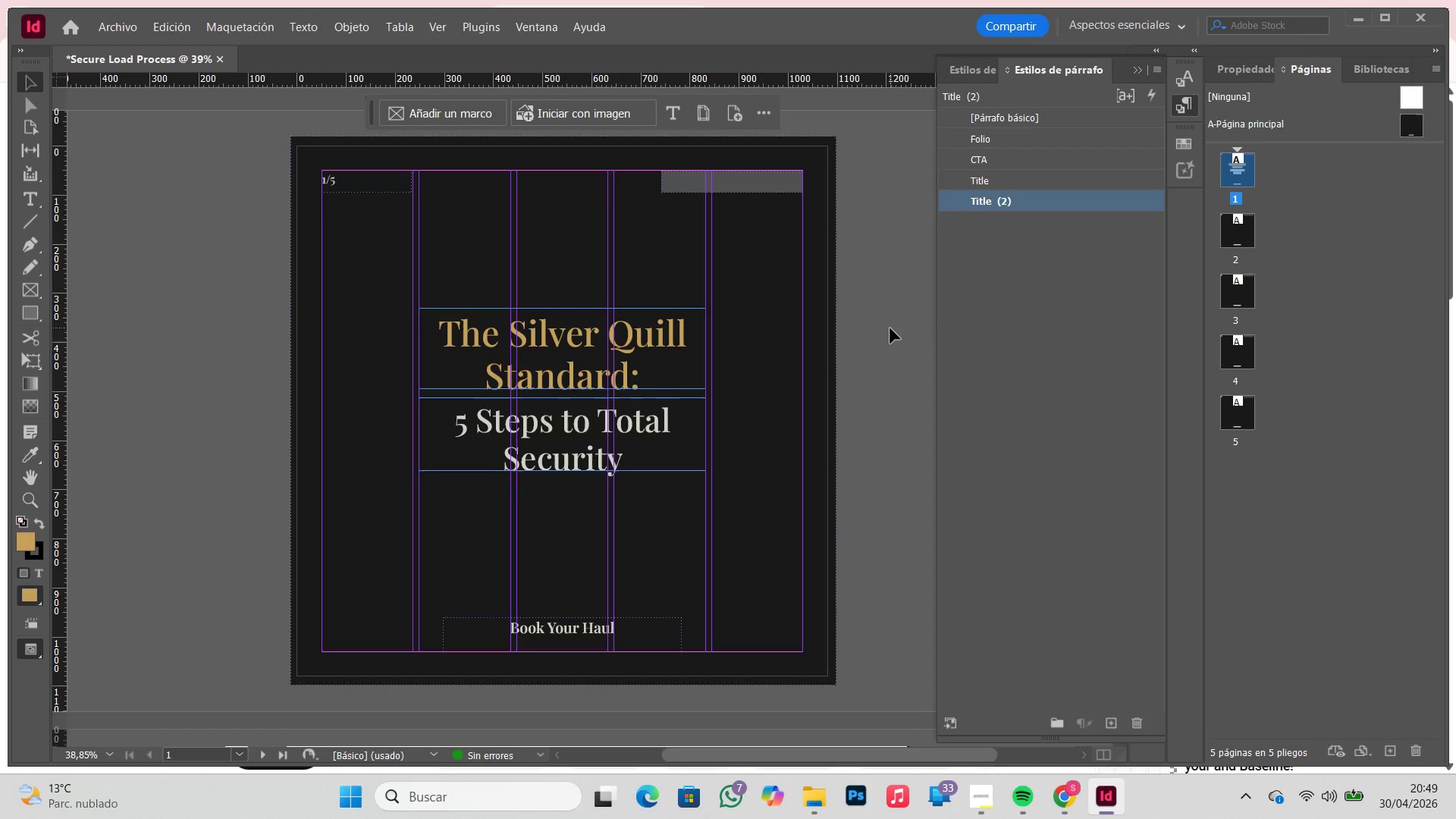 
key(W)
 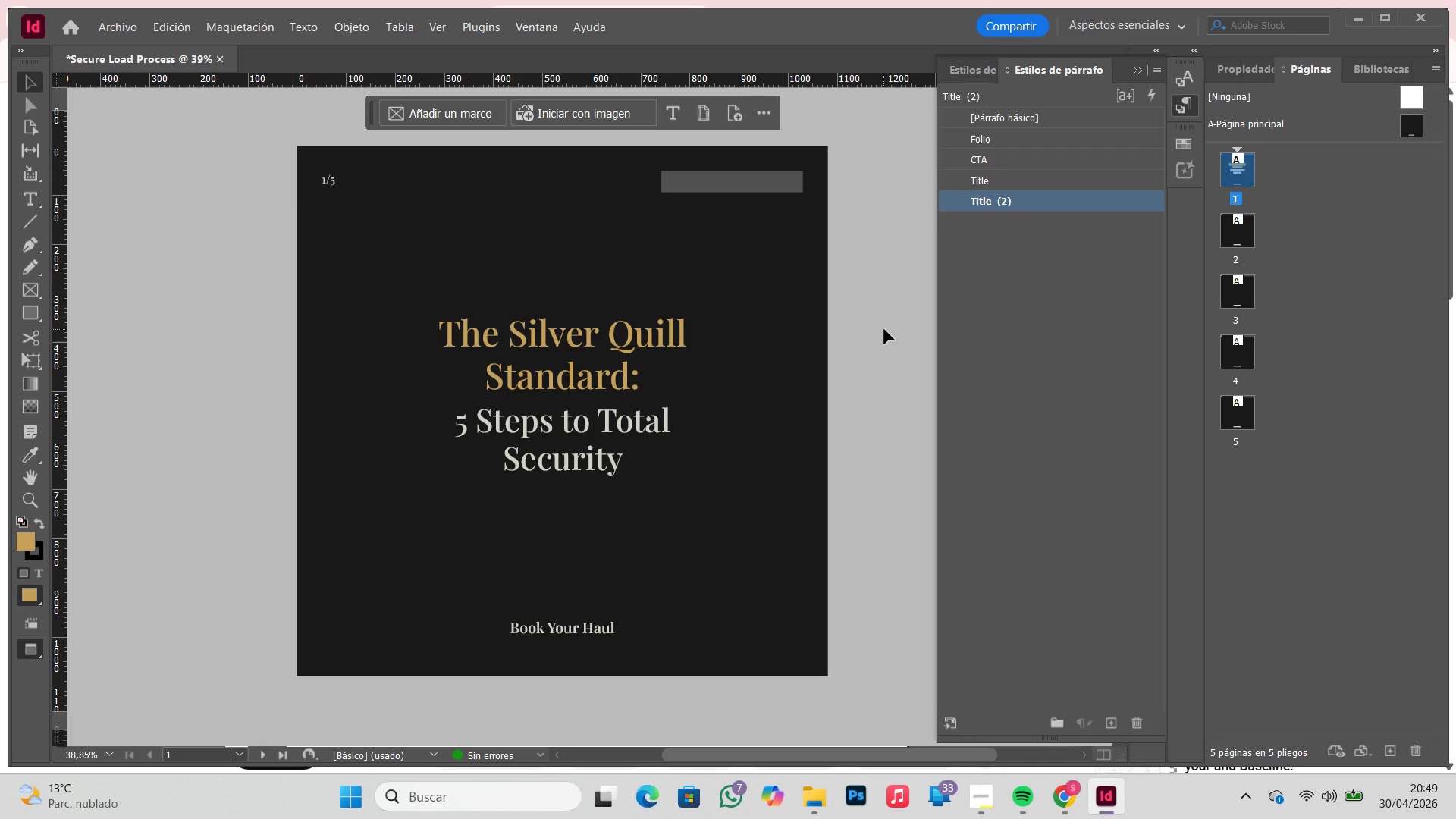 
wait(13.81)
 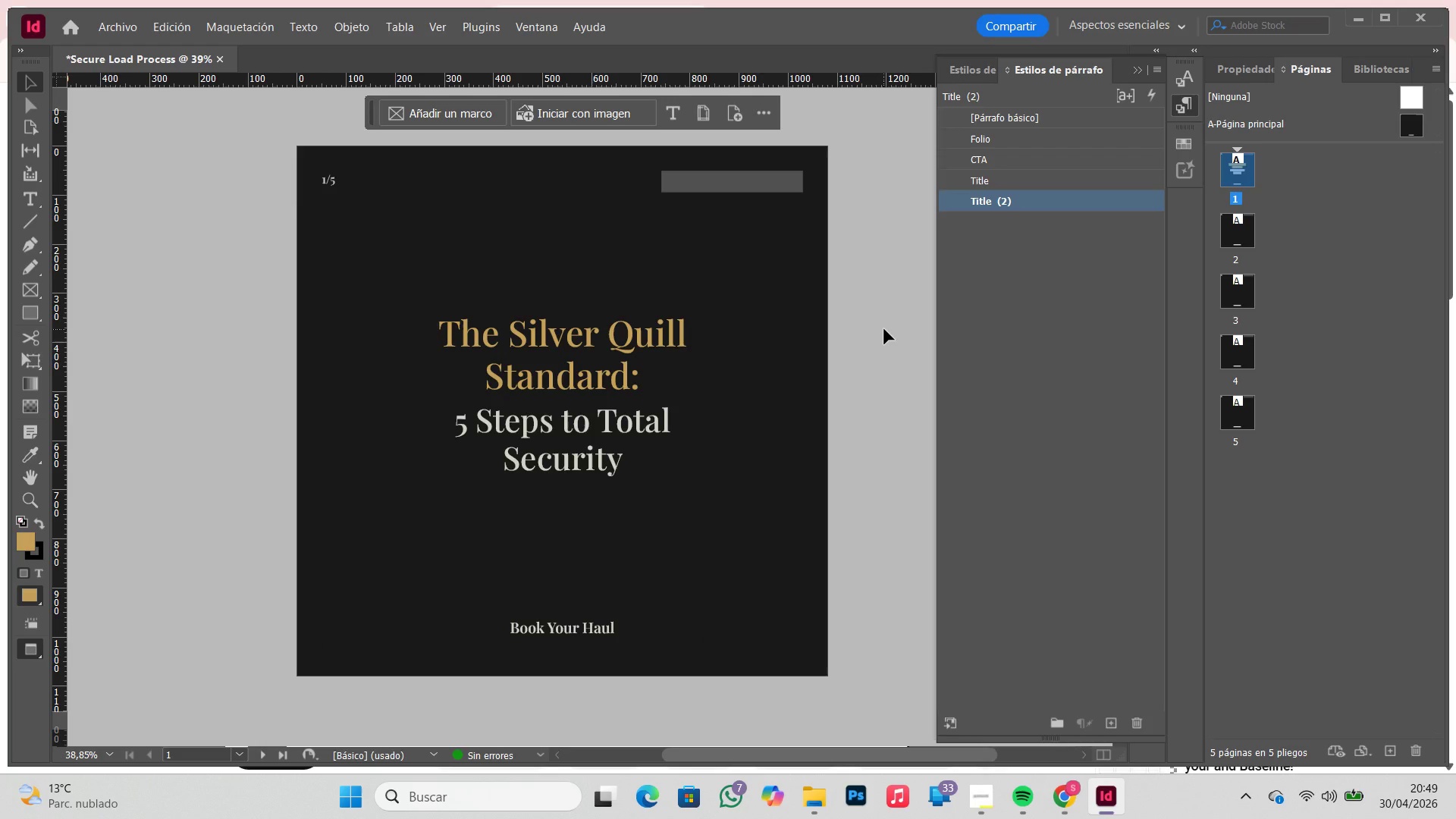 
left_click([187, 33])
 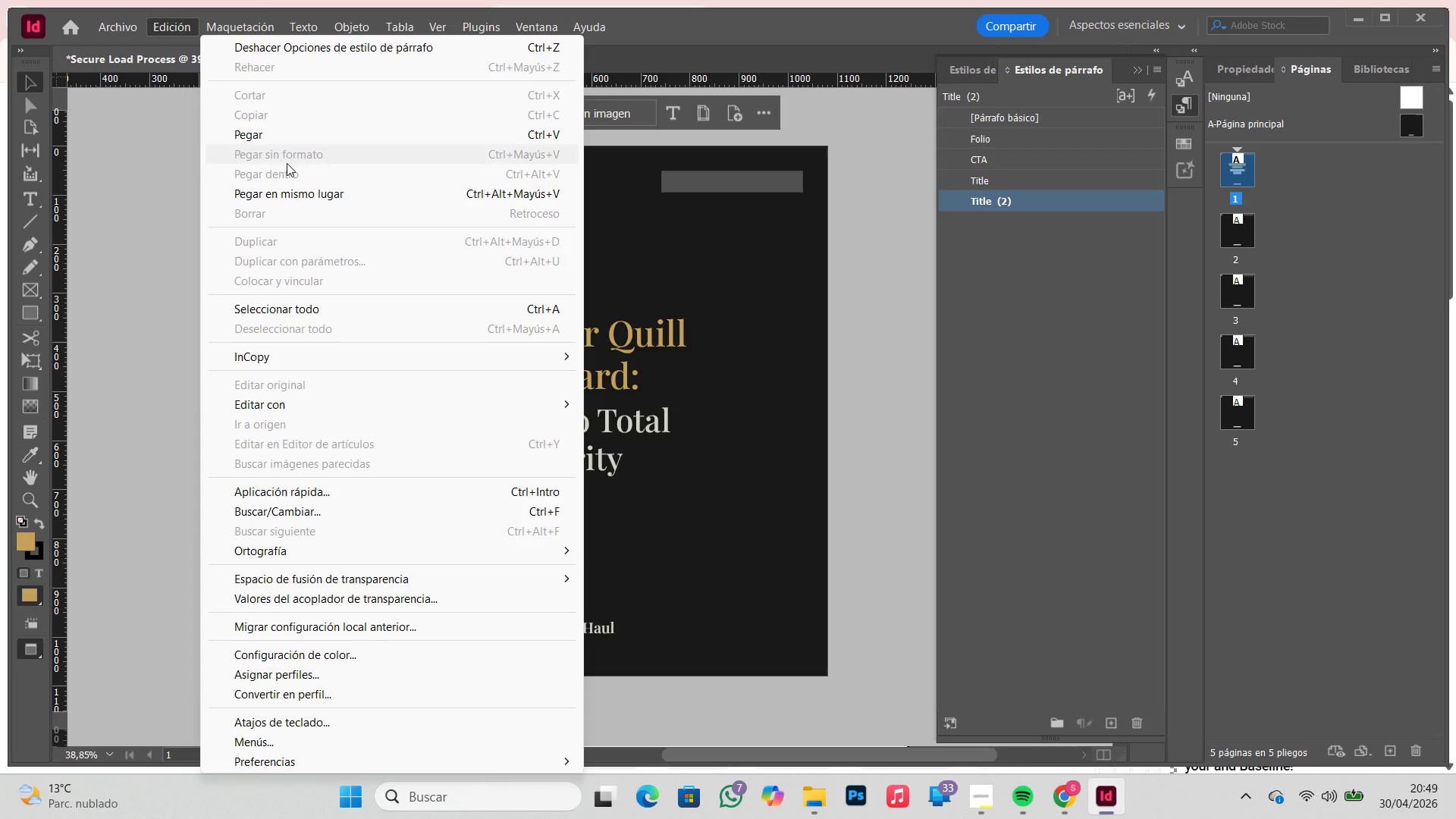 
left_click([402, 657])
 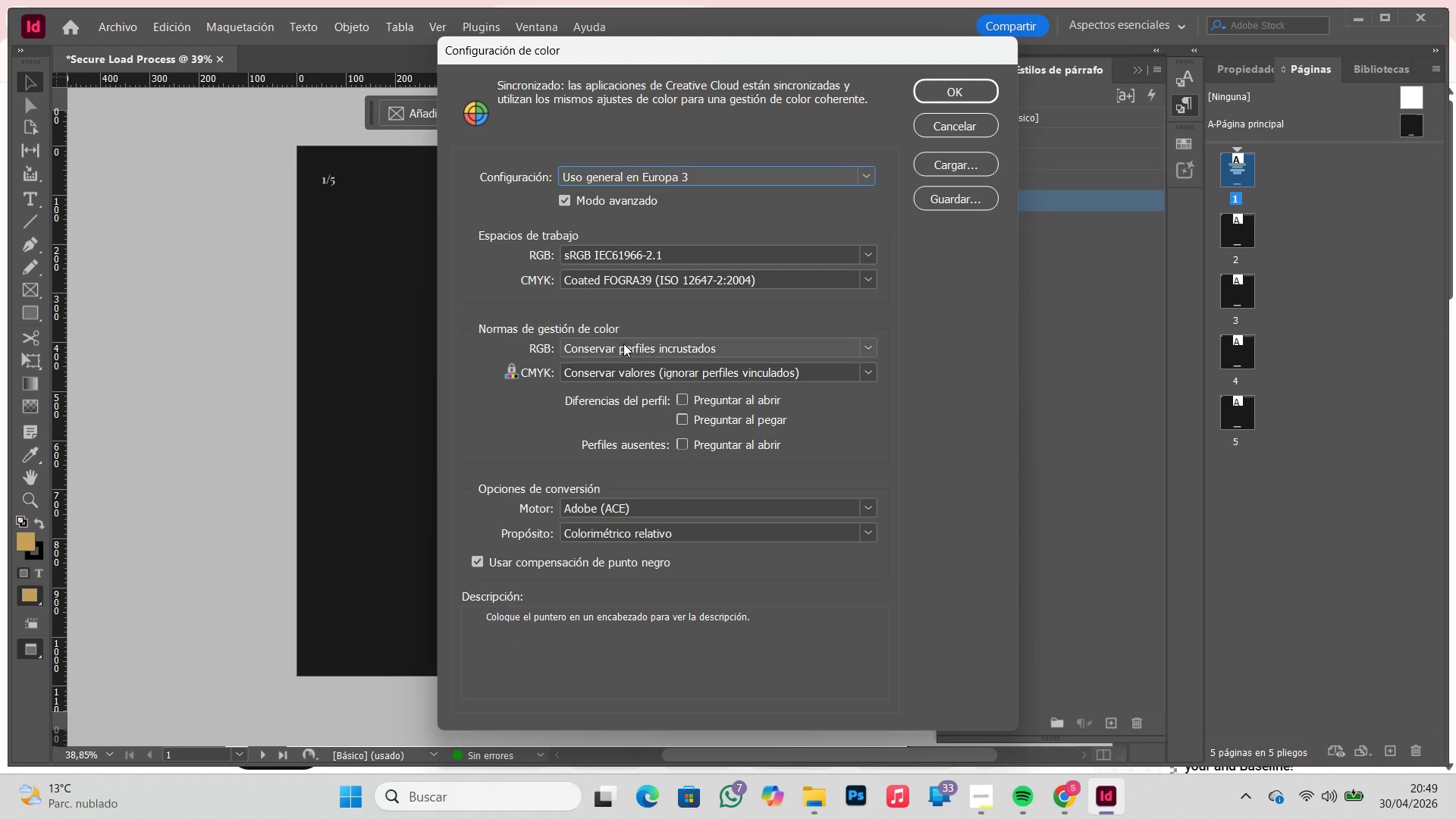 
left_click([968, 94])
 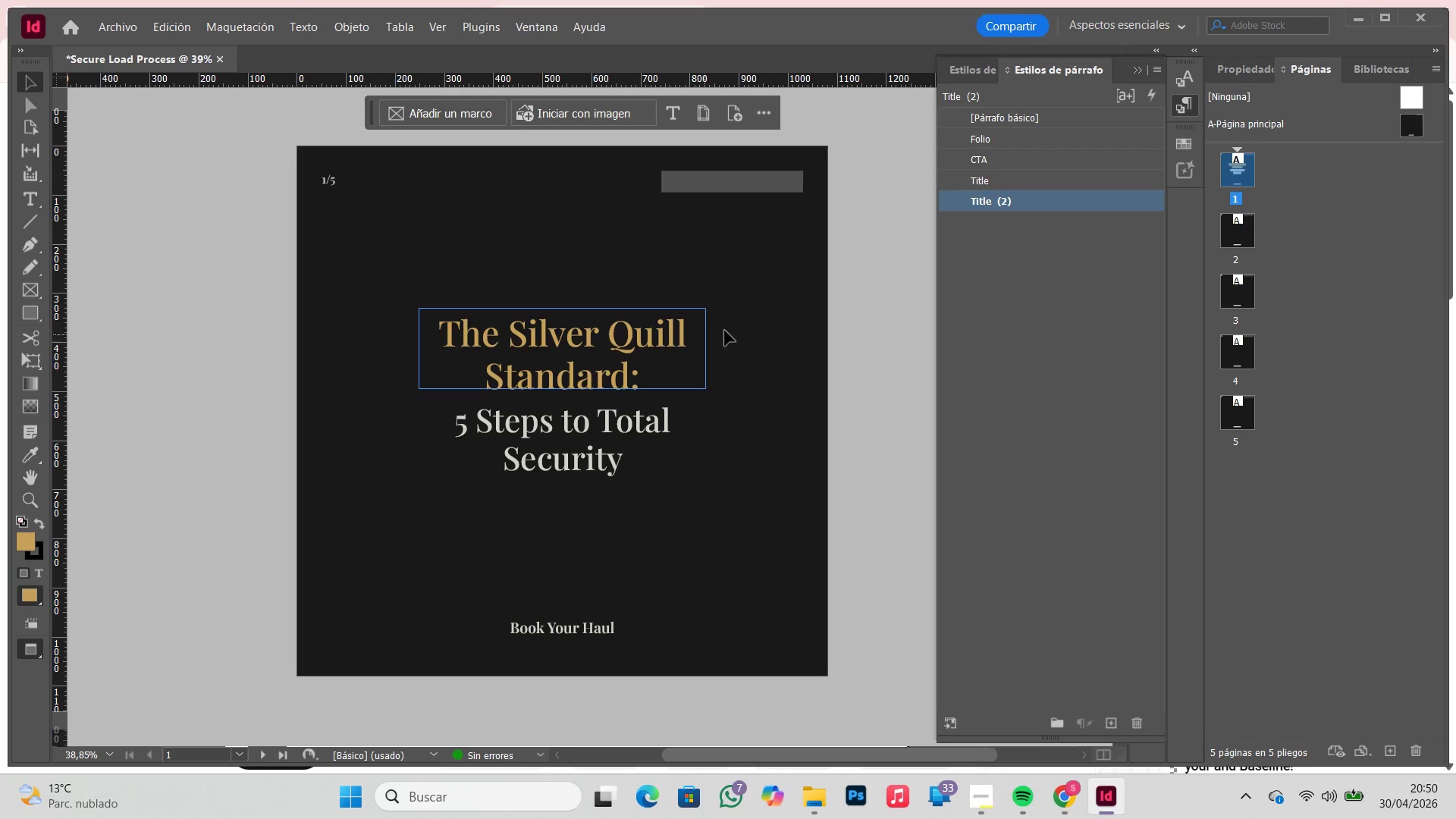 
wait(25.33)
 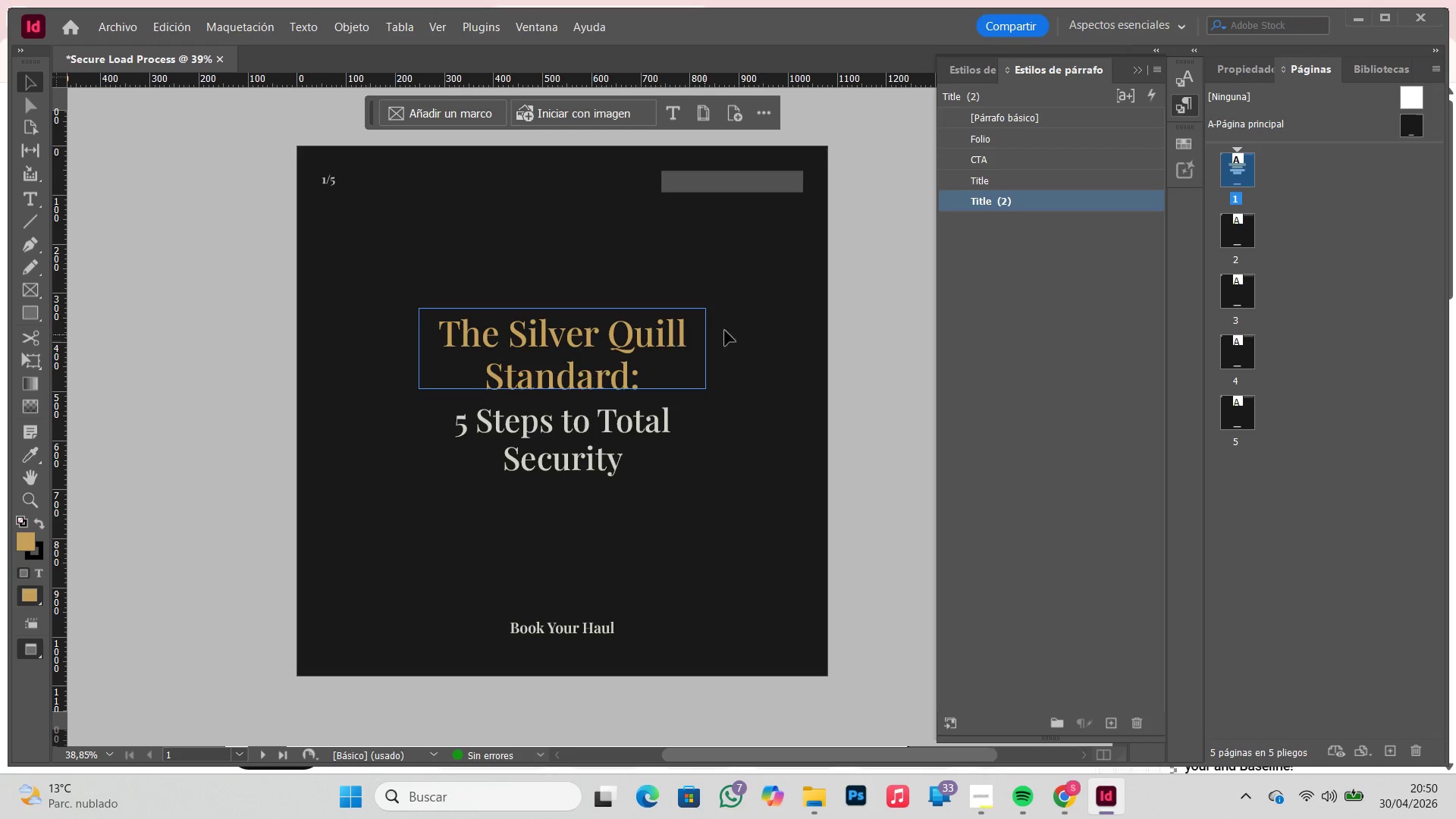 
double_click([1062, 207])
 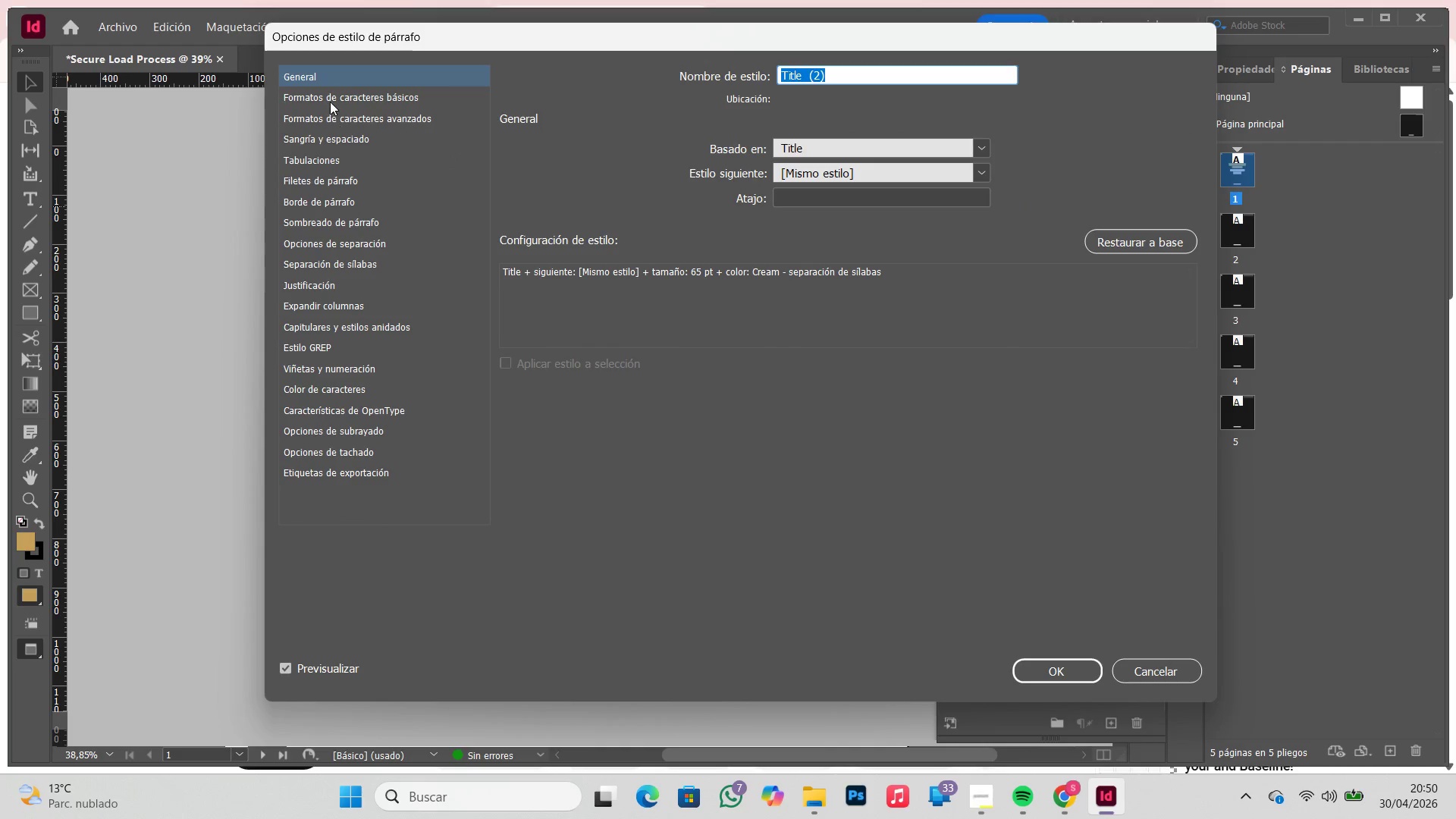 
left_click([330, 102])
 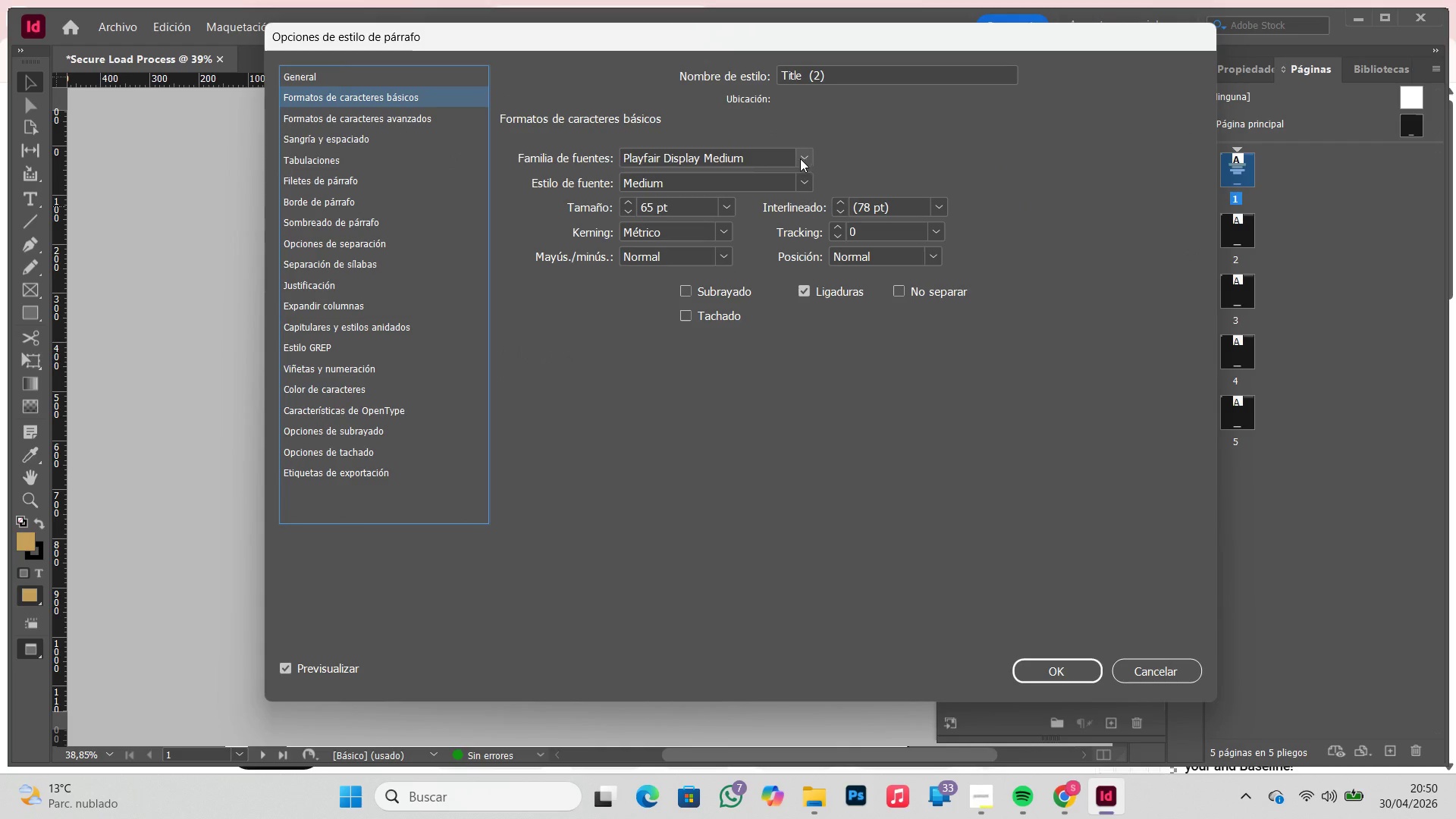 
double_click([786, 156])
 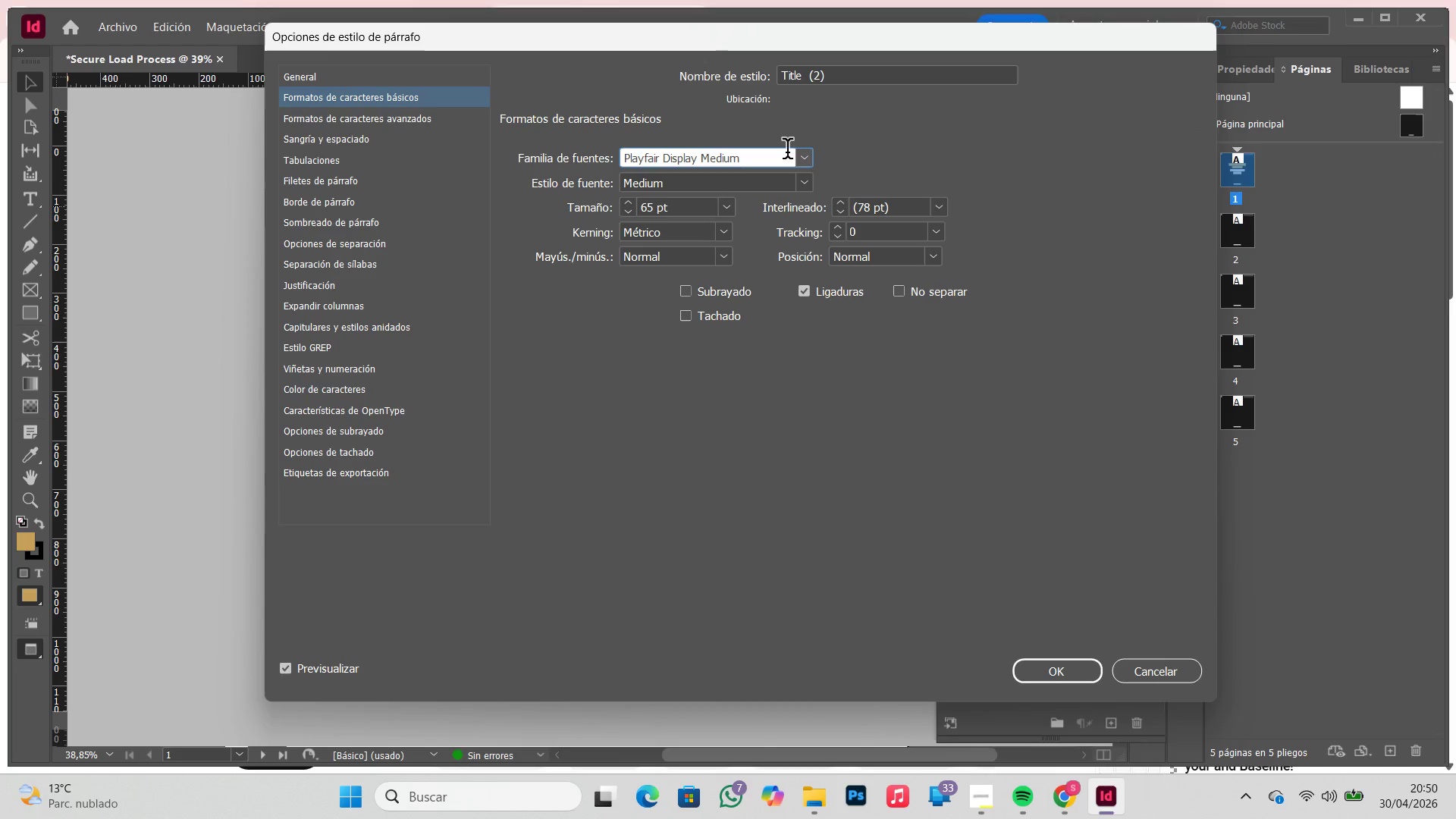 
left_click([512, 142])
 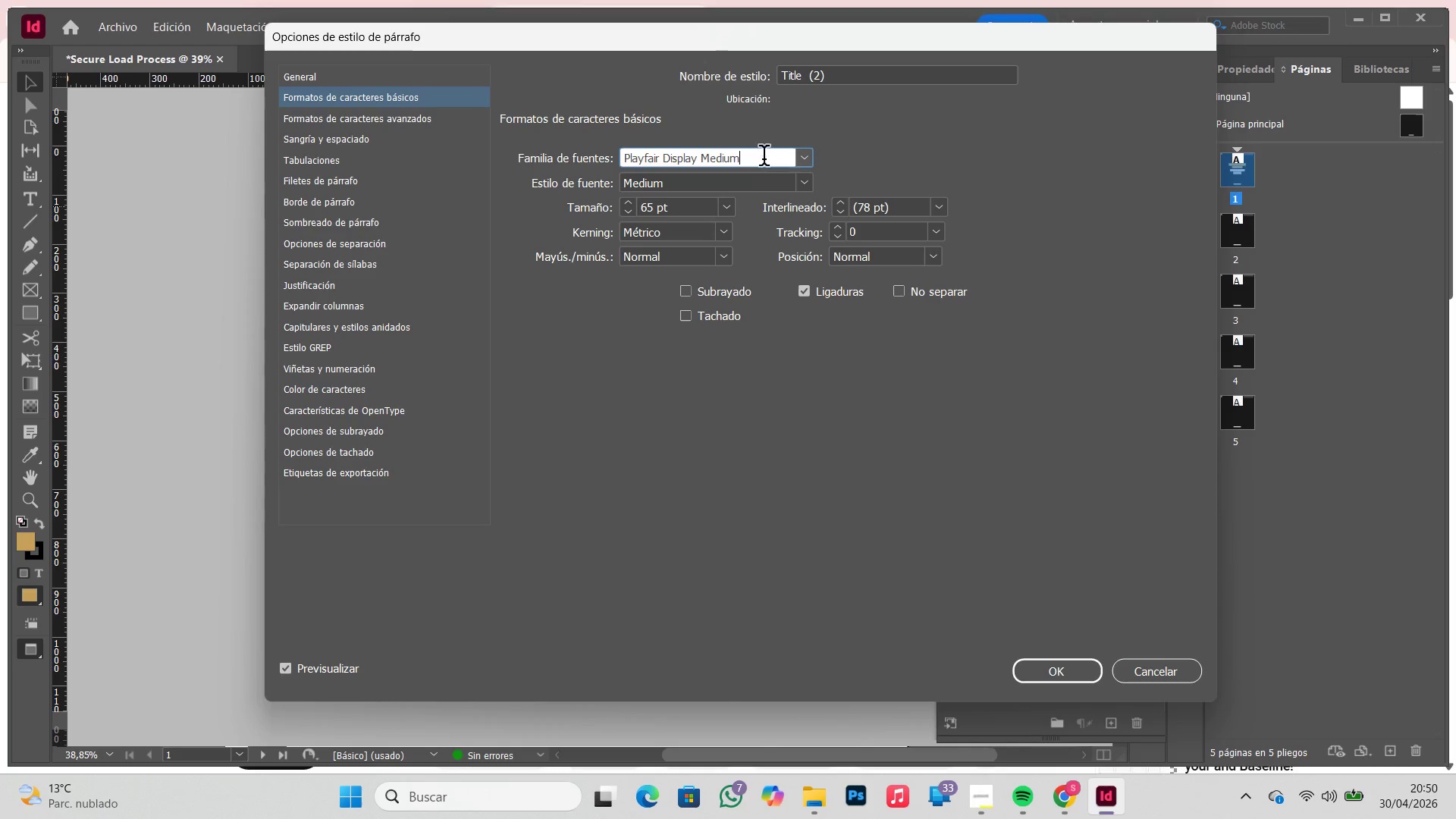 
left_click_drag(start_coordinate=[767, 162], to_coordinate=[427, 180])
 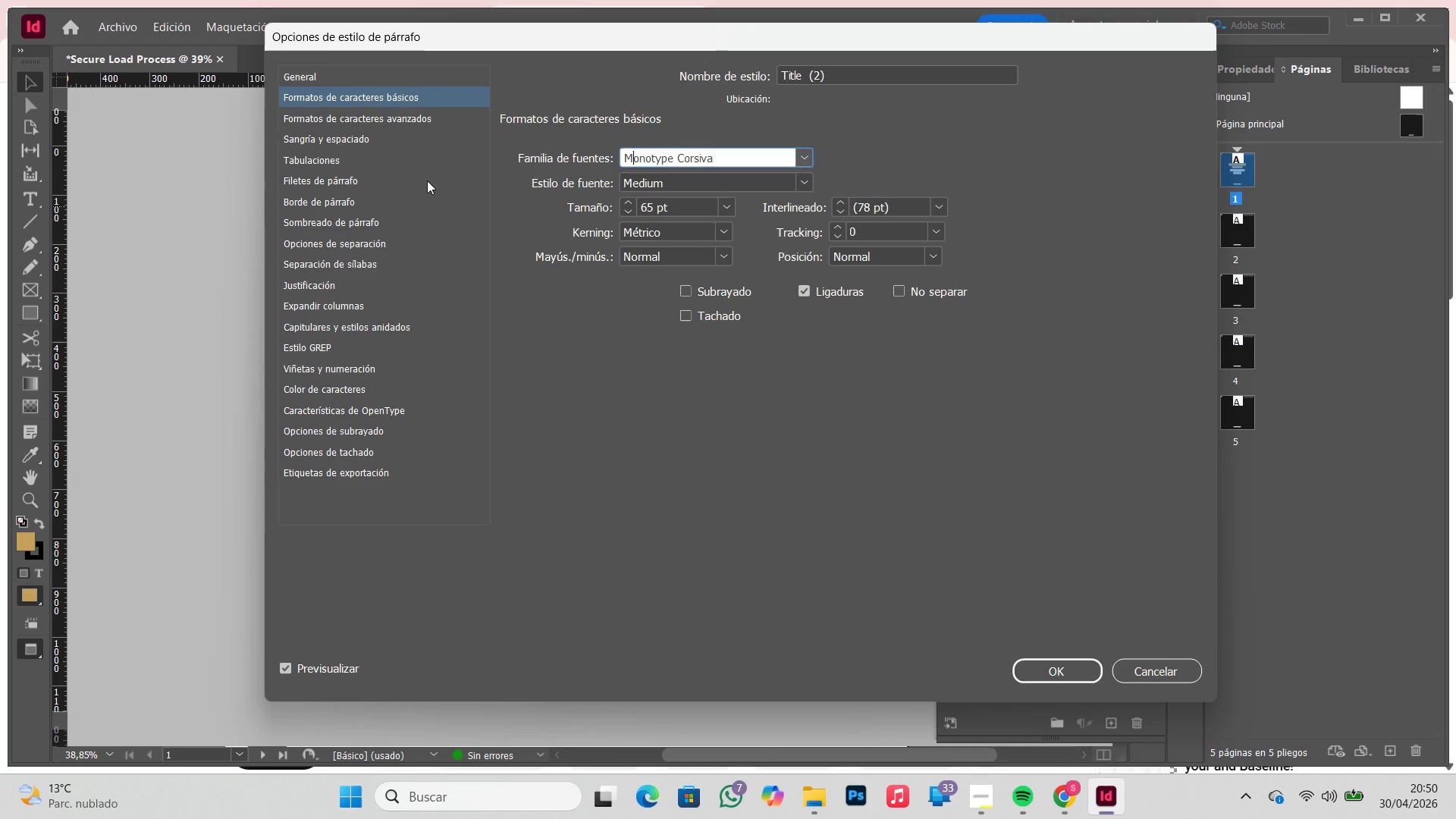 
type(monser)
 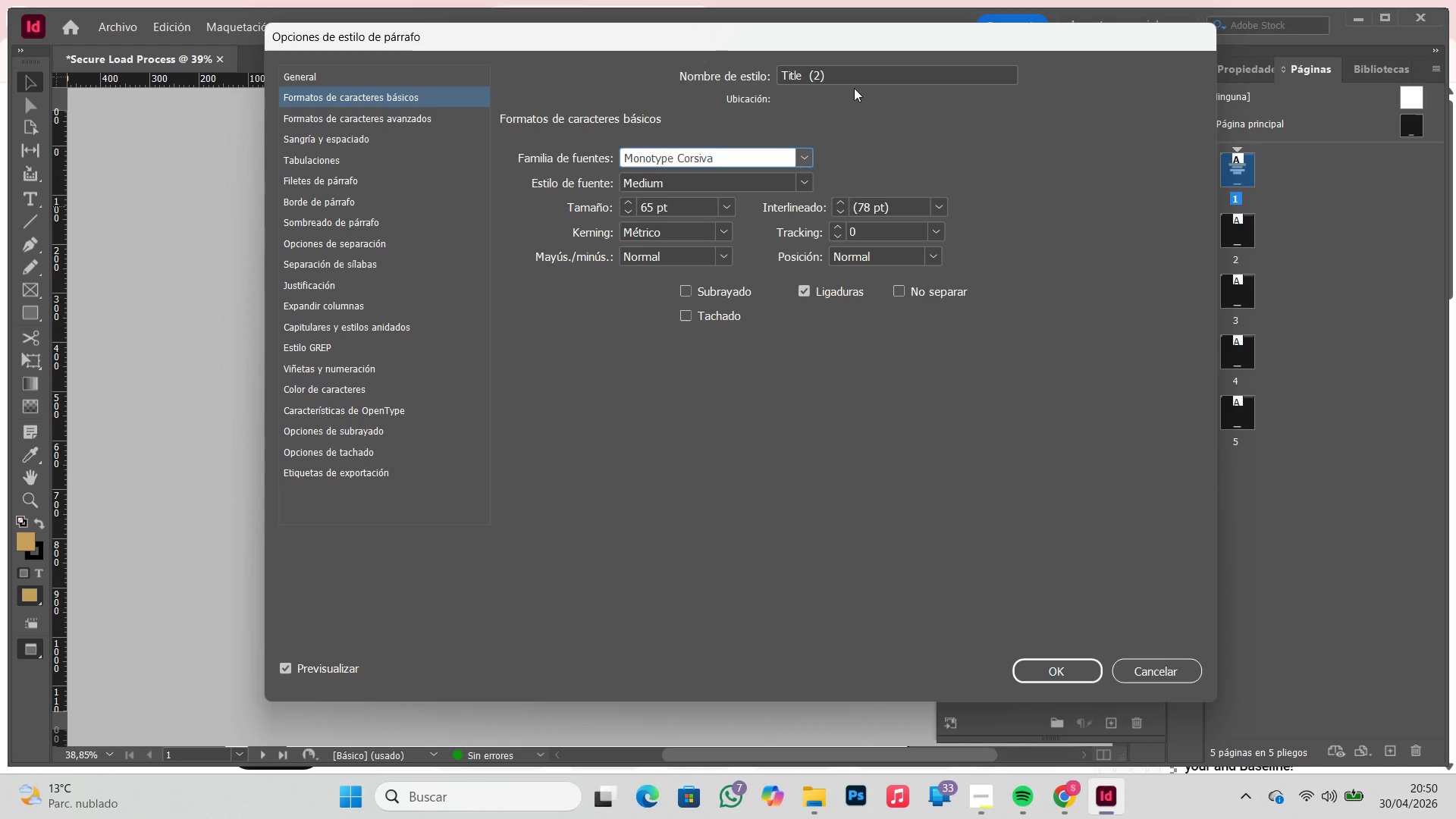 
left_click([802, 152])
 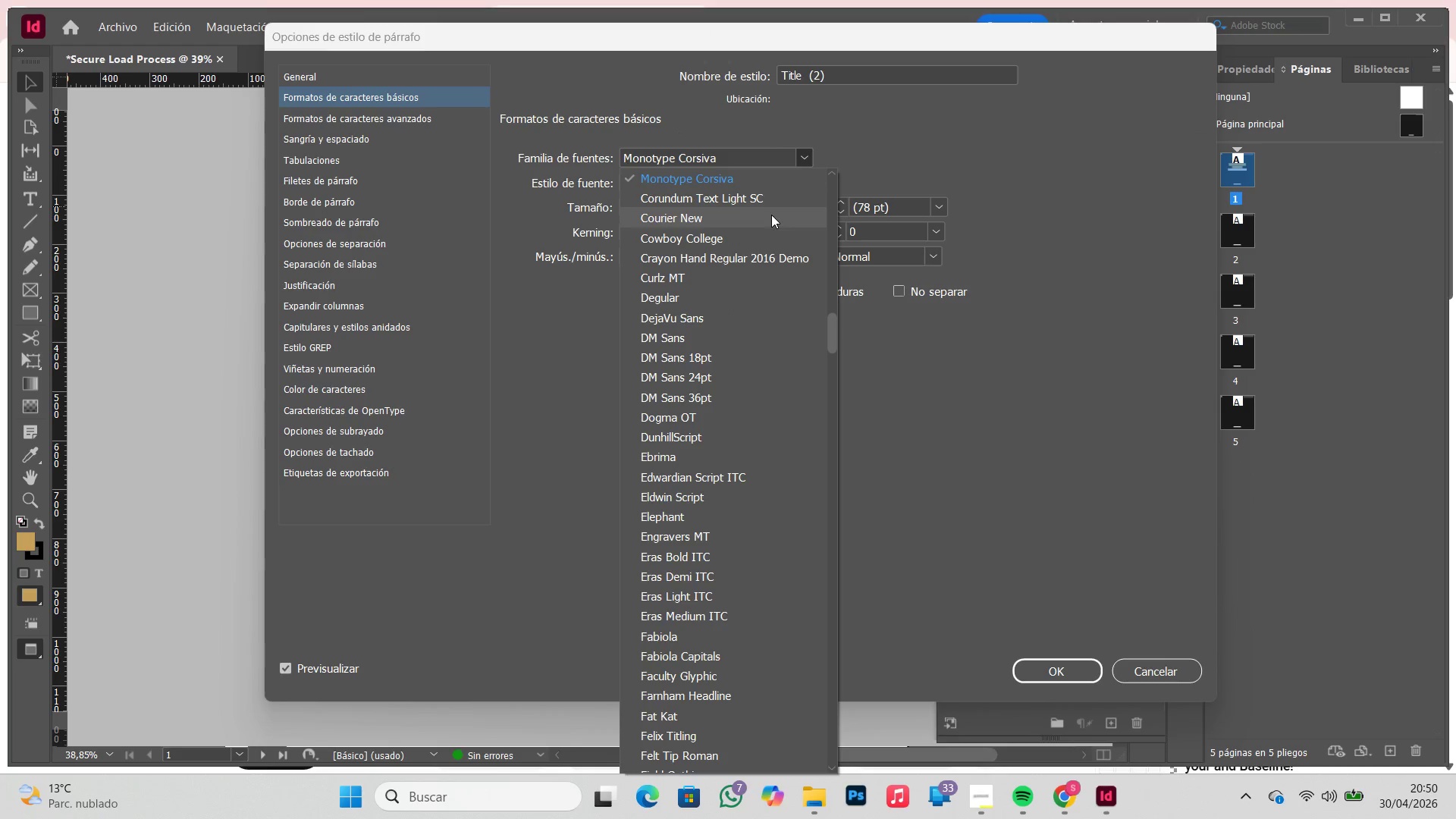 
scroll: coordinate [771, 280], scroll_direction: up, amount: 1.0
 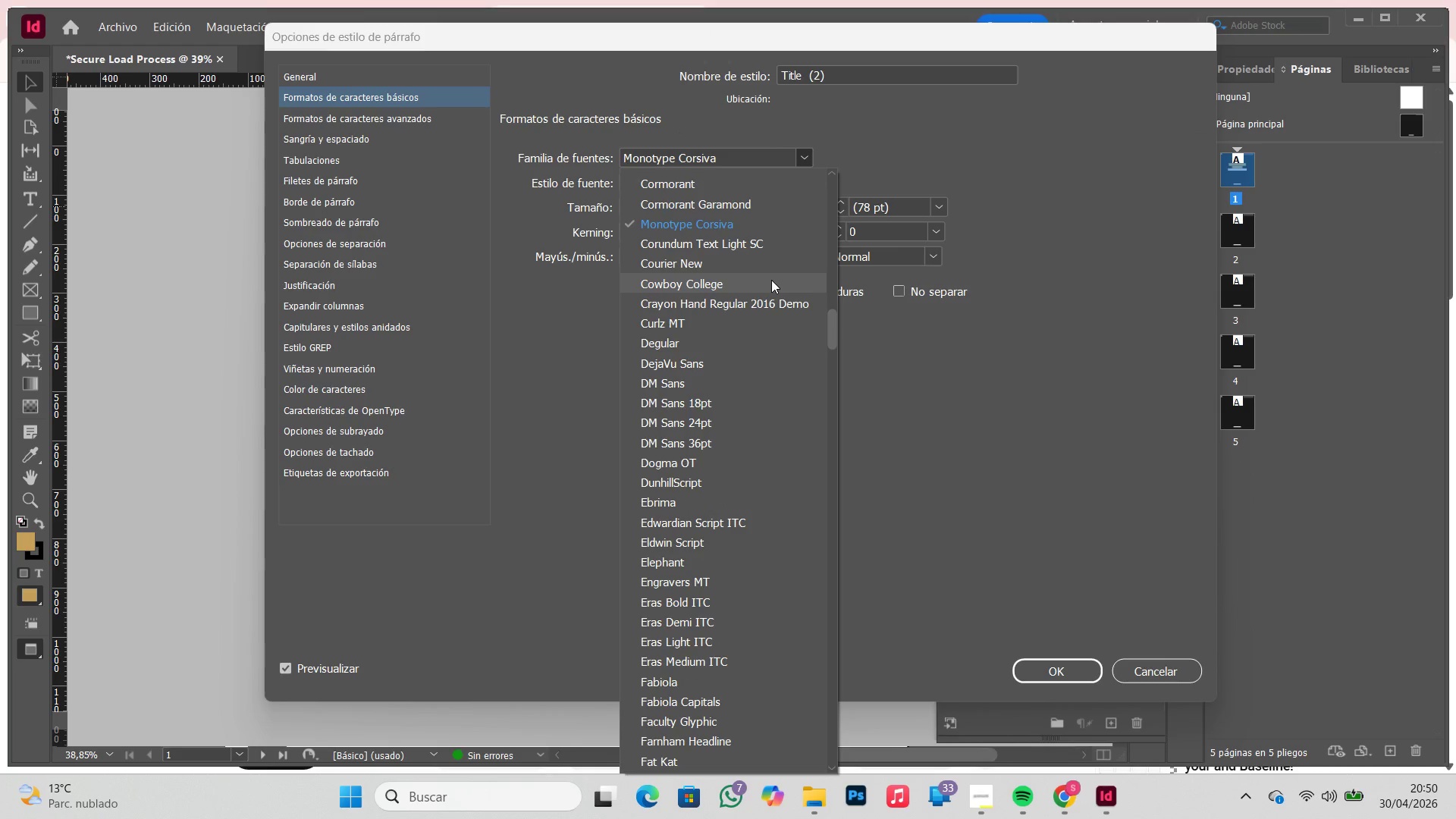 
scroll: coordinate [771, 280], scroll_direction: none, amount: 0.0
 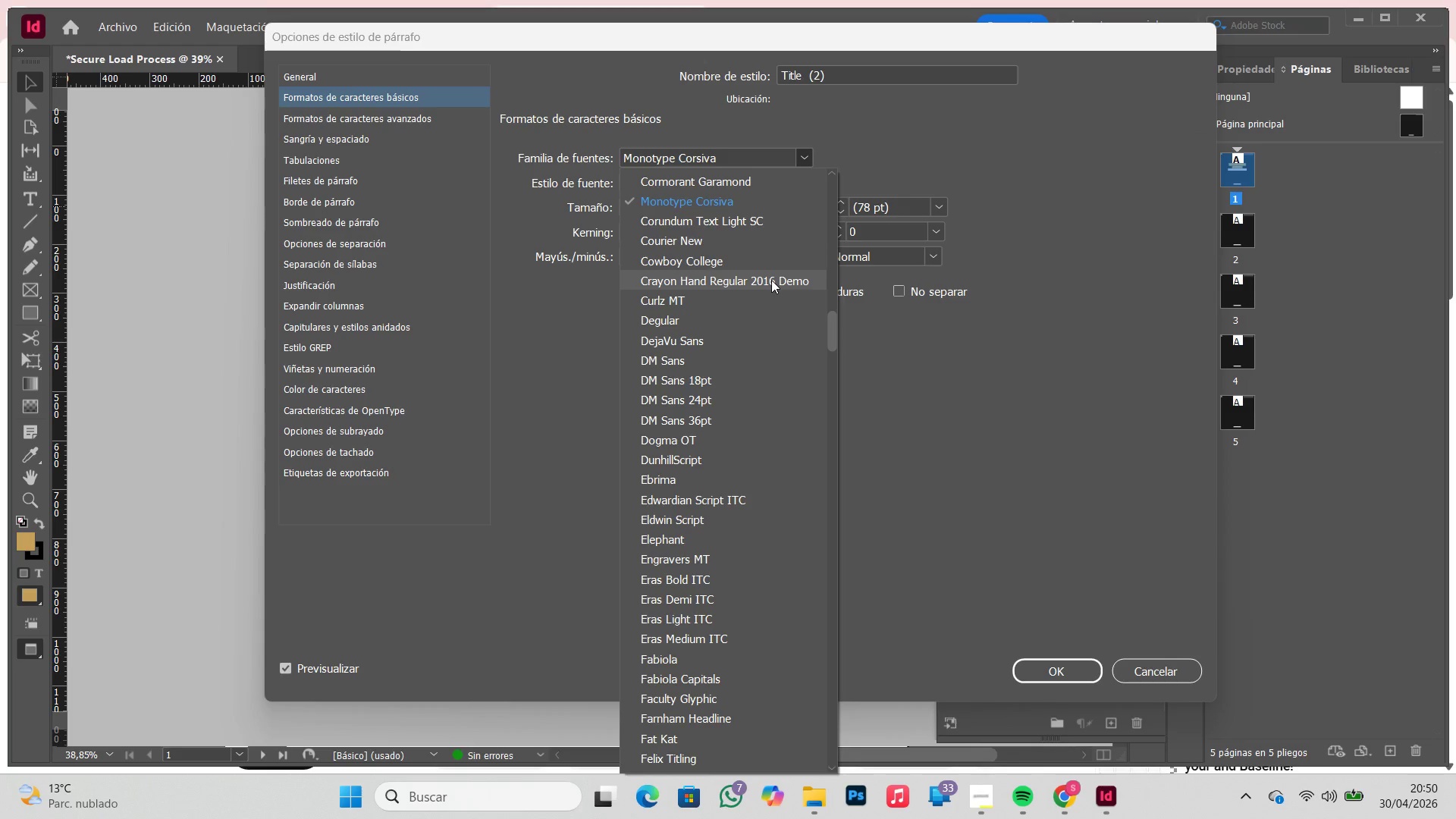 
scroll: coordinate [770, 292], scroll_direction: down, amount: 6.0
 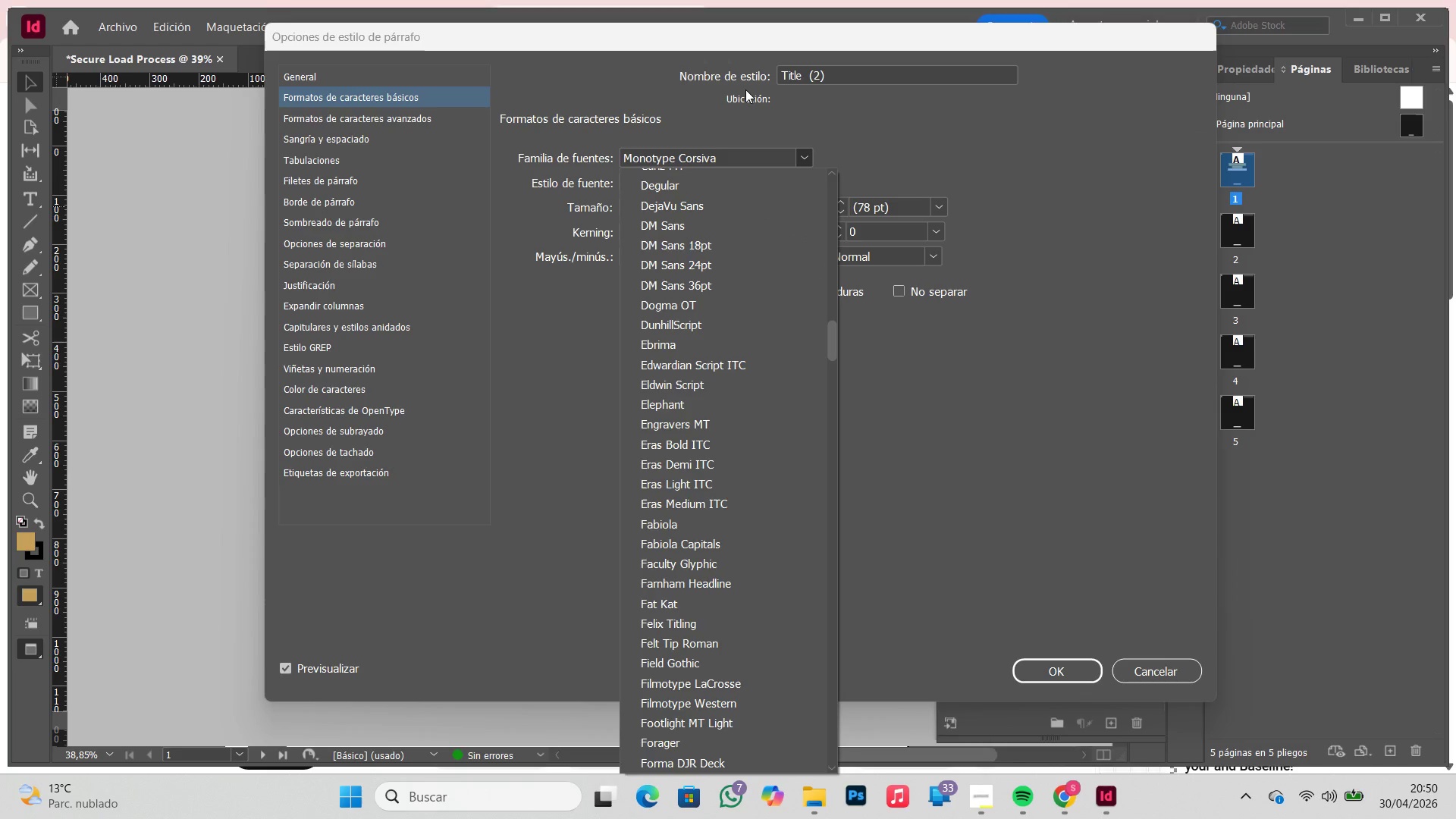 
left_click_drag(start_coordinate=[745, 107], to_coordinate=[745, 136])
 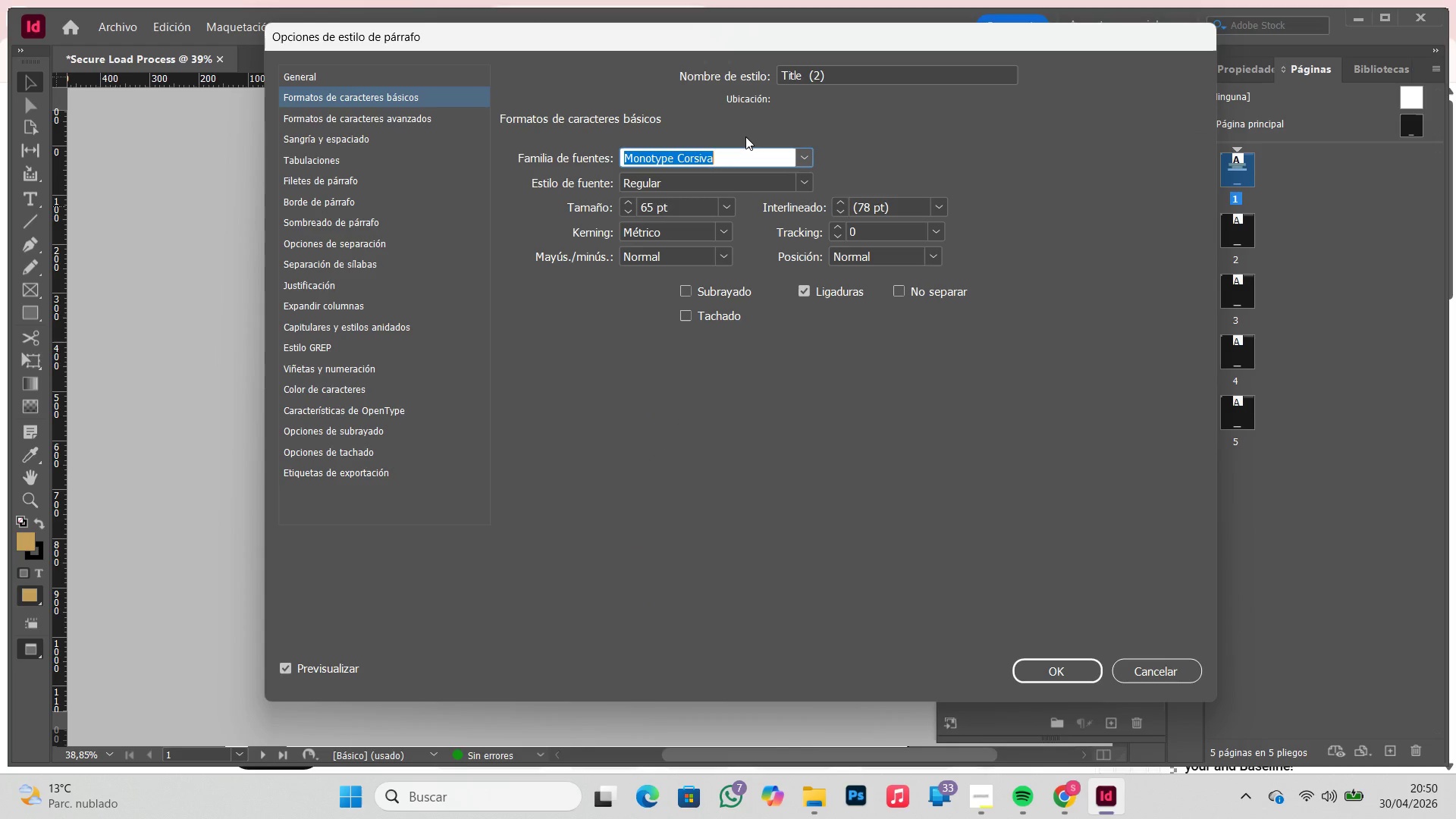 
wait(5.81)
 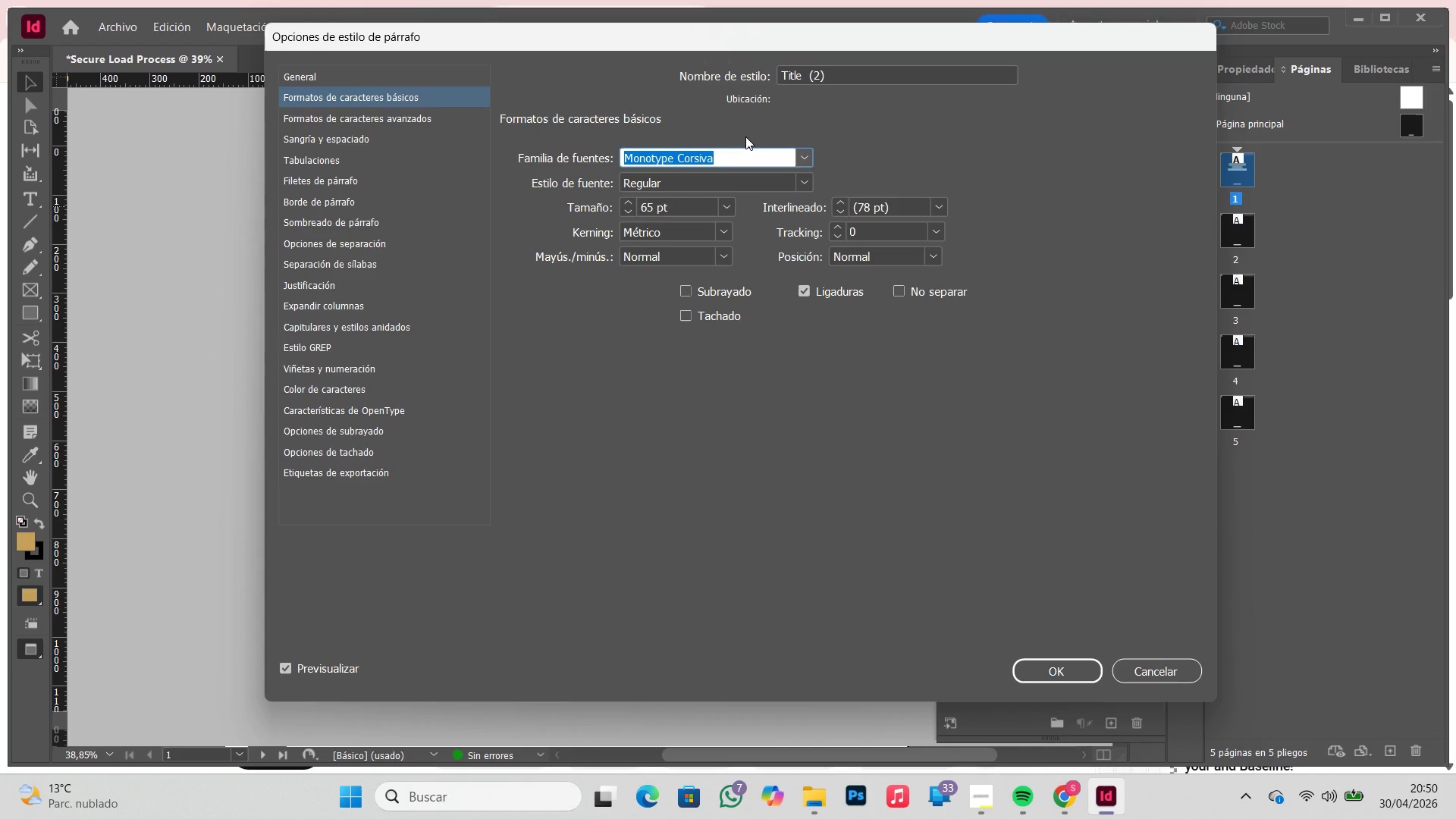 
type(la)
 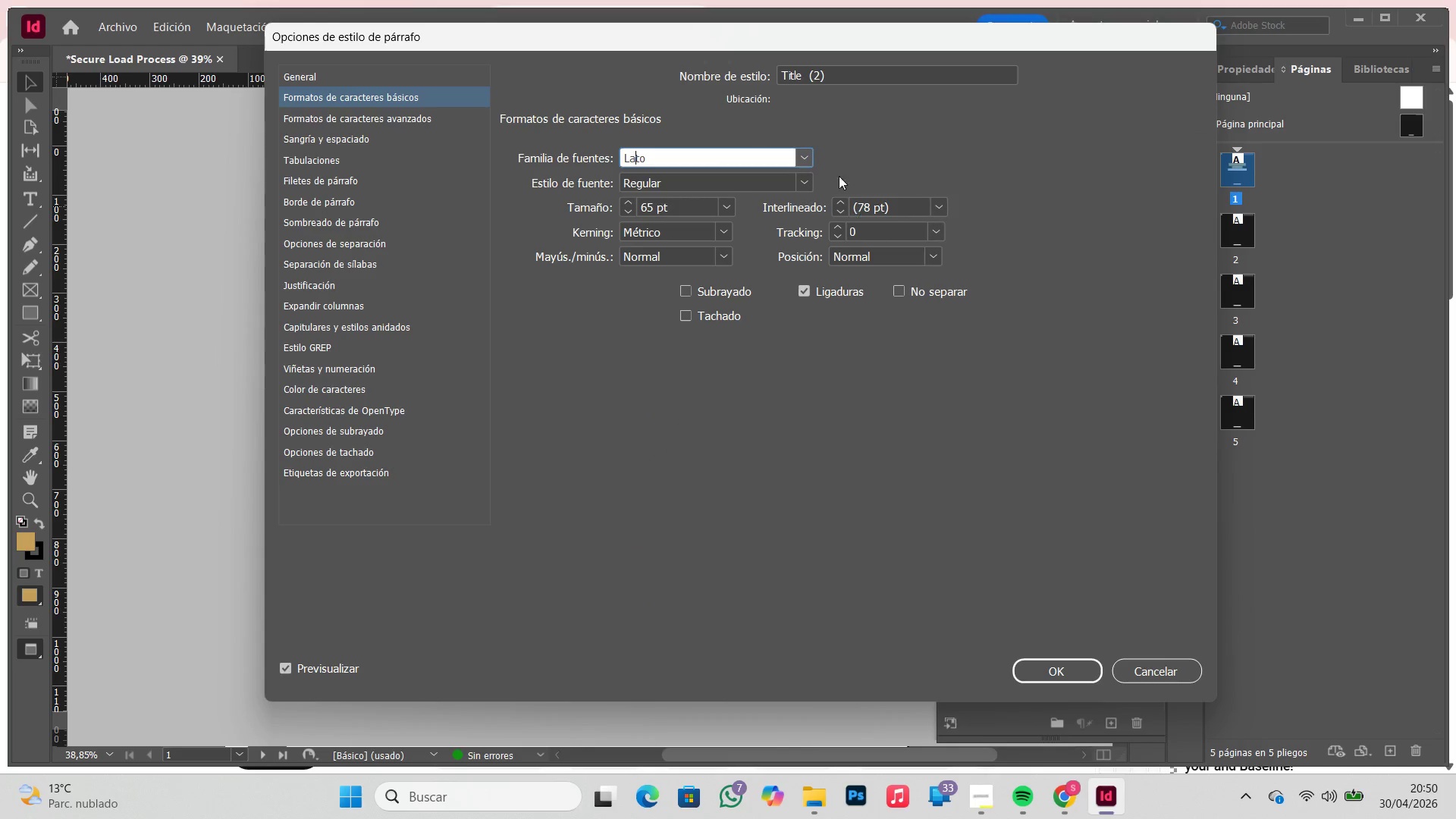 
left_click([833, 153])
 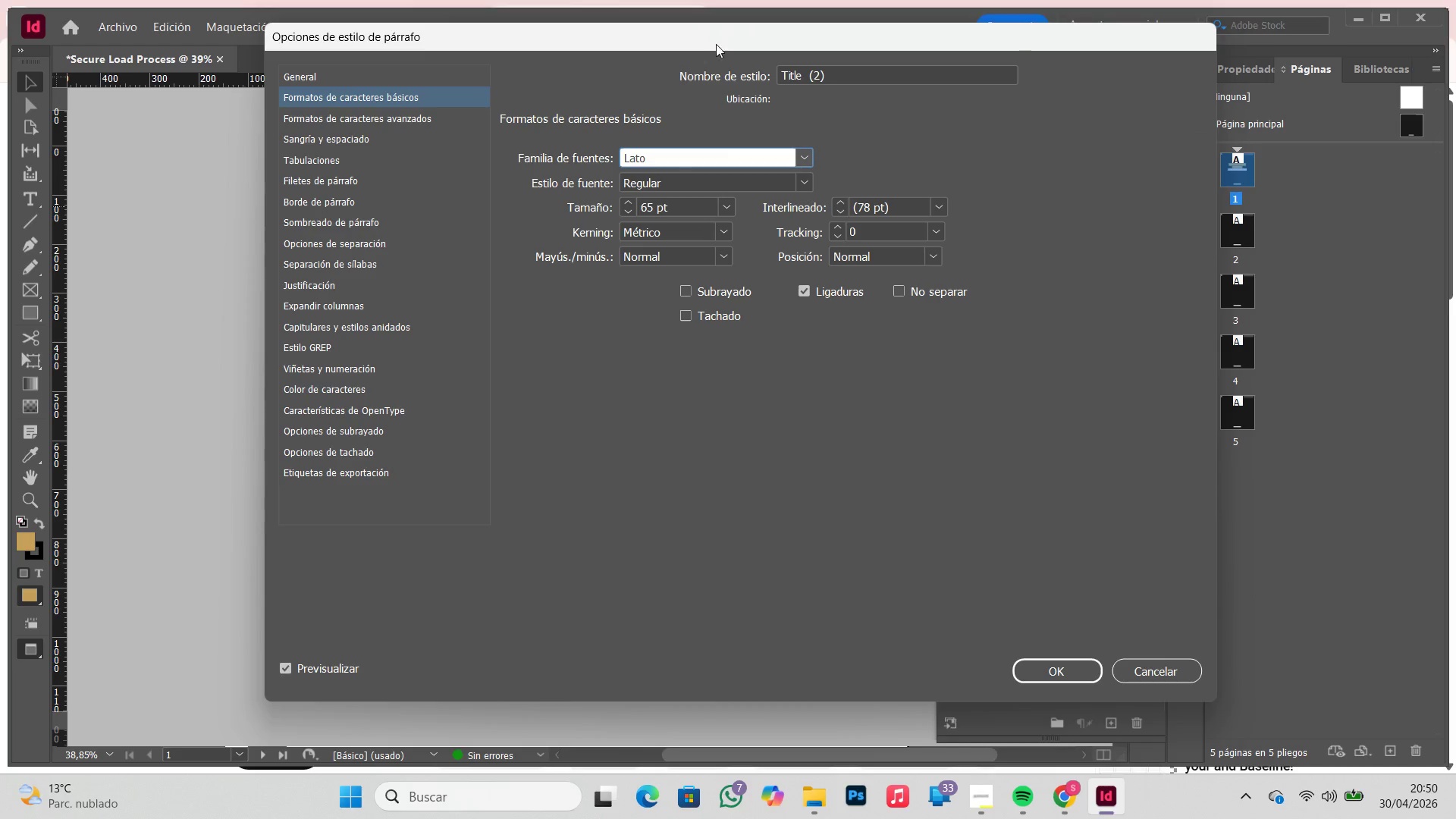 
left_click_drag(start_coordinate=[713, 35], to_coordinate=[1148, 49])
 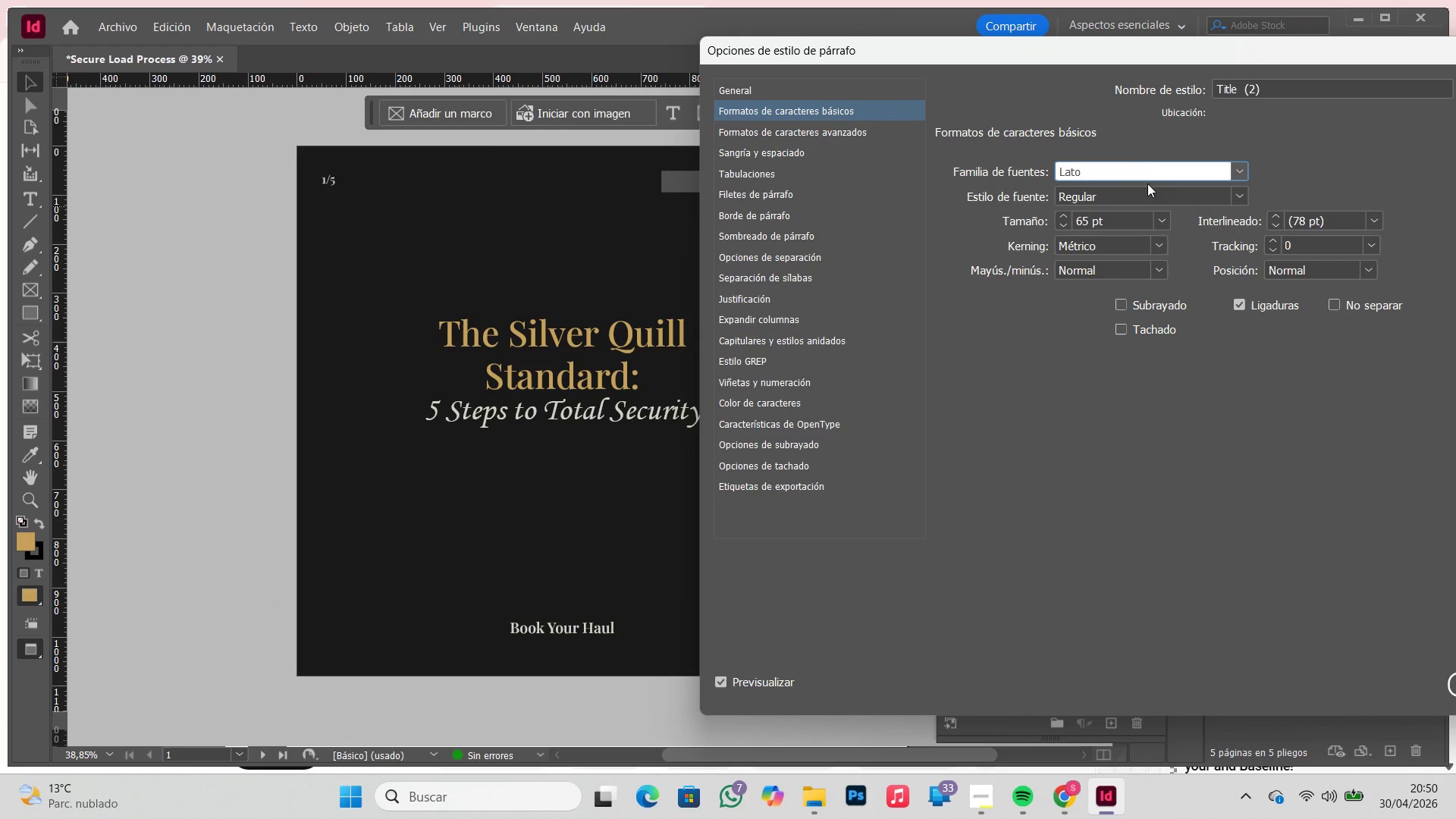 
left_click([1142, 171])
 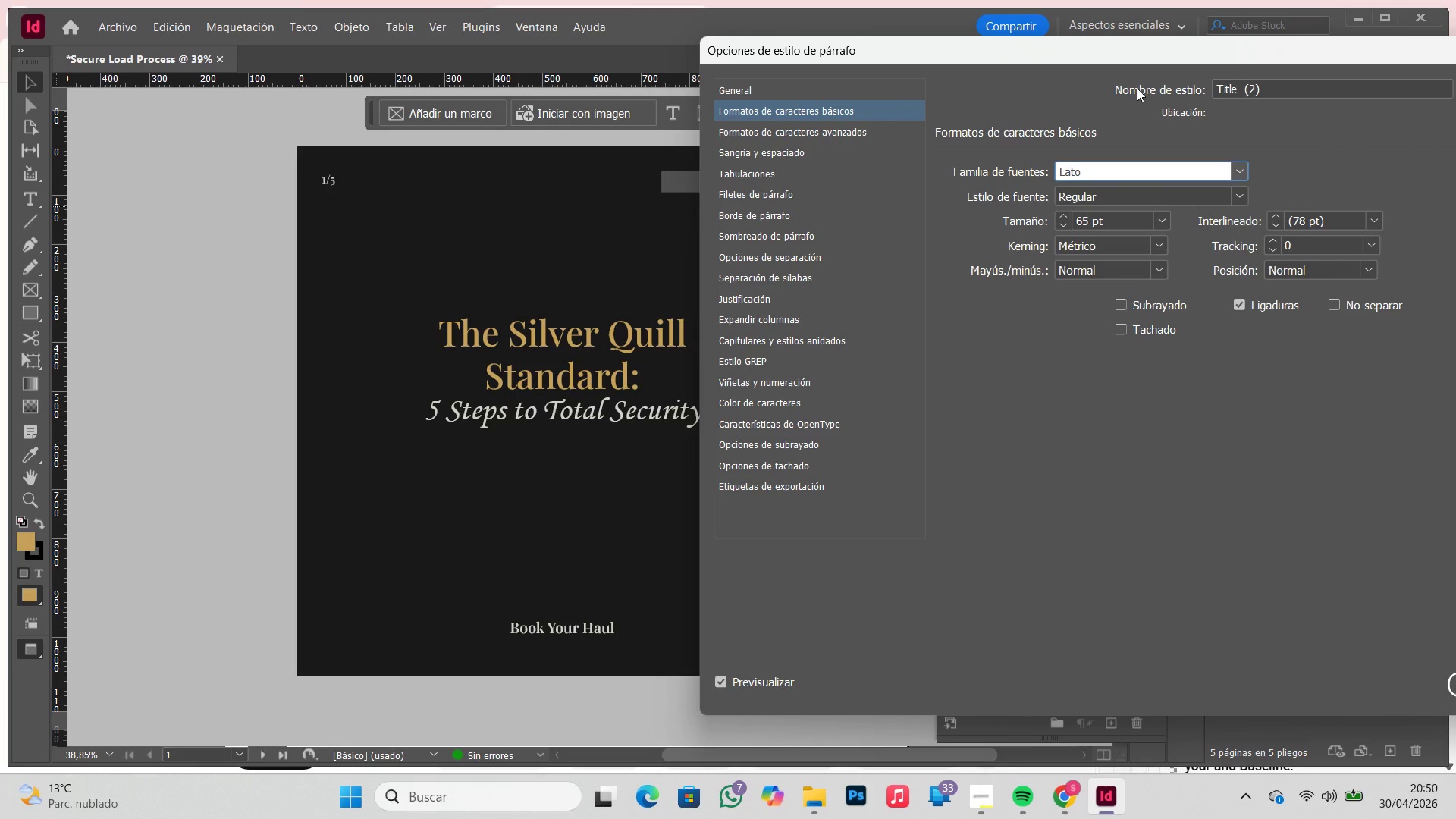 
wait(5.31)
 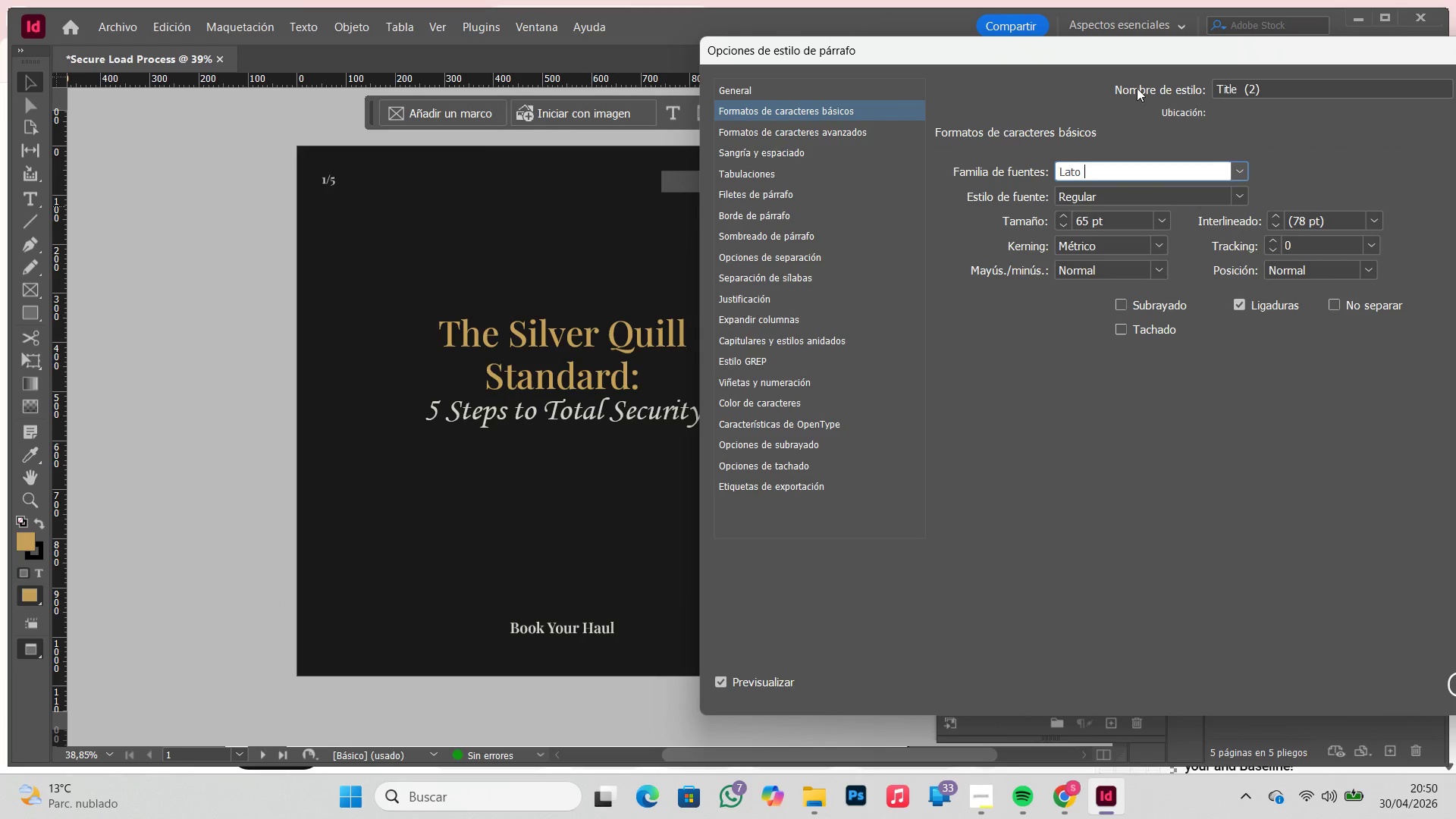 
left_click_drag(start_coordinate=[1099, 47], to_coordinate=[692, 58])
 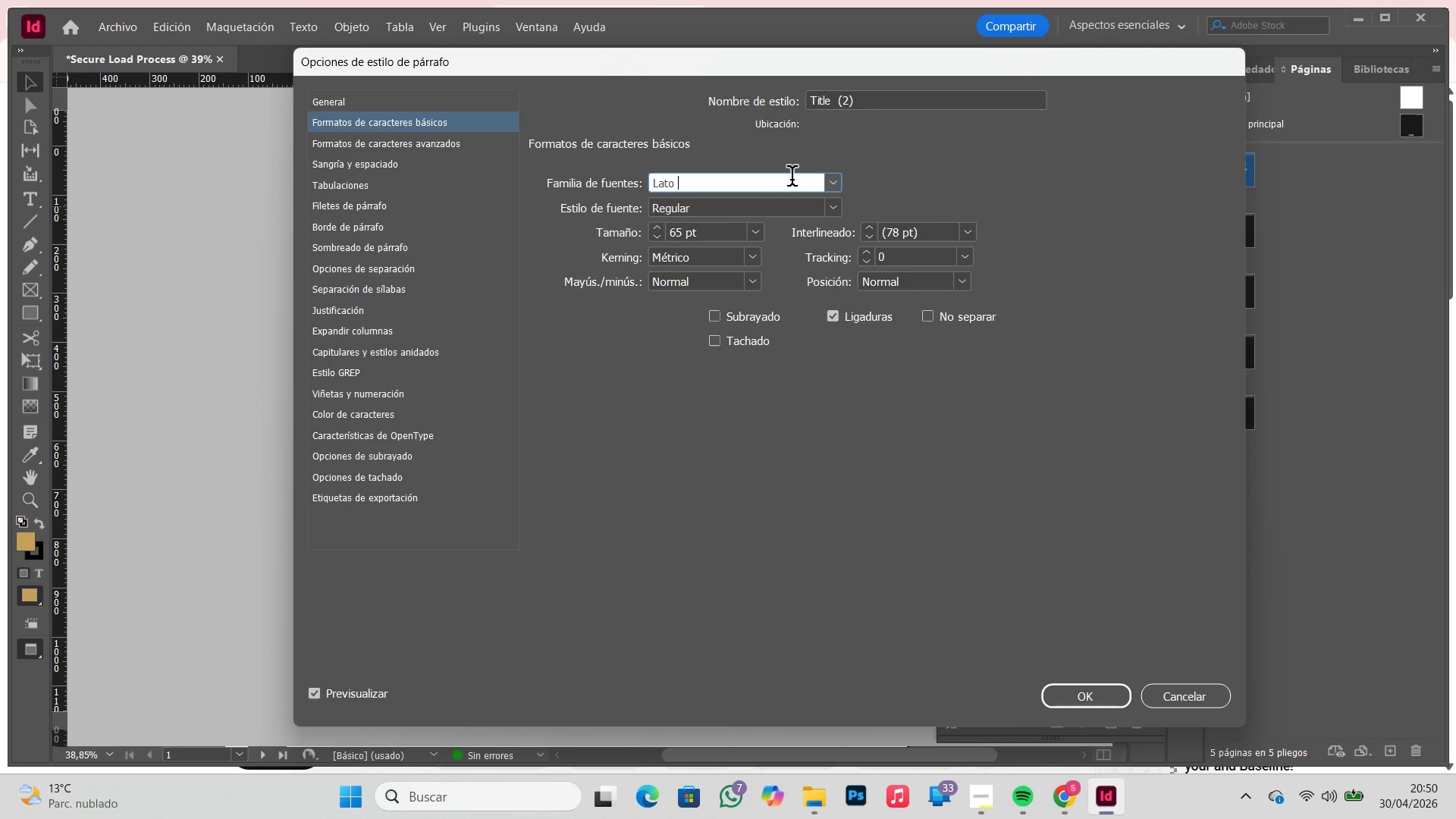 
left_click_drag(start_coordinate=[792, 179], to_coordinate=[573, 175])
 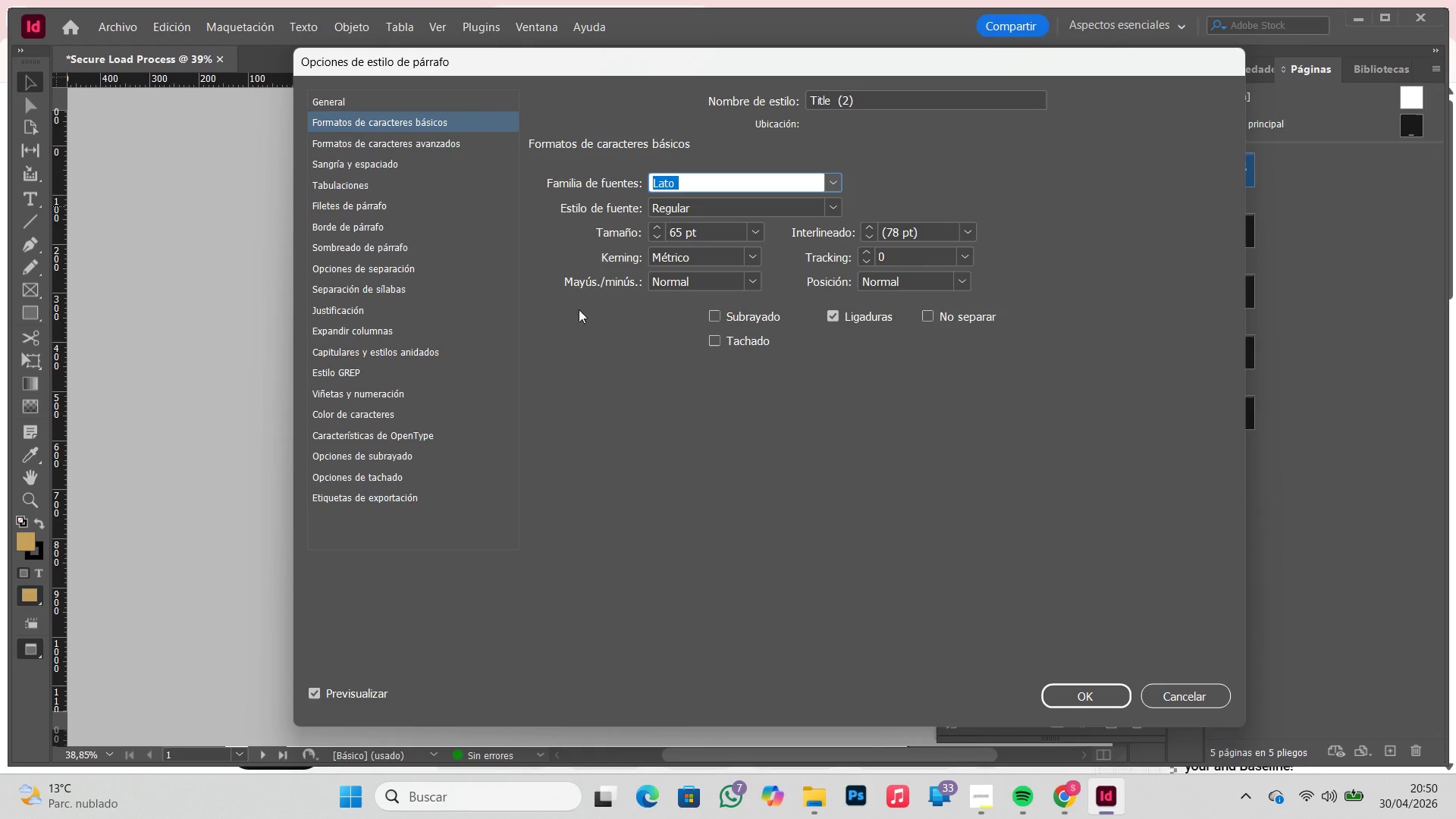 
left_click([578, 323])
 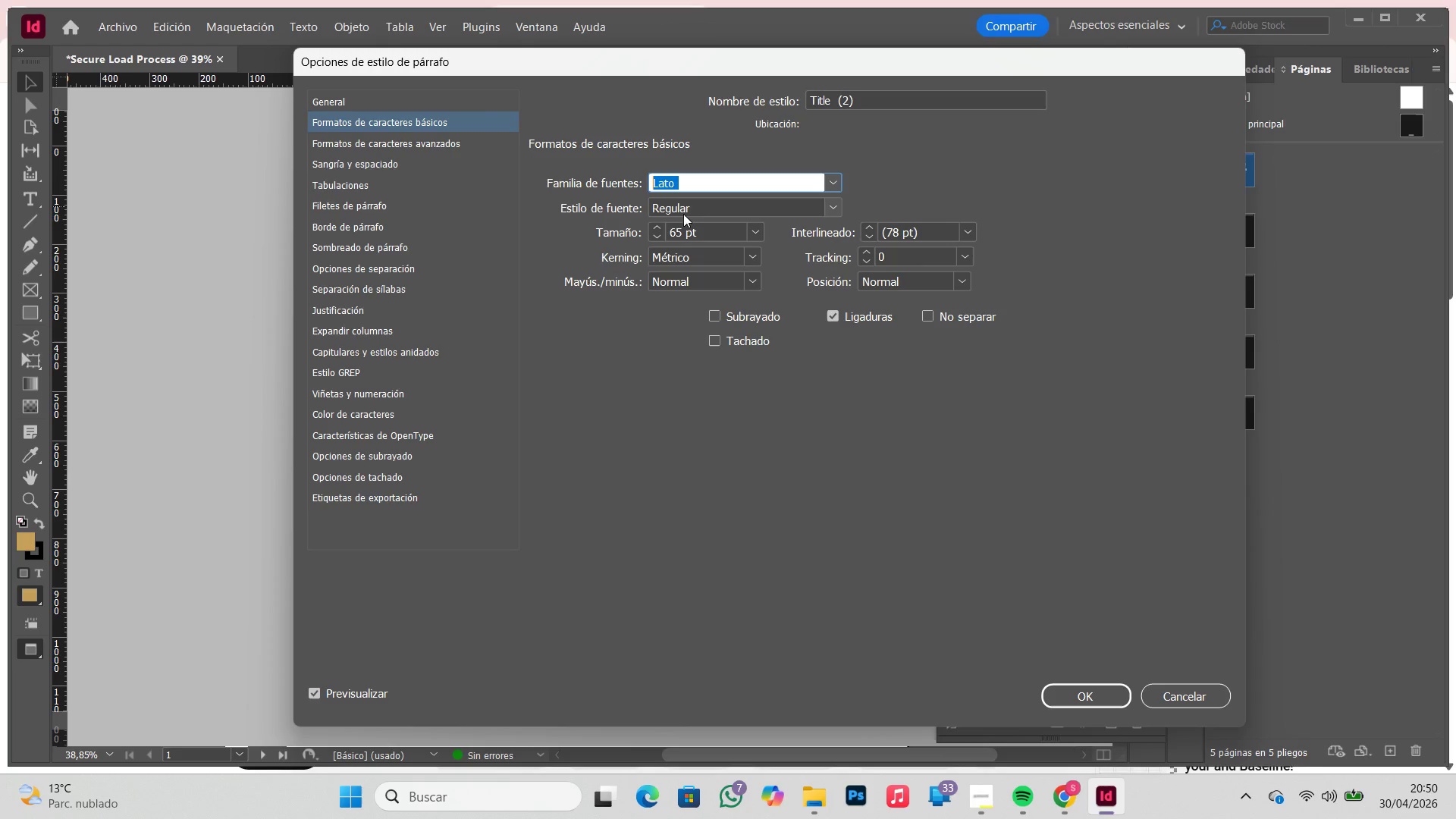 
double_click([695, 206])
 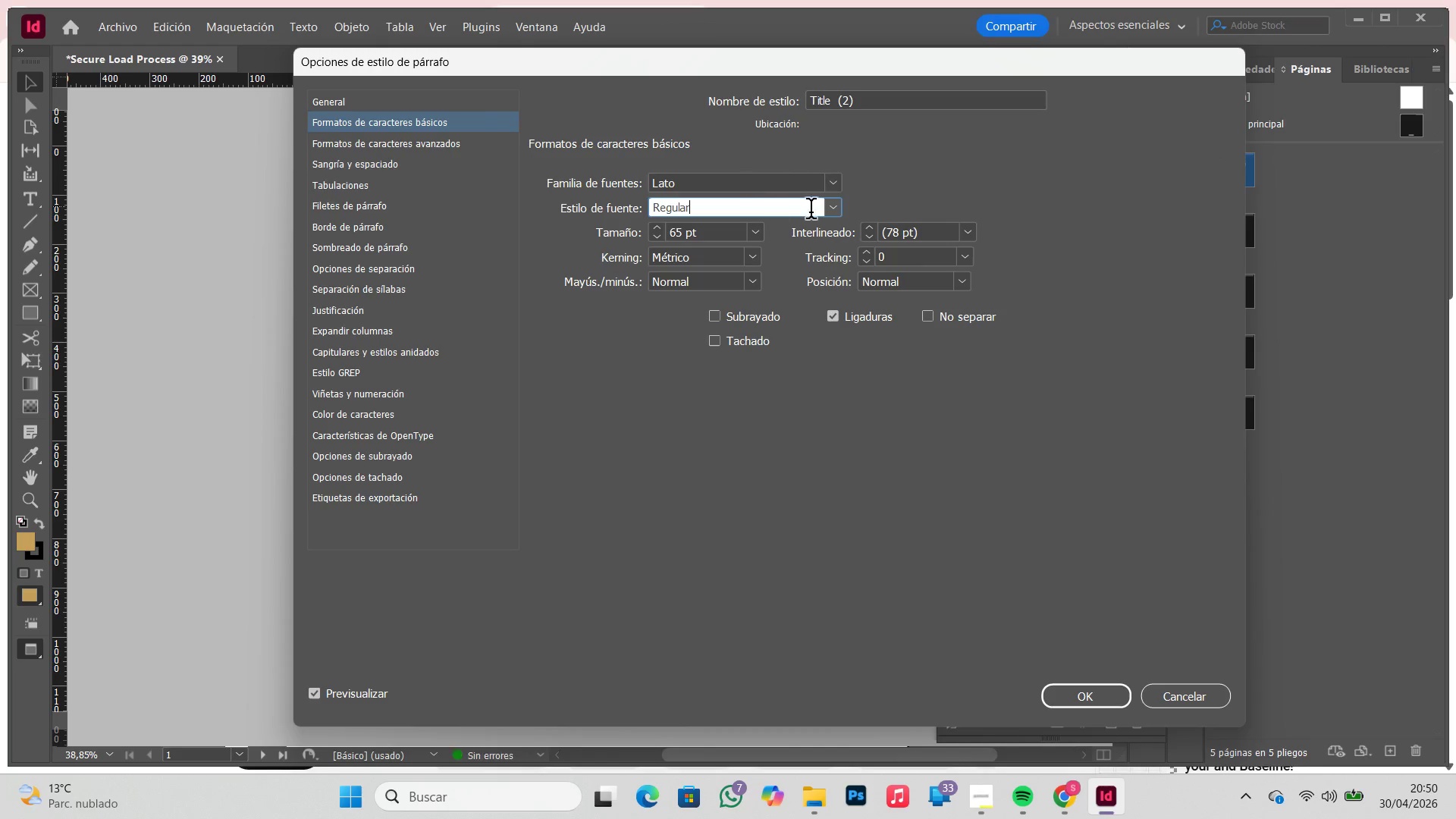 
left_click([830, 211])
 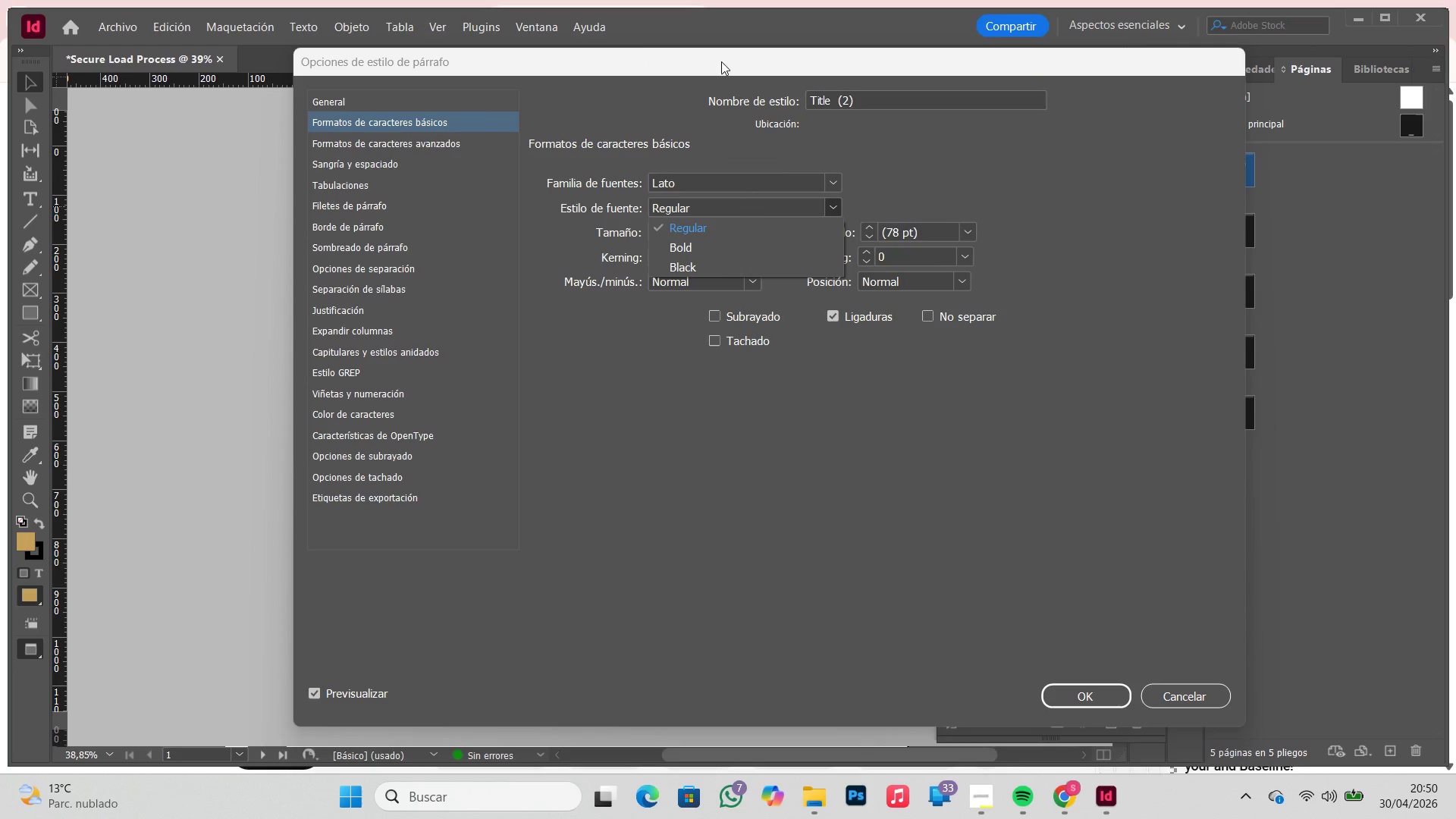 
left_click_drag(start_coordinate=[720, 61], to_coordinate=[629, 69])
 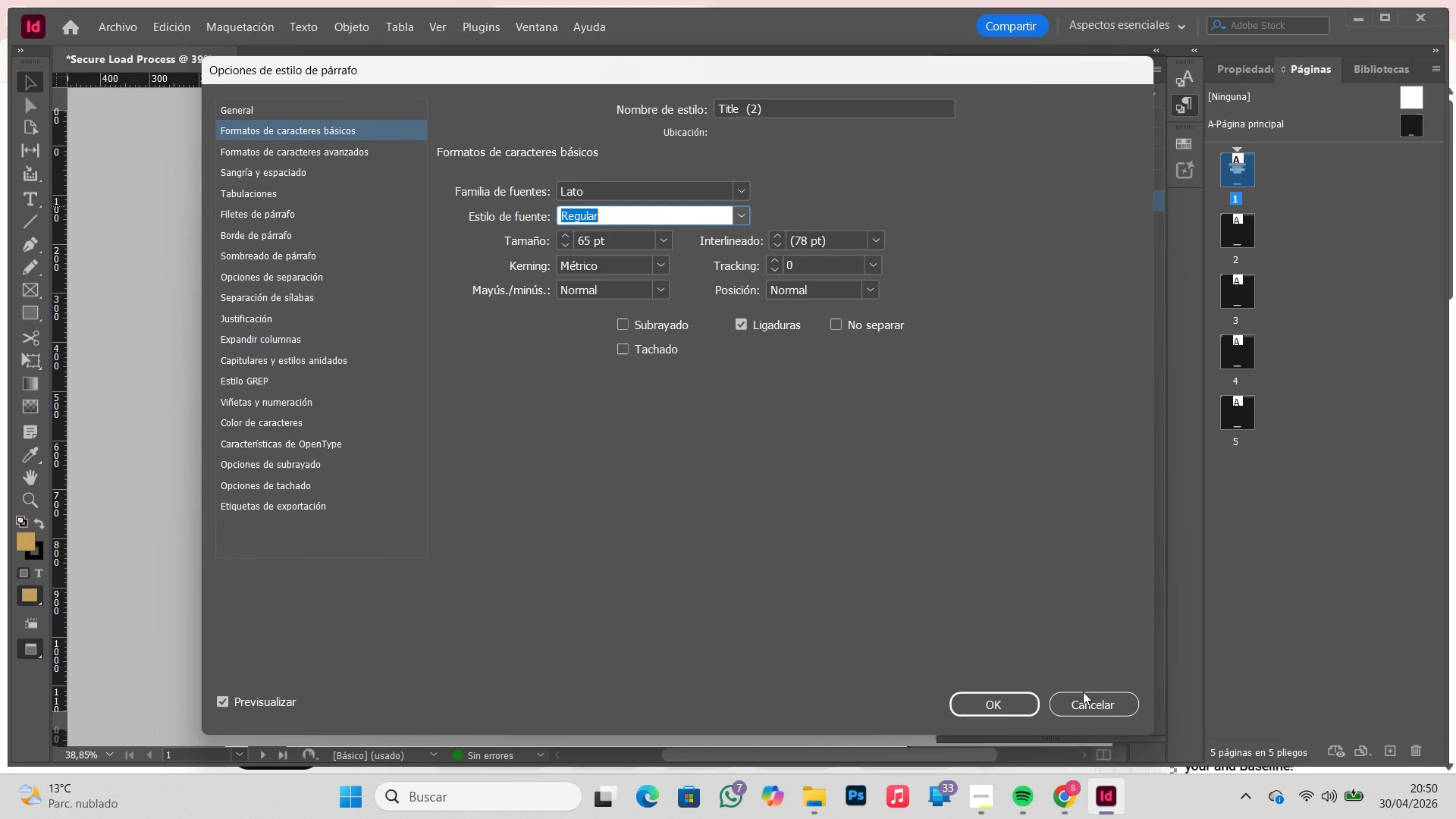 
double_click([1083, 695])
 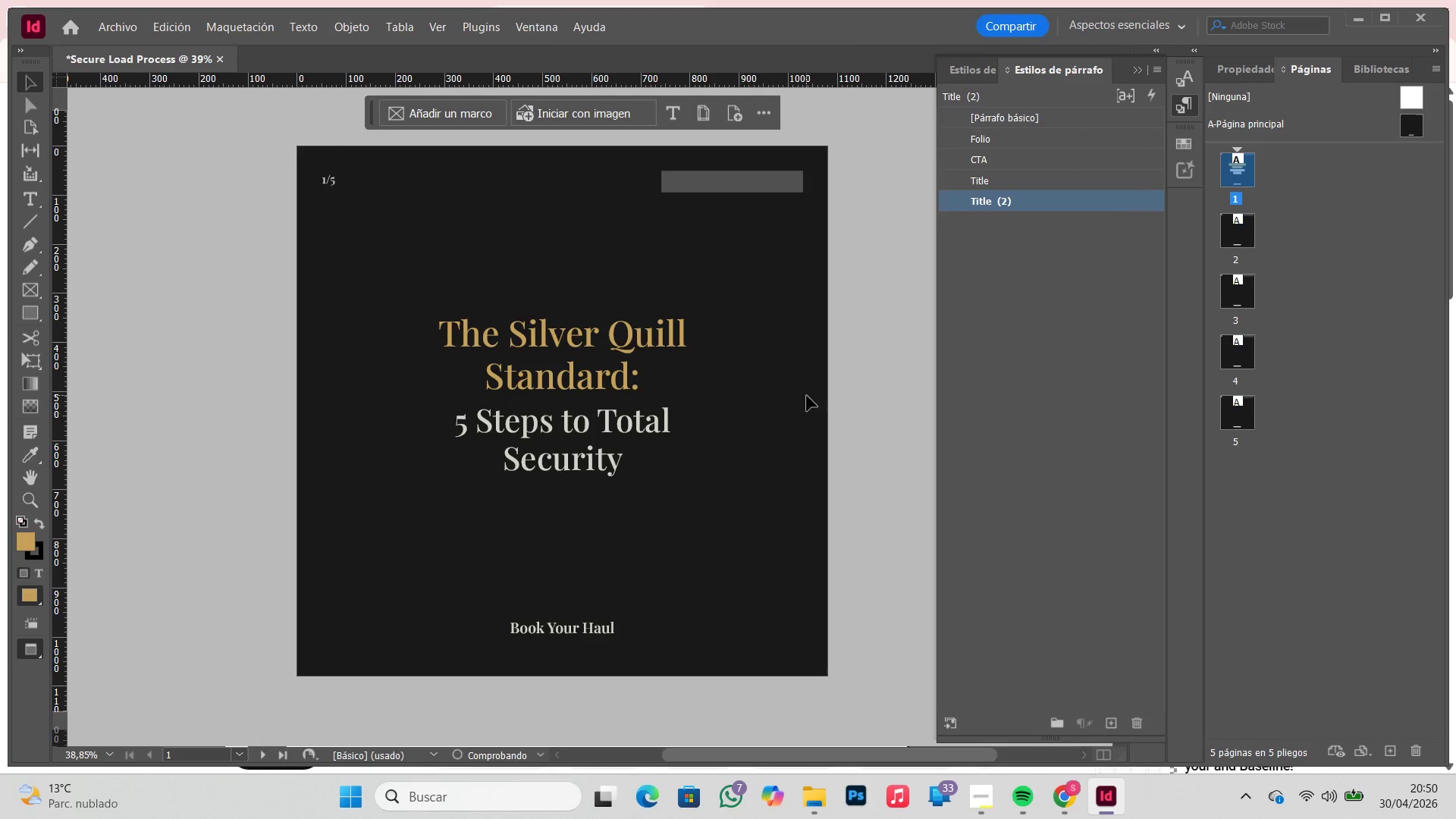 
left_click([857, 394])
 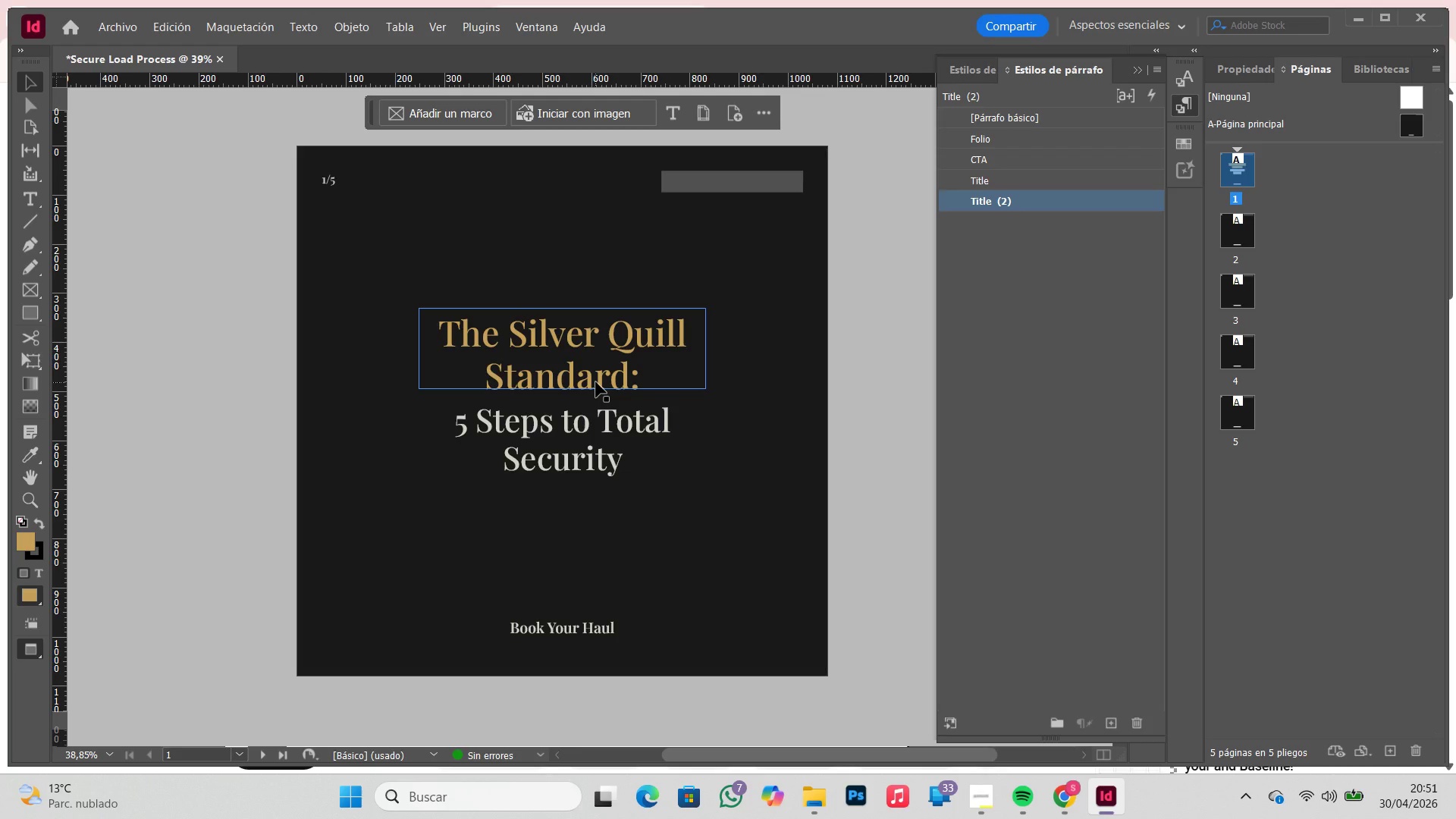 
wait(34.38)
 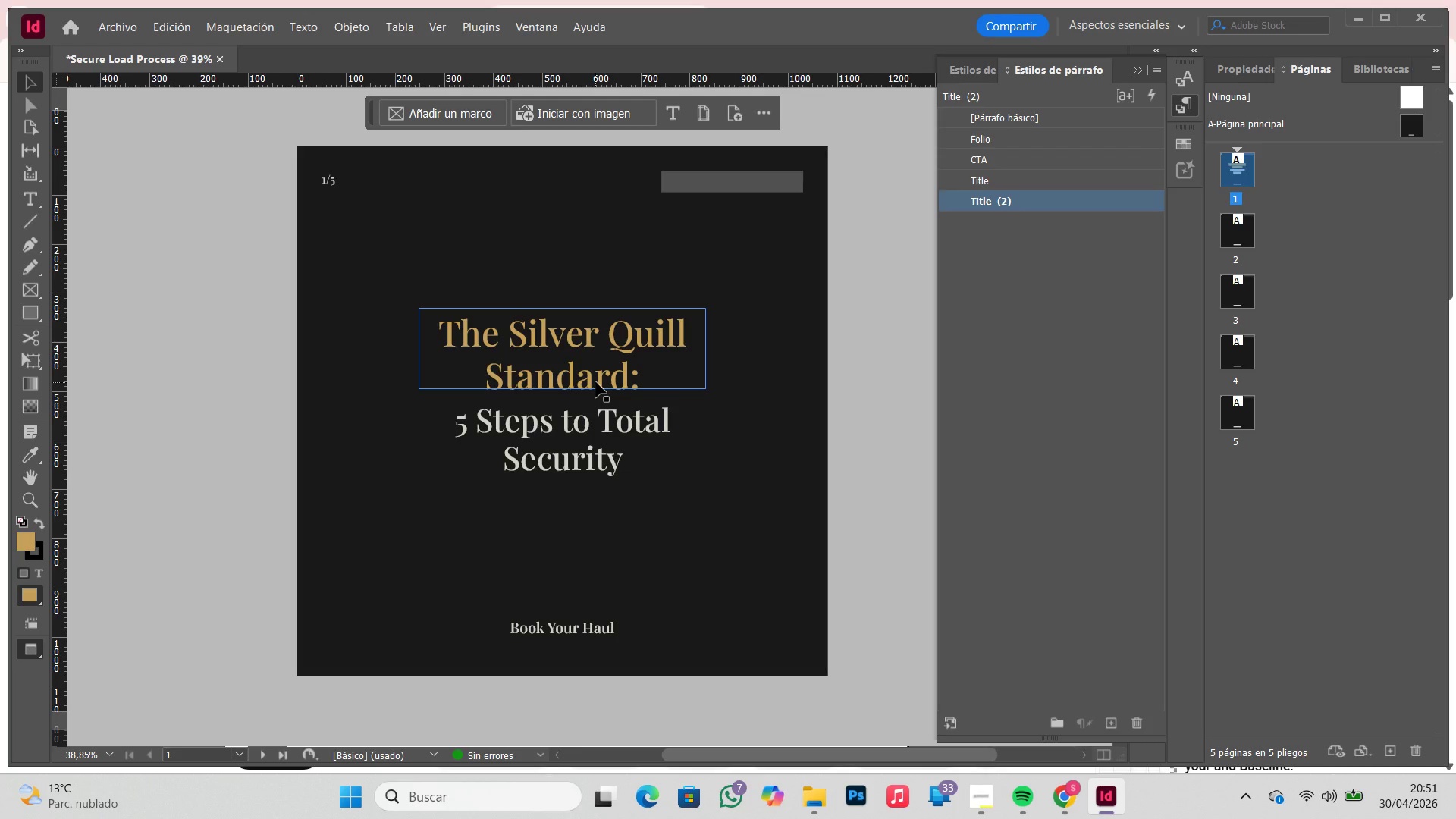 
left_click([595, 382])
 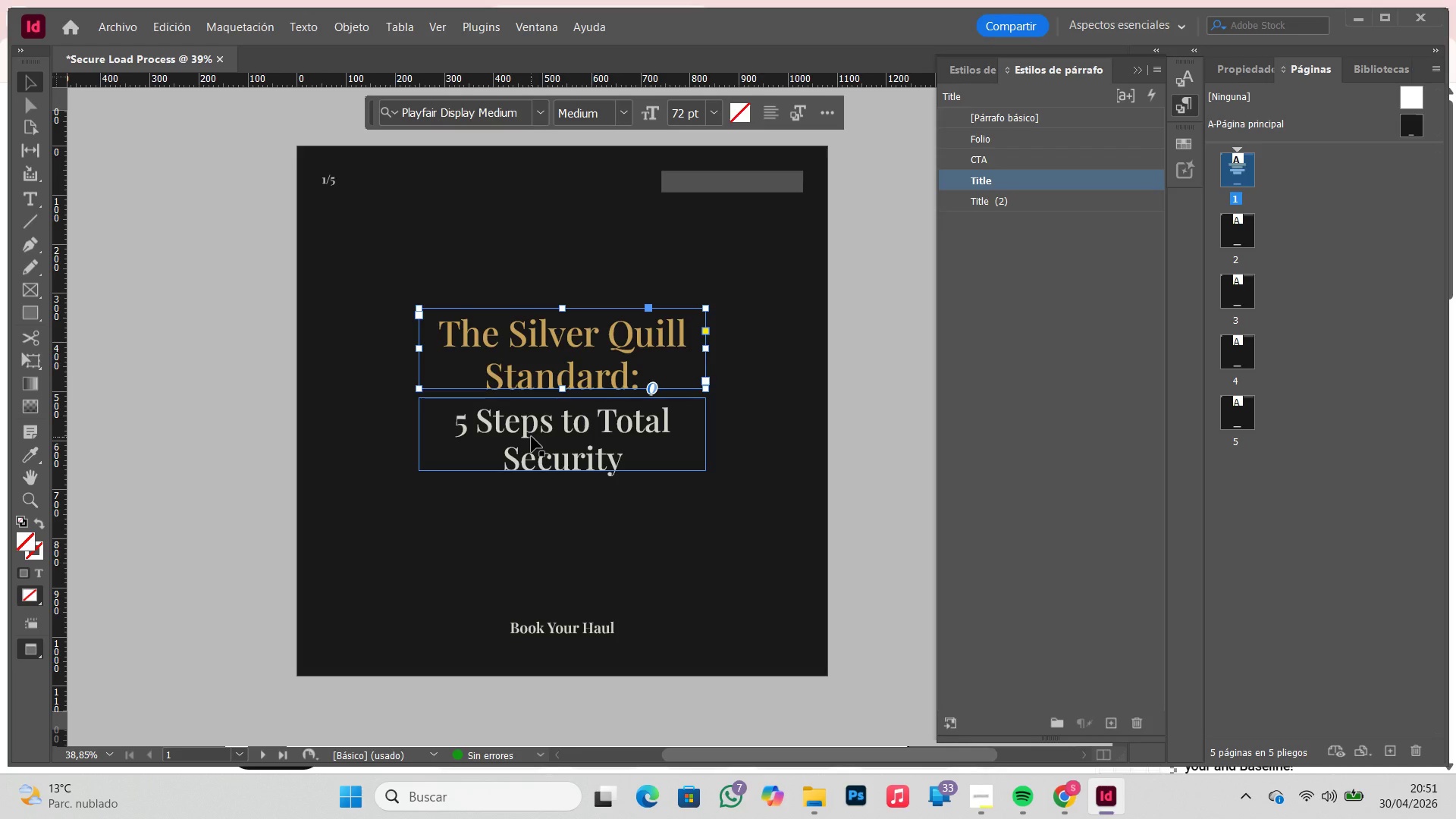 
wait(6.44)
 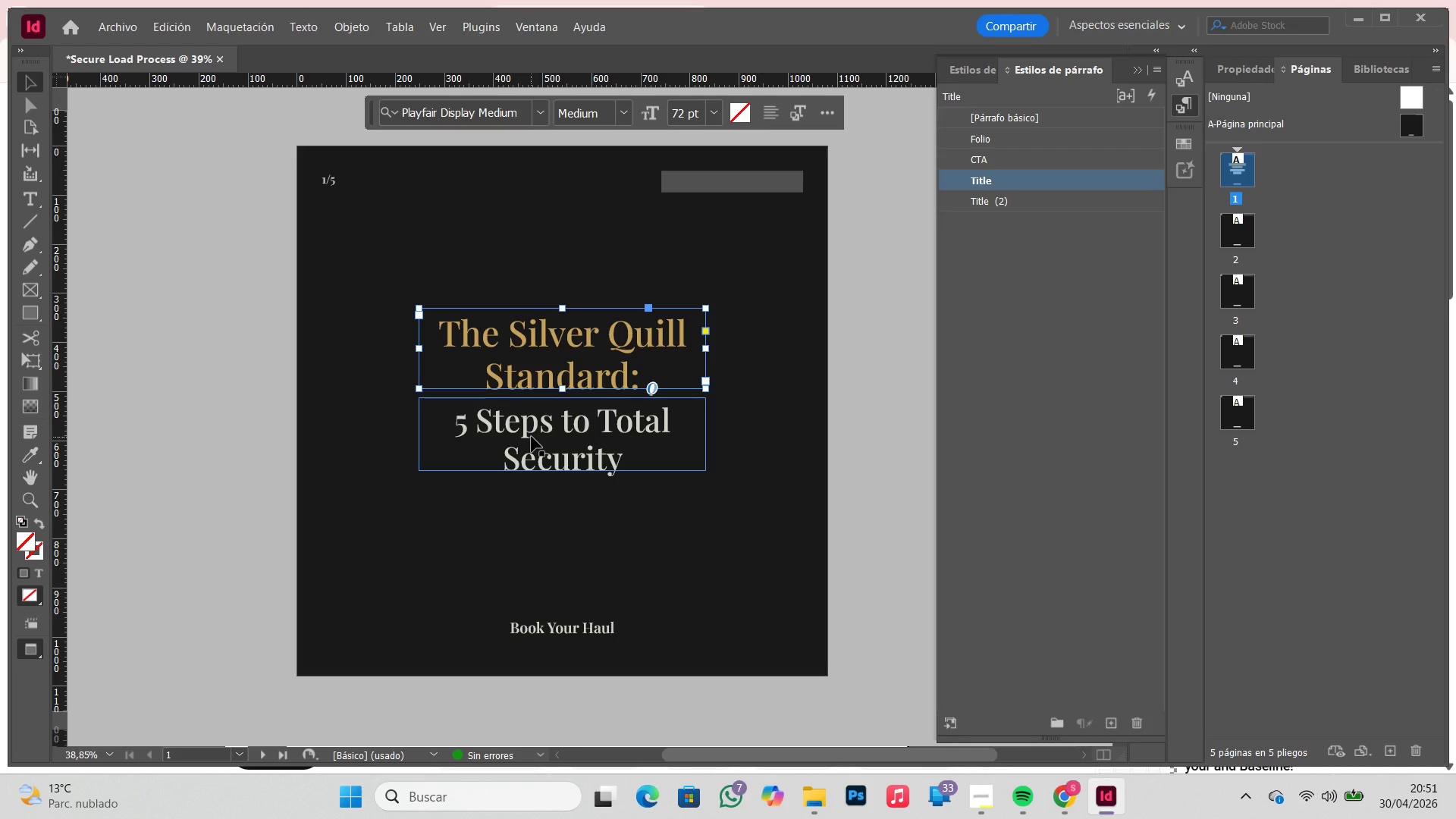 
left_click([848, 430])
 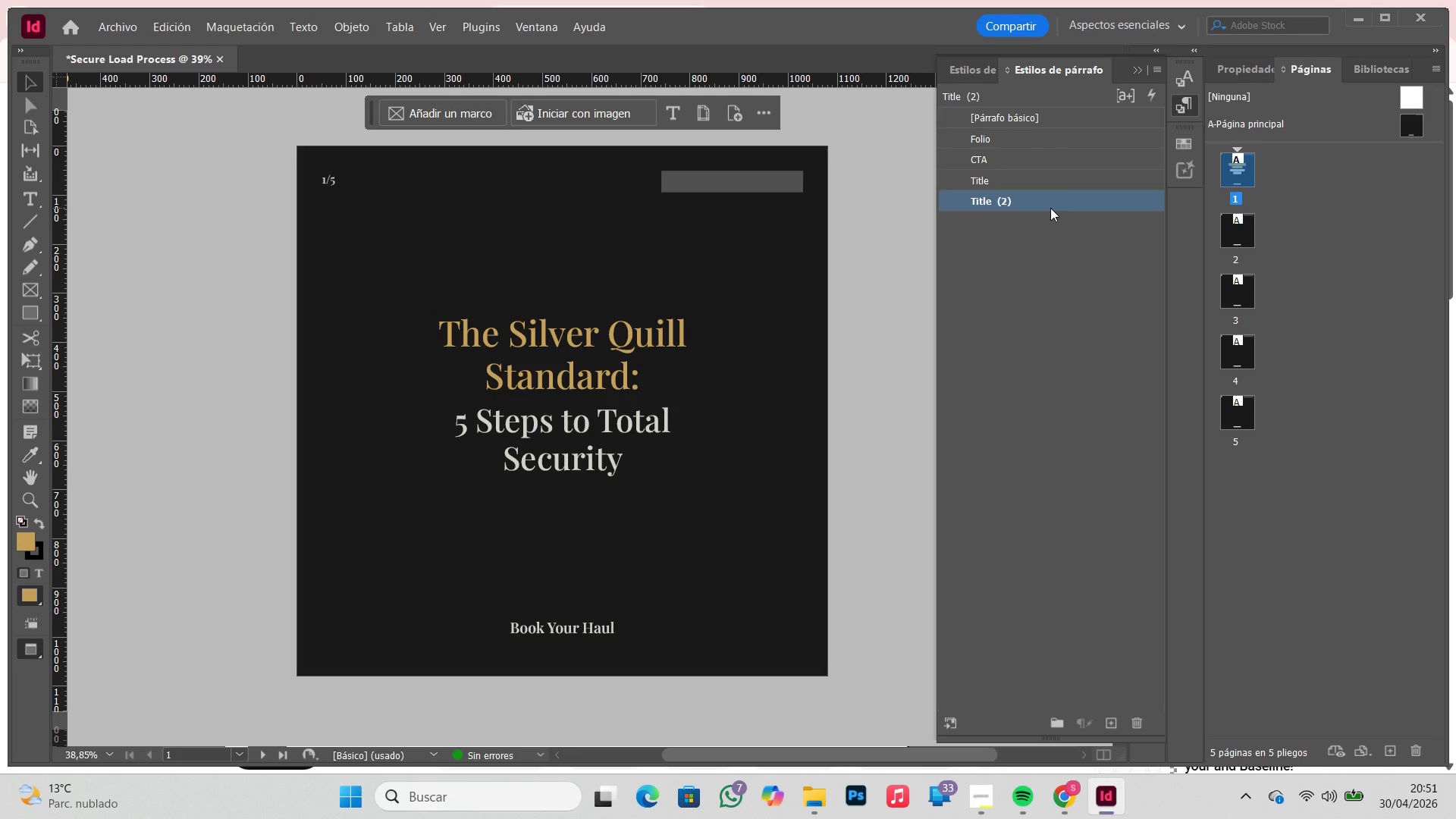 
wait(11.89)
 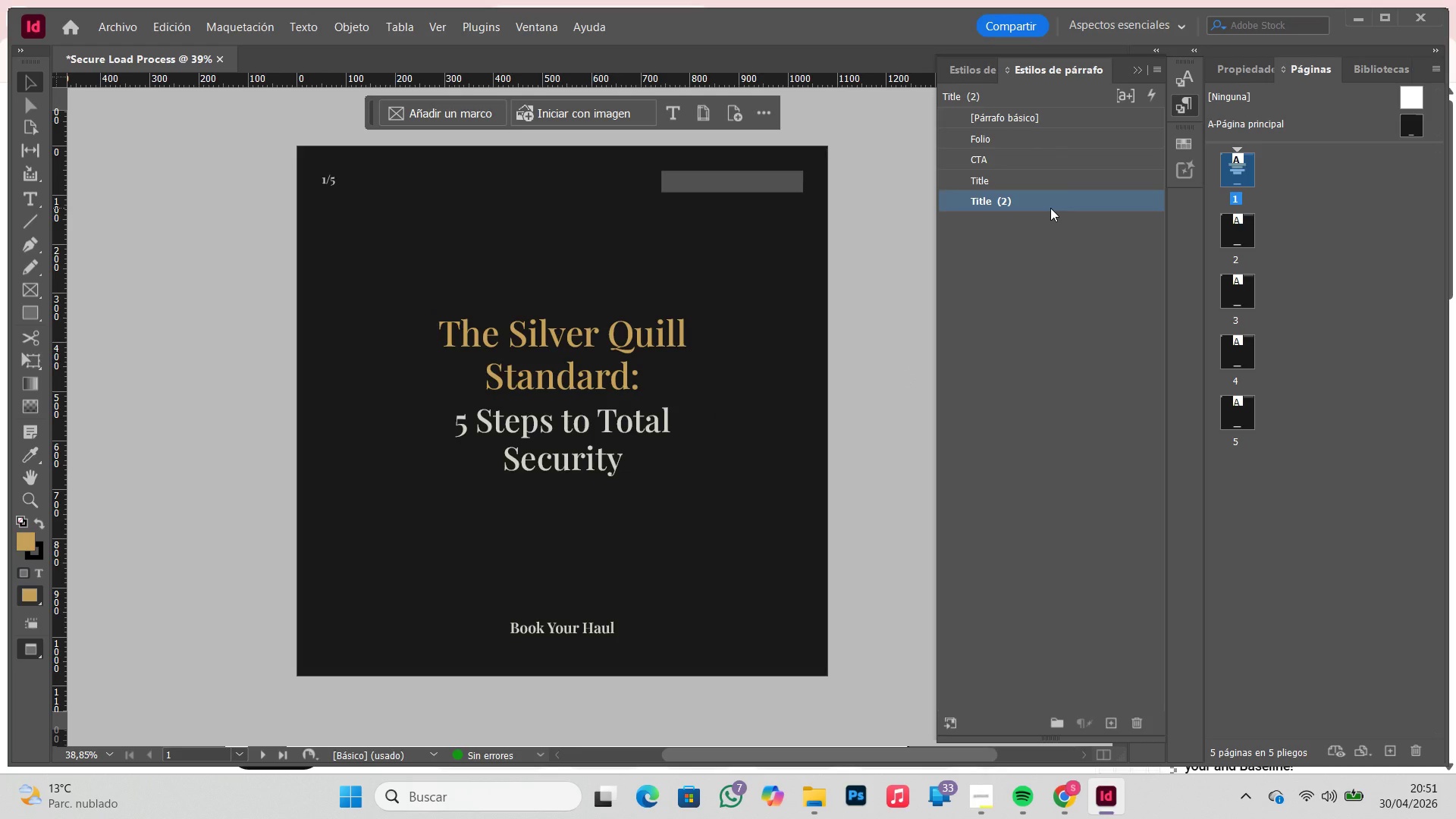 
left_click([626, 337])
 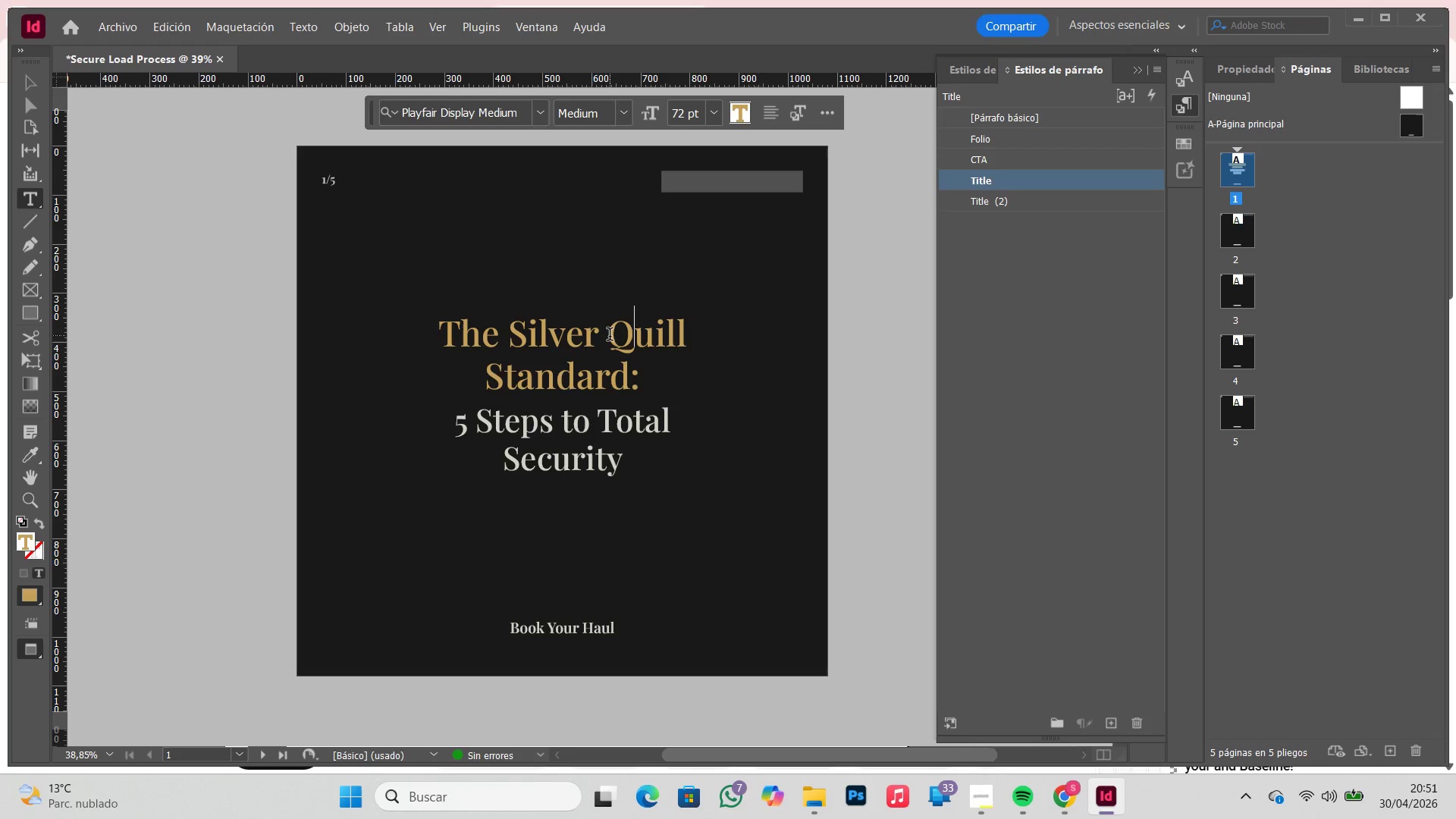 
left_click([610, 336])
 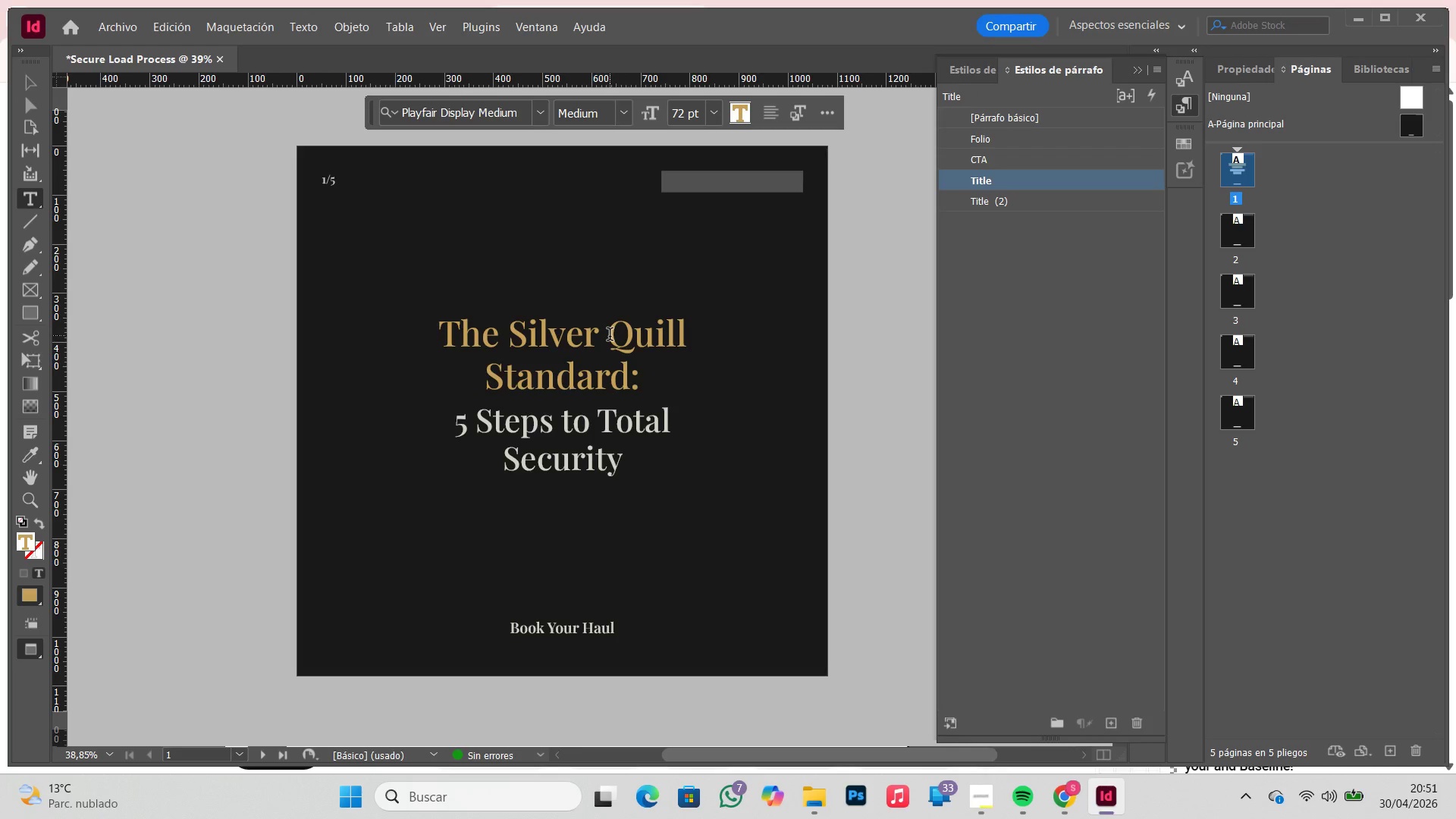 
key(Enter)
 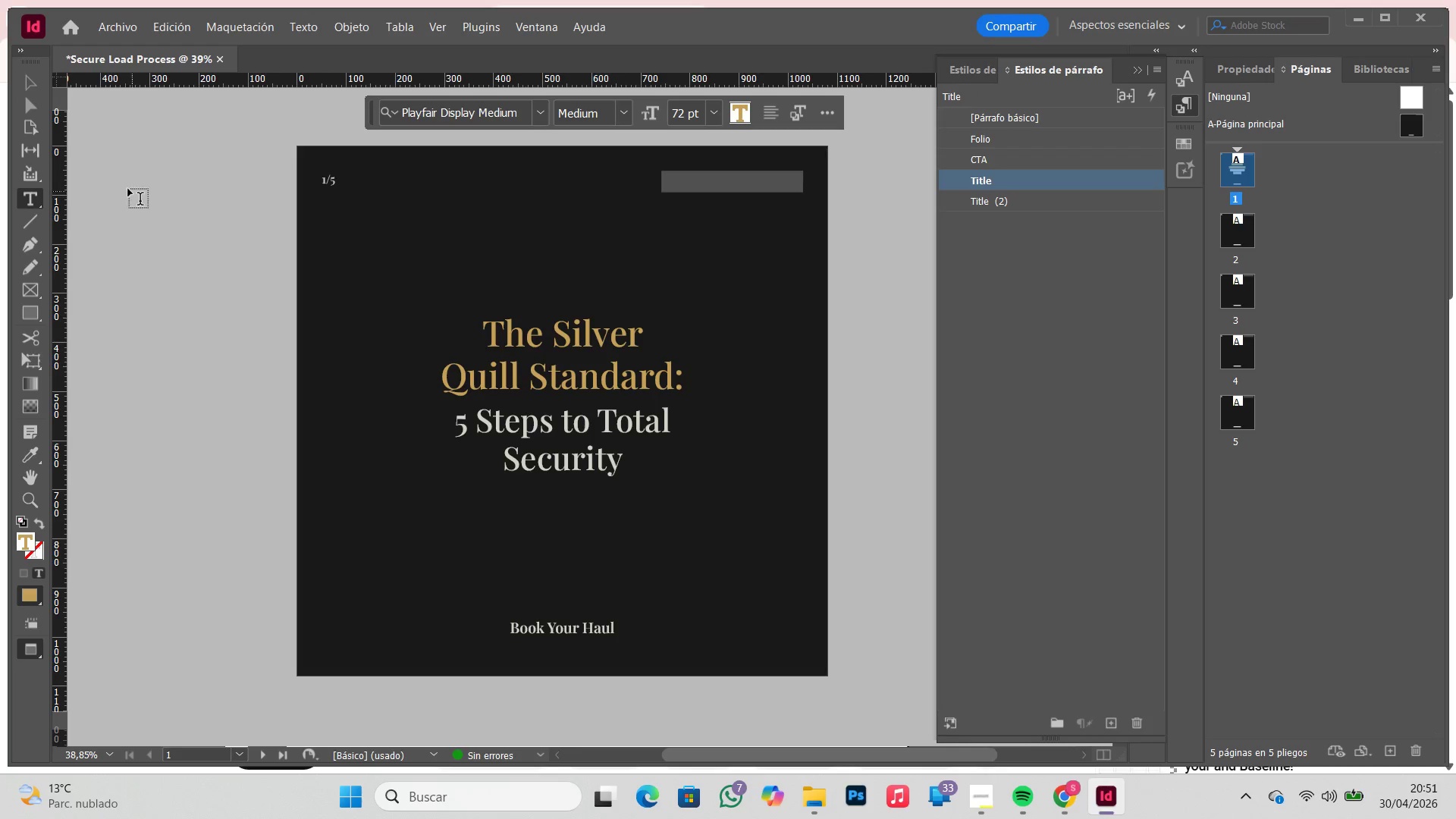 
left_click([36, 88])
 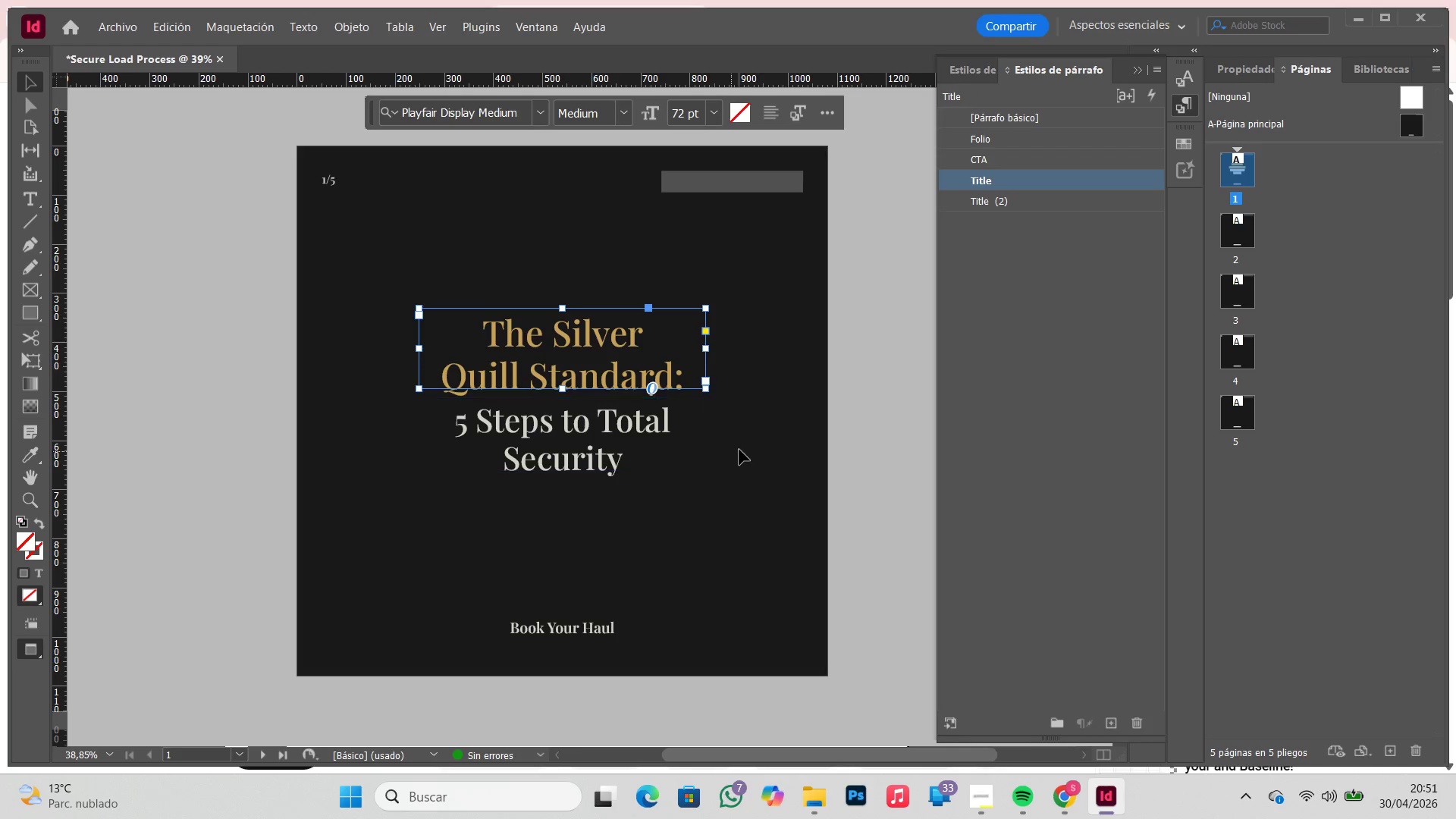 
left_click([814, 413])
 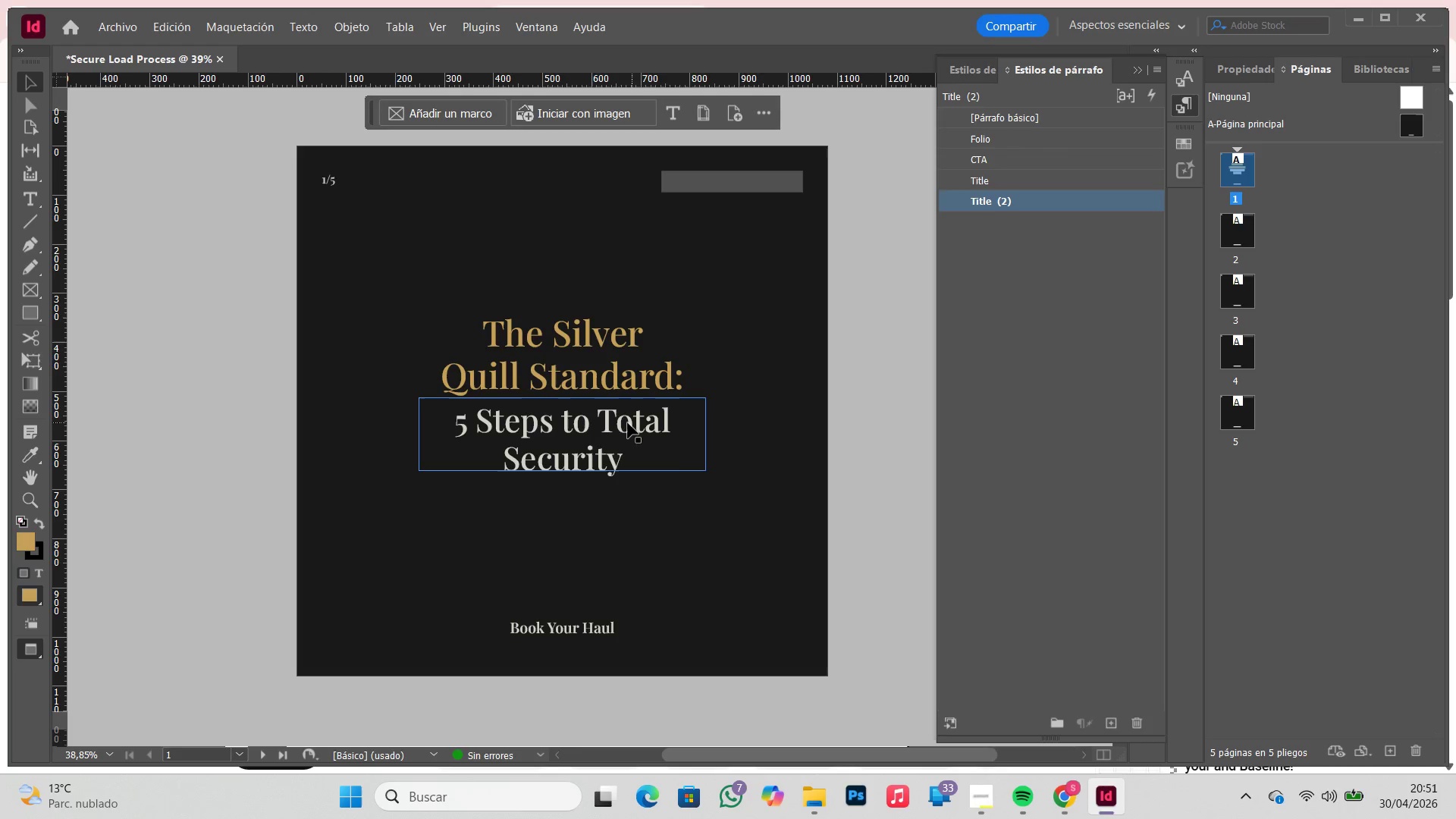 
left_click_drag(start_coordinate=[602, 431], to_coordinate=[601, 424])
 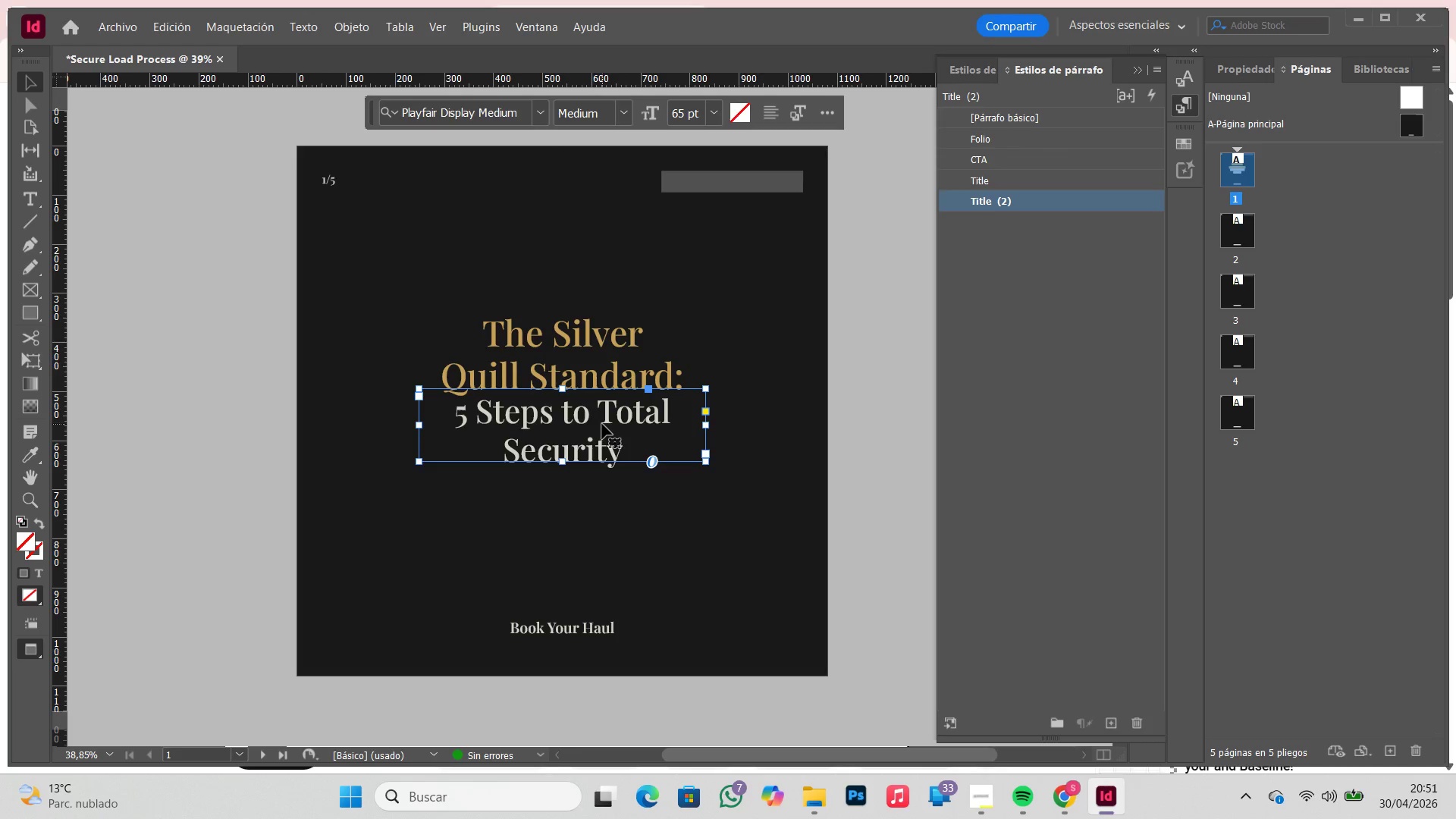 
key(Control+Z)
 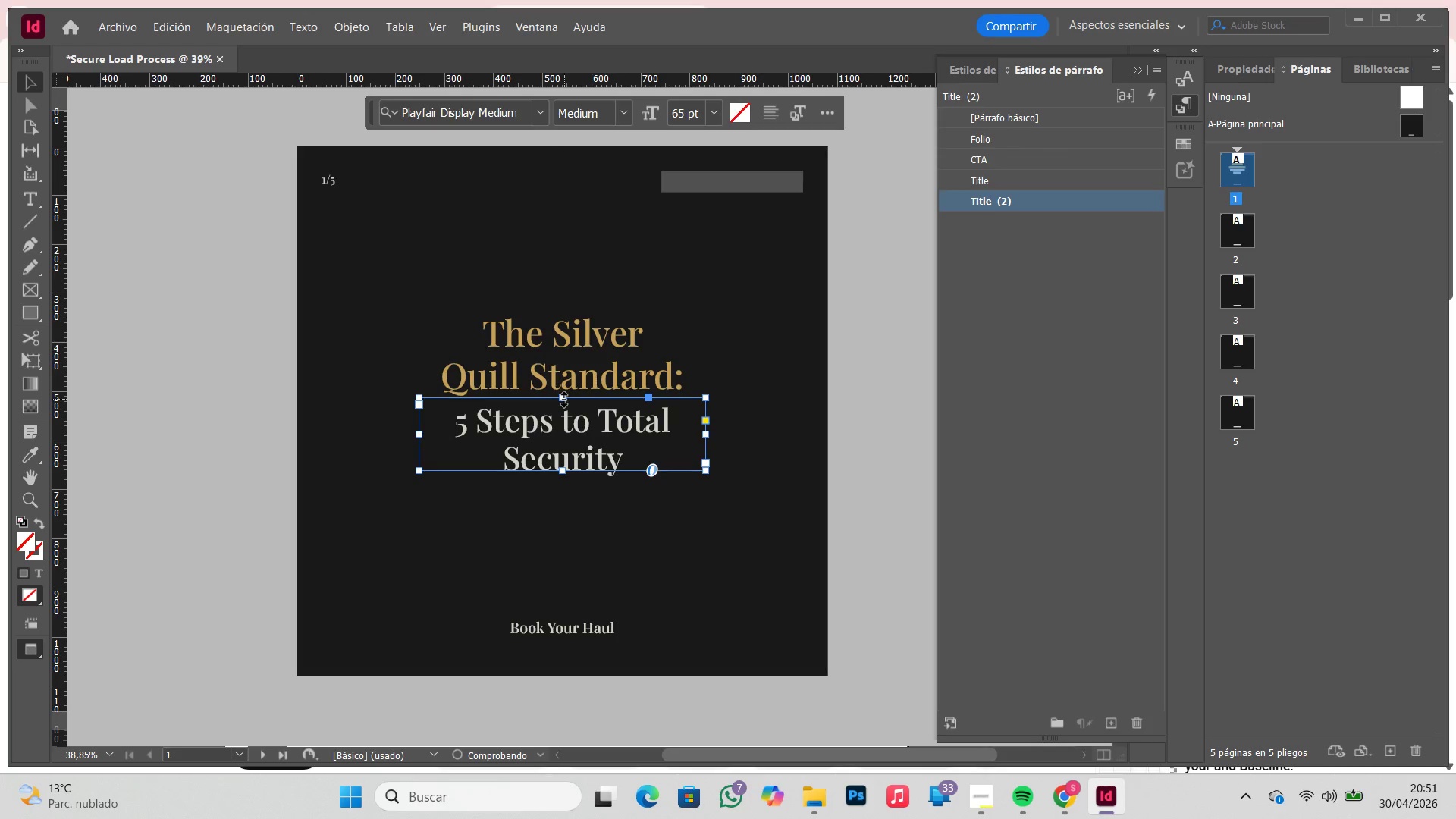 
double_click([564, 400])
 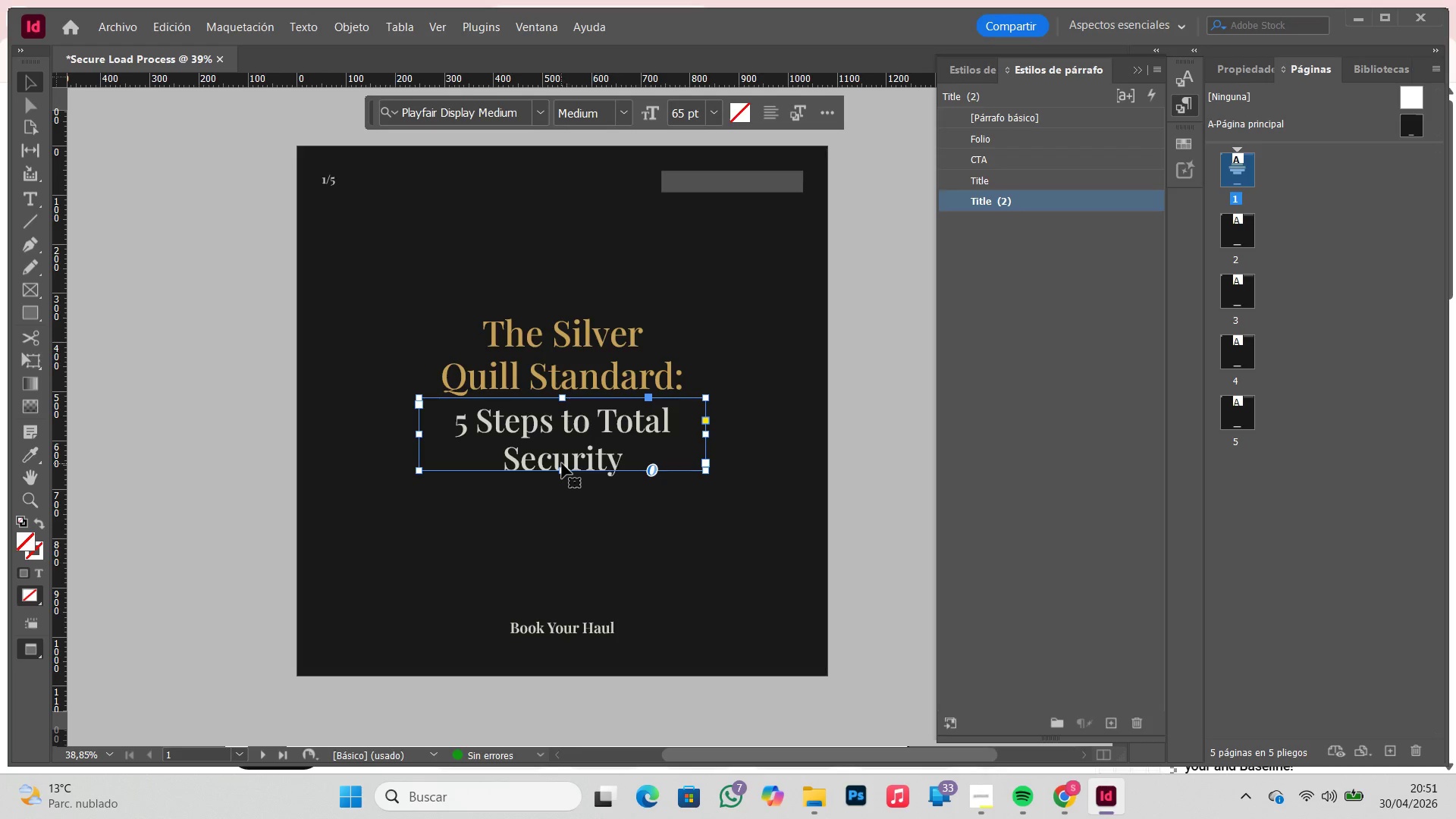 
left_click([562, 463])
 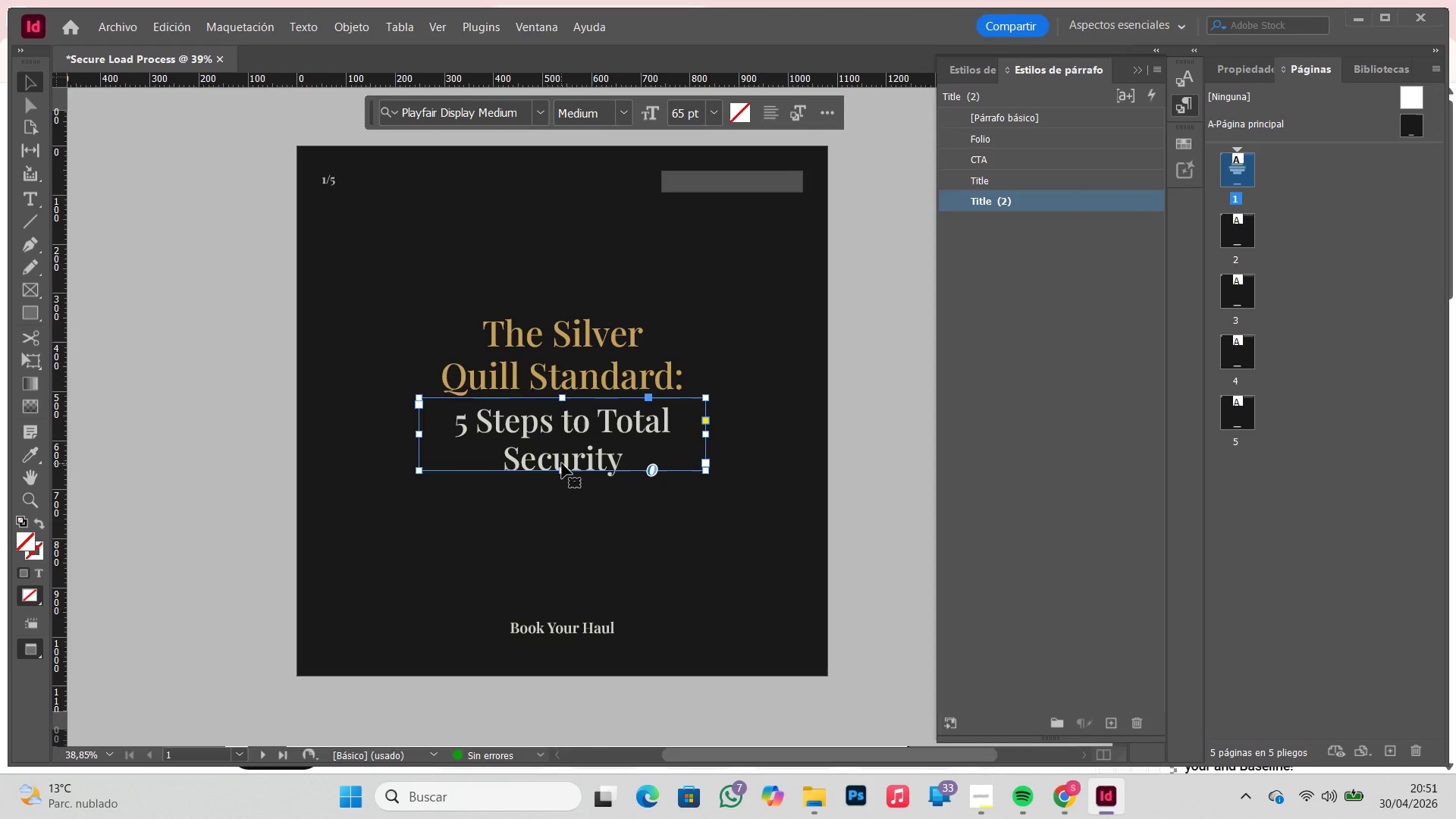 
key(W)
 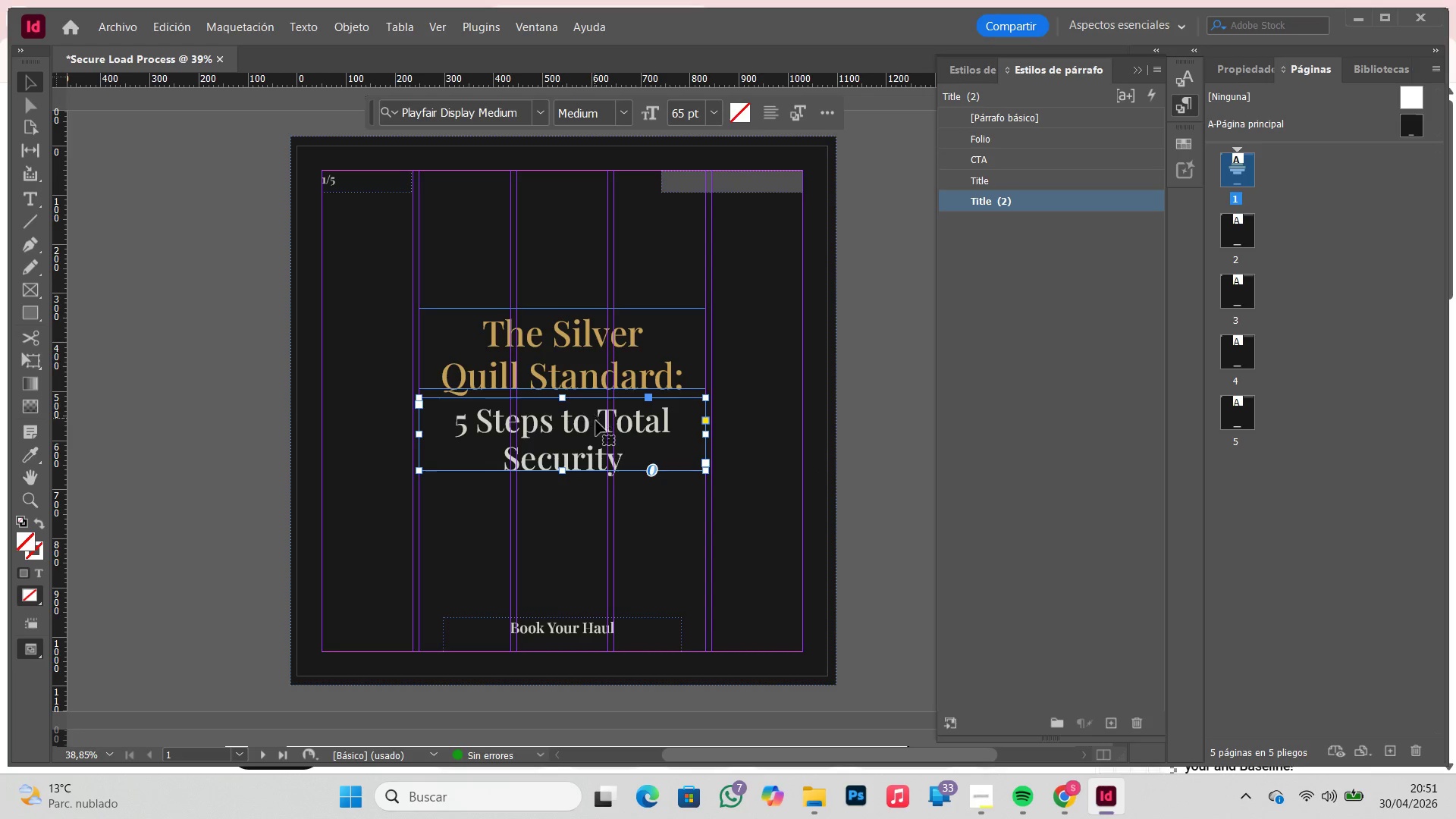 
left_click_drag(start_coordinate=[598, 432], to_coordinate=[599, 424])
 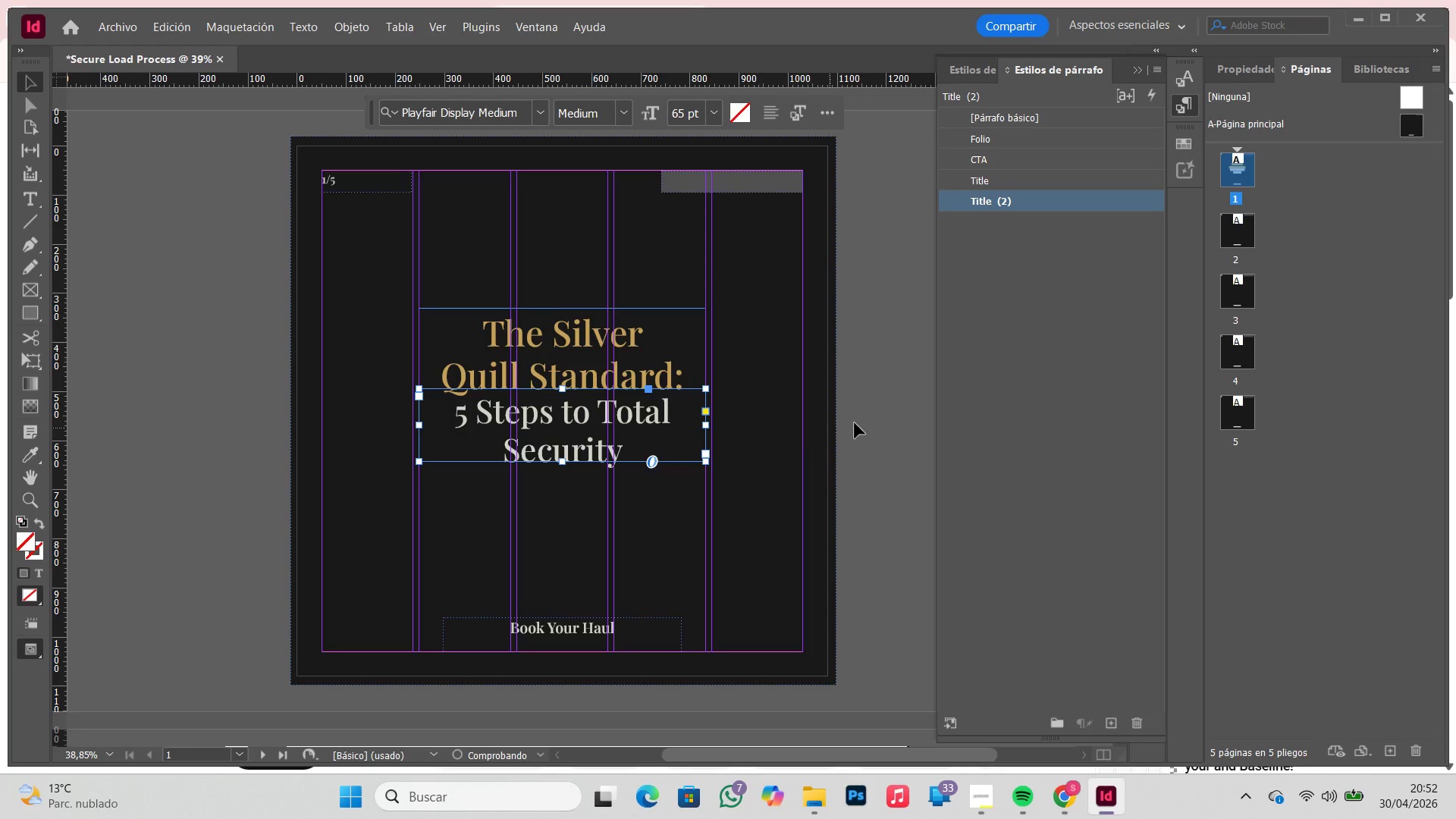 
left_click([874, 415])
 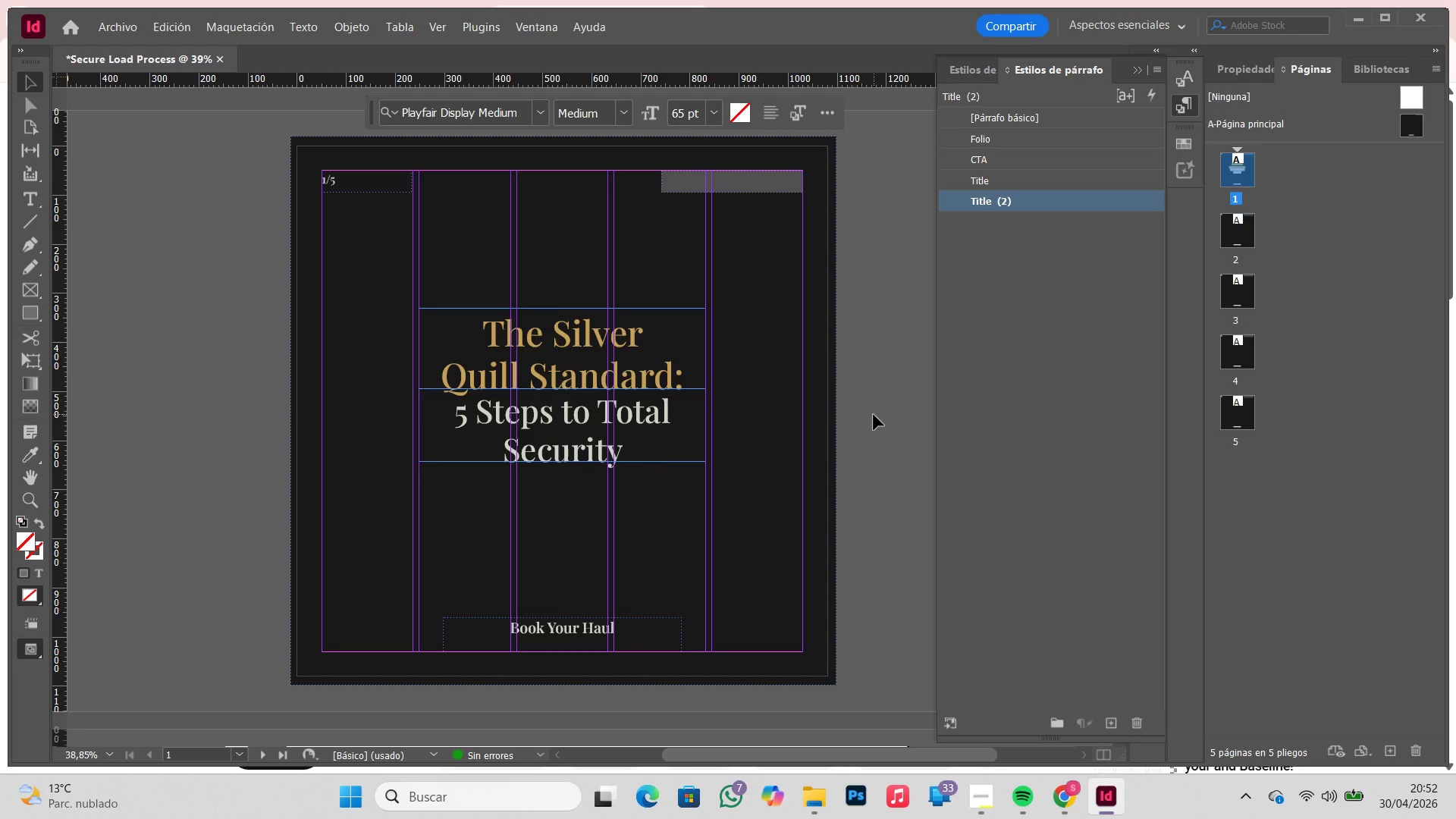 
type(ww)
 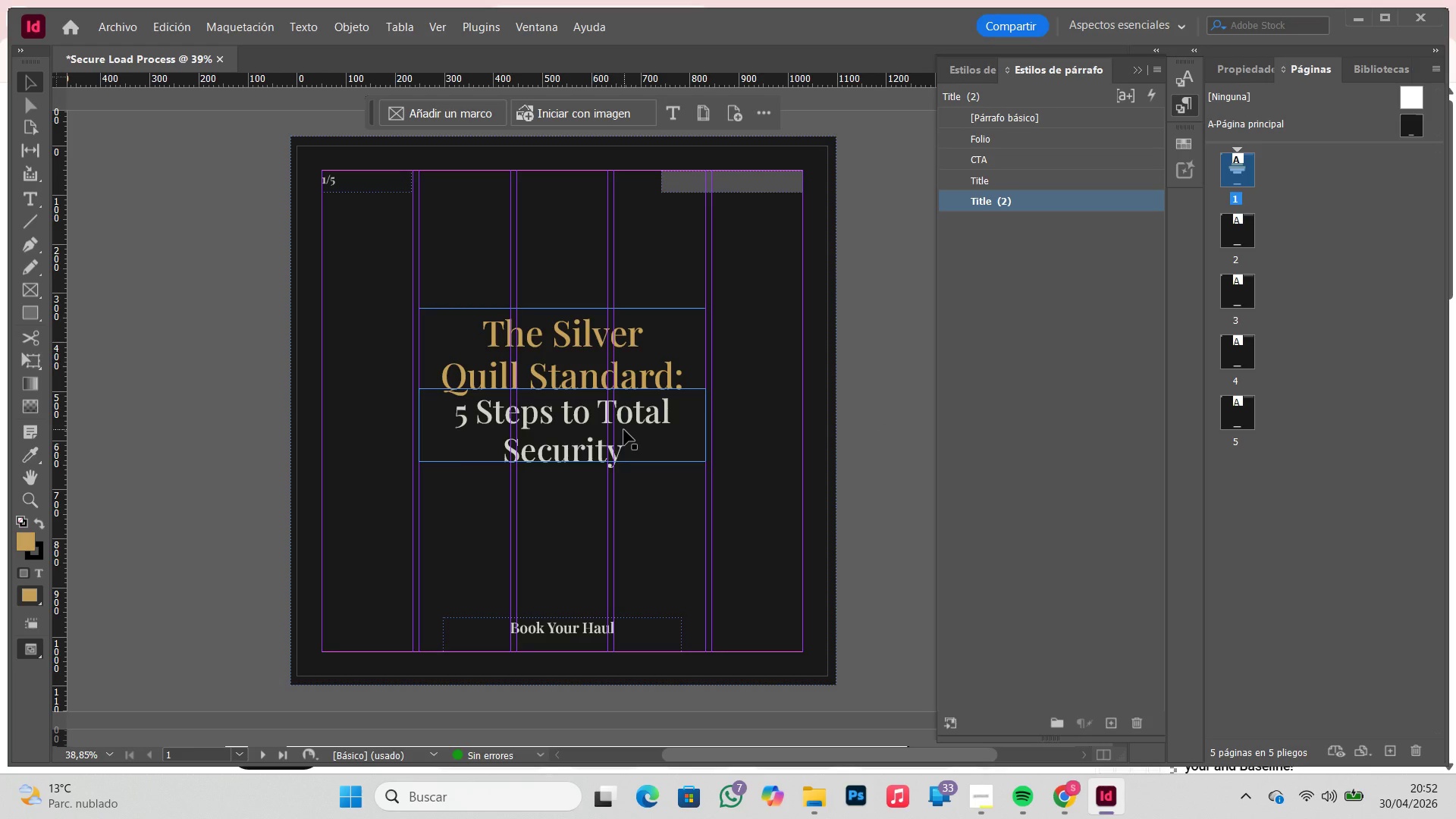 
key(Control+ControlLeft)
 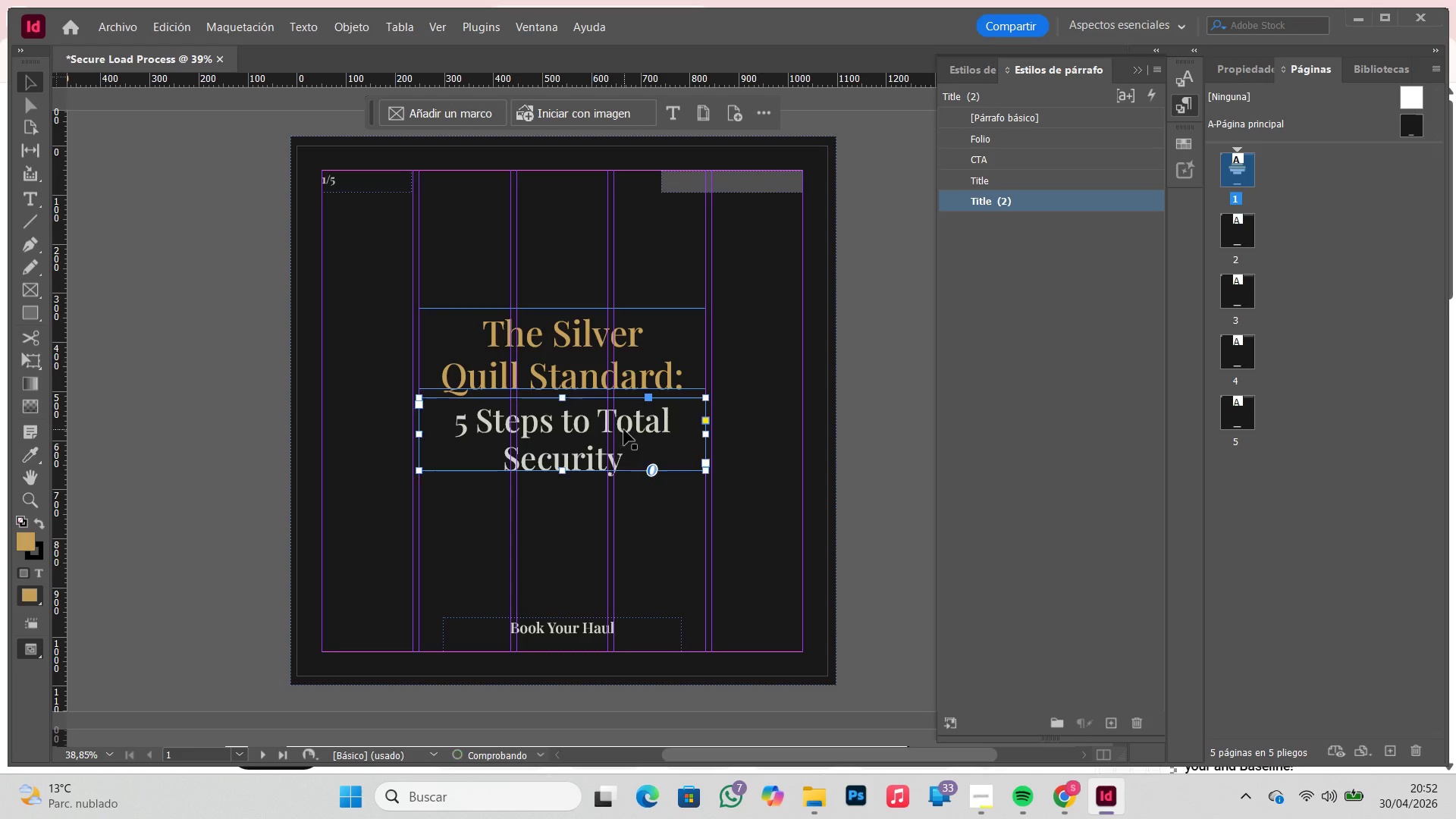 
key(Control+Z)
 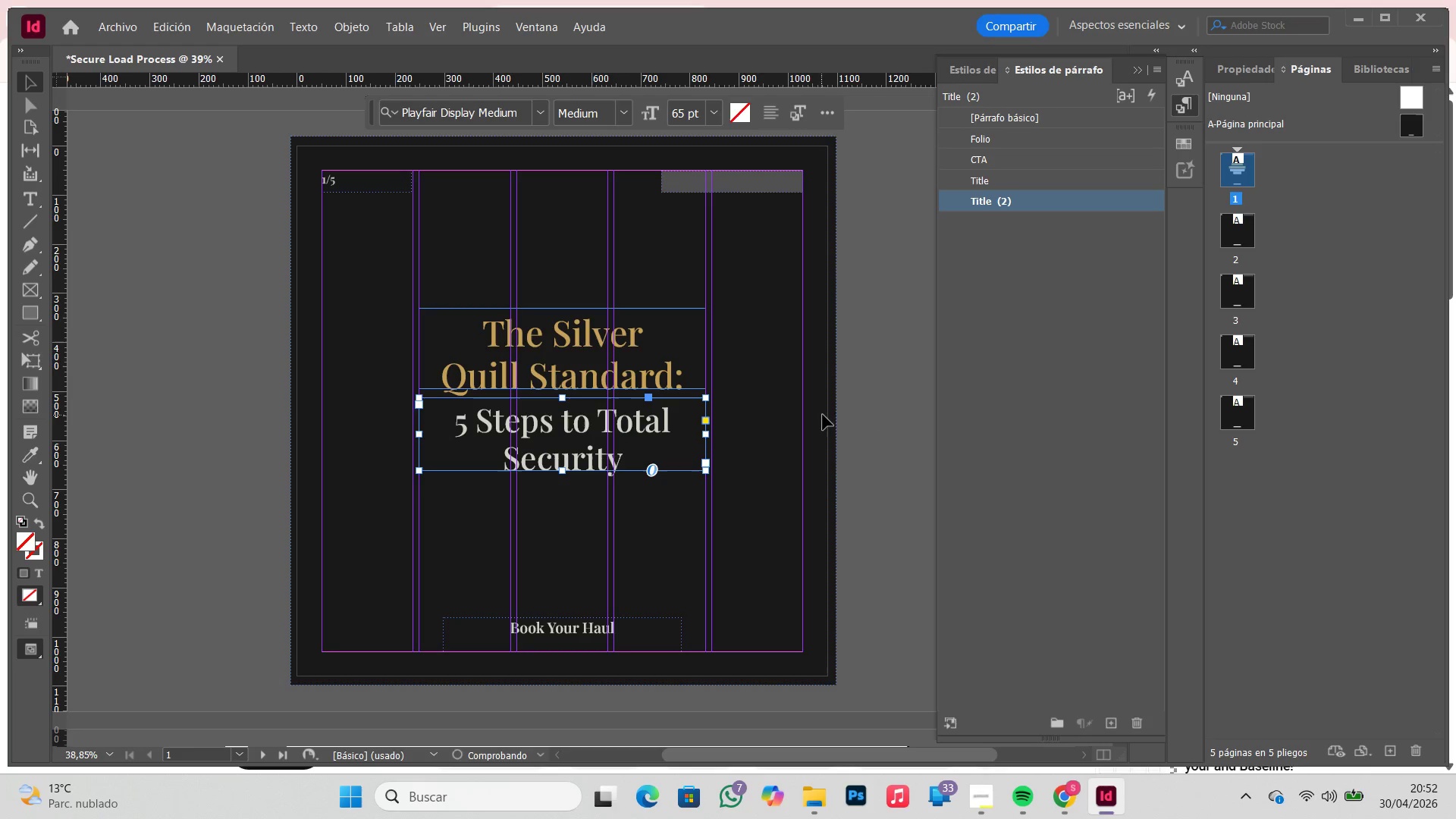 
left_click([864, 406])
 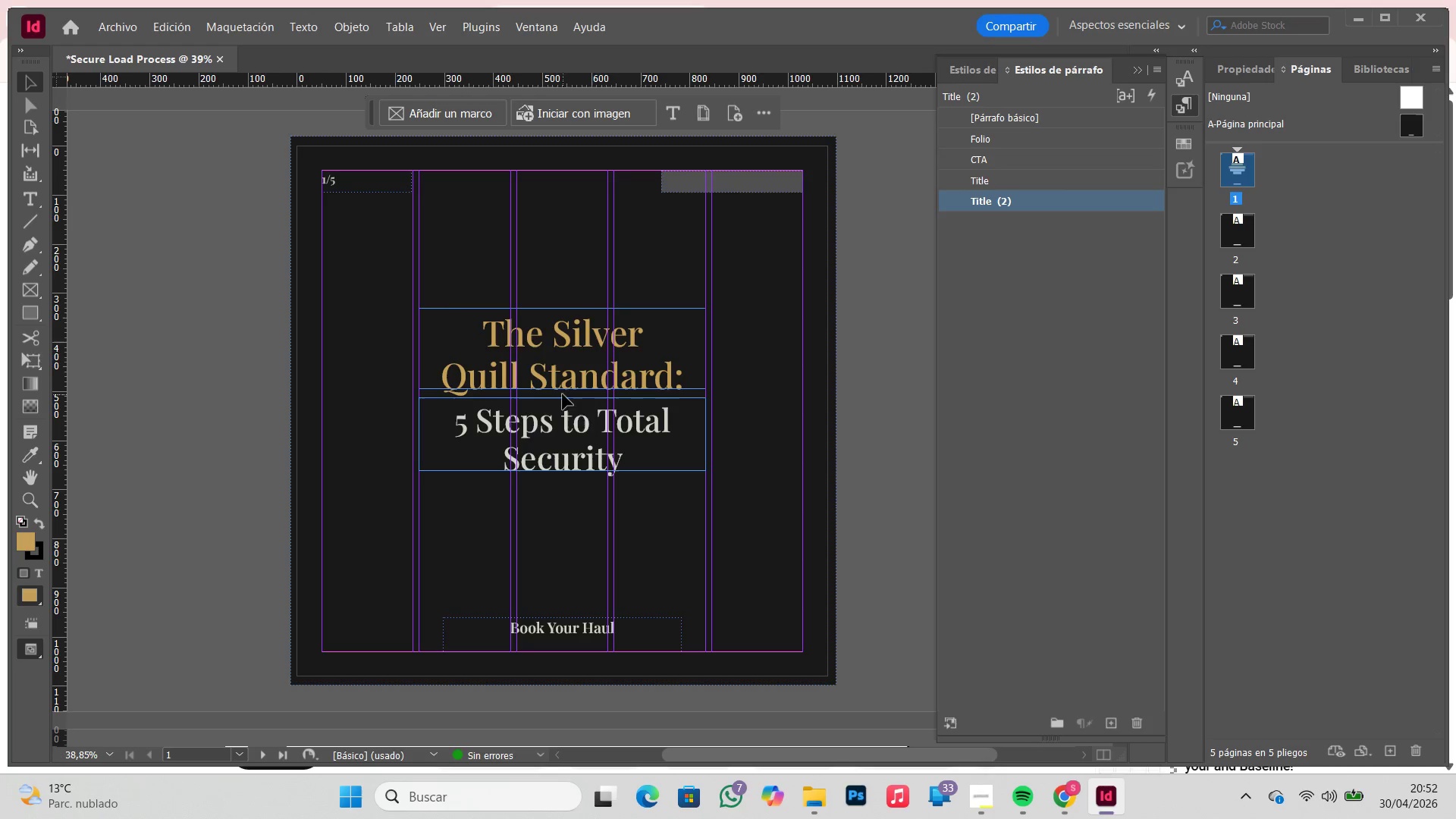 
double_click([599, 411])
 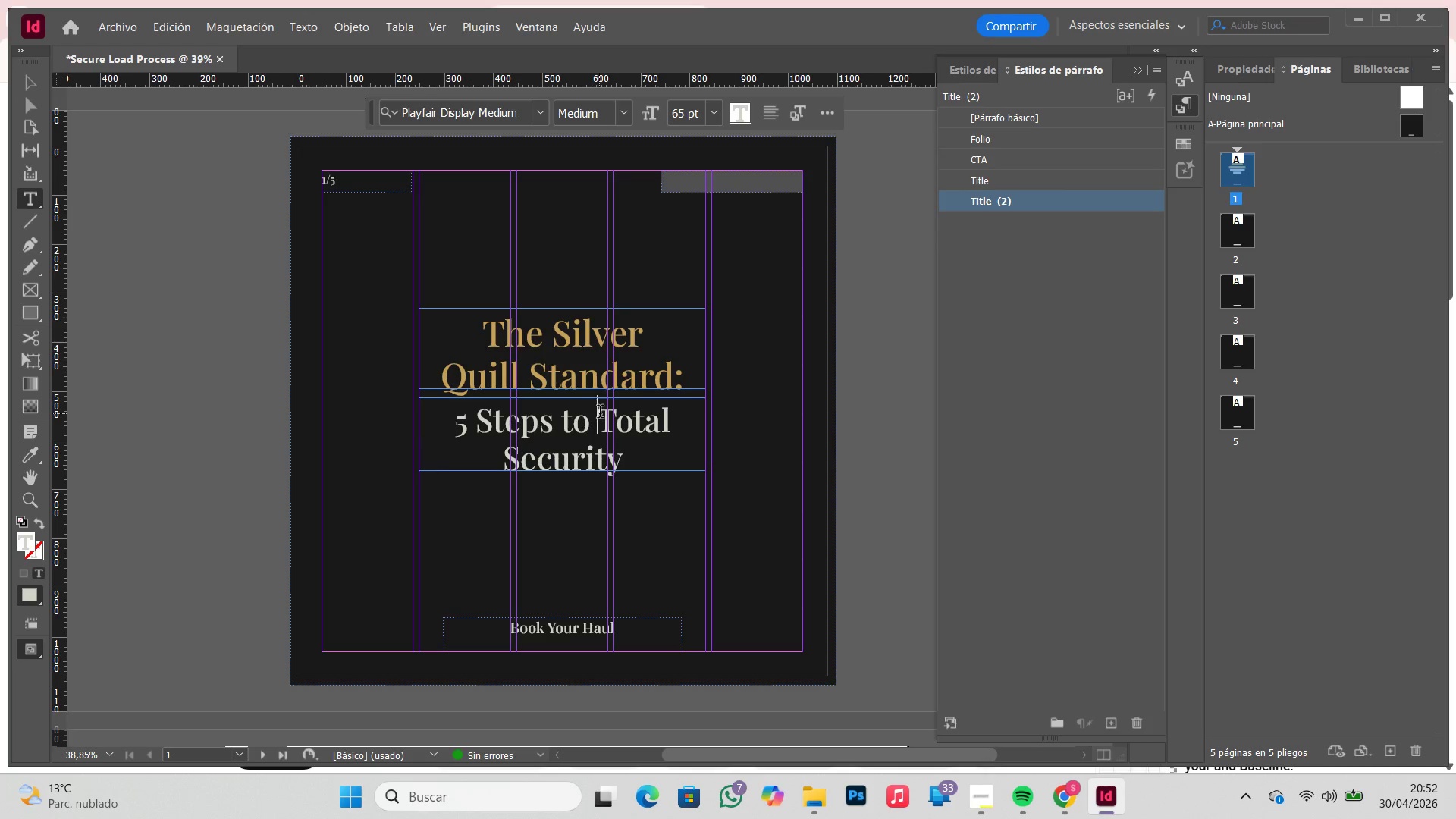 
key(Enter)
 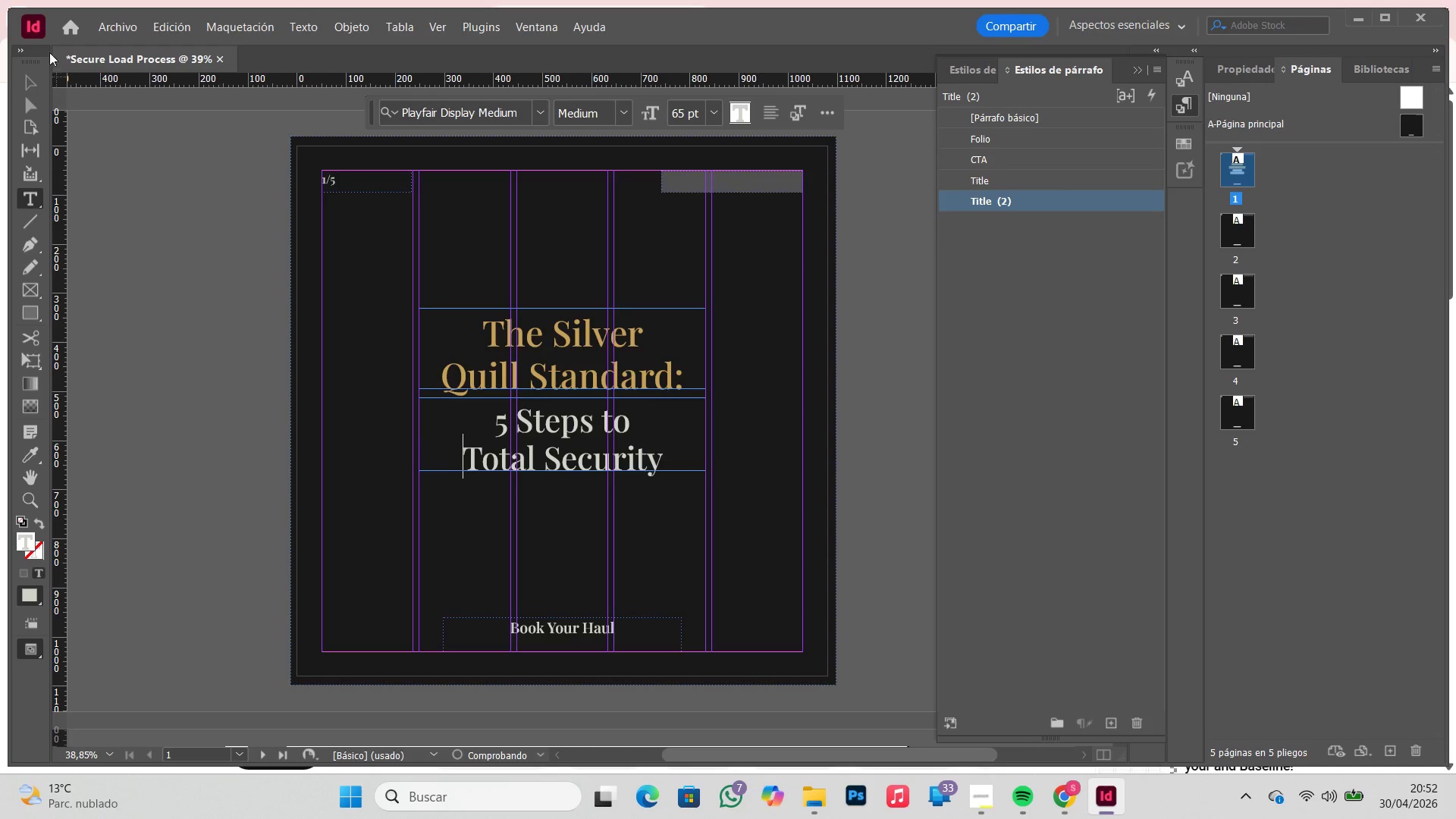 
left_click([24, 77])
 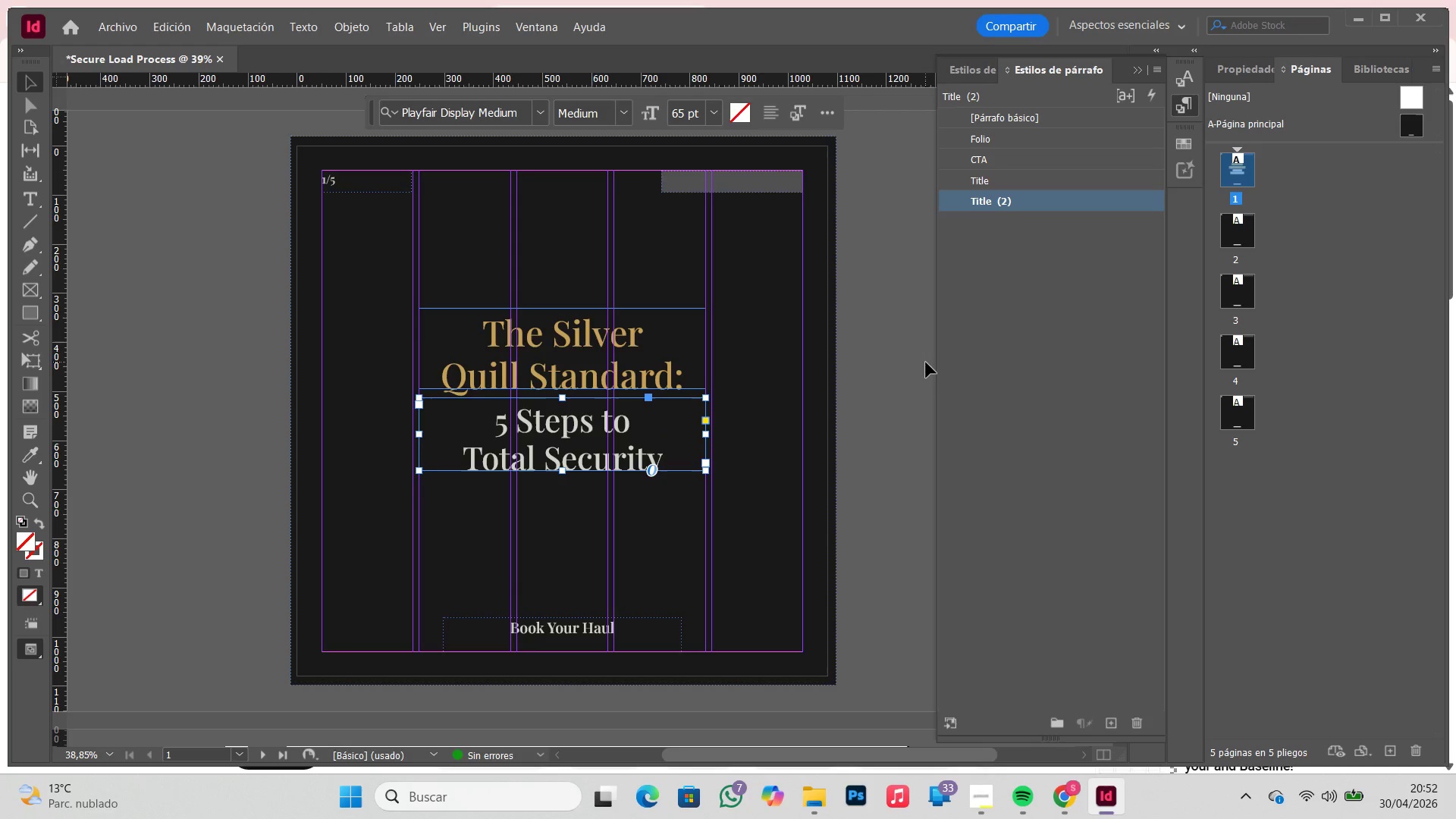 
key(W)
 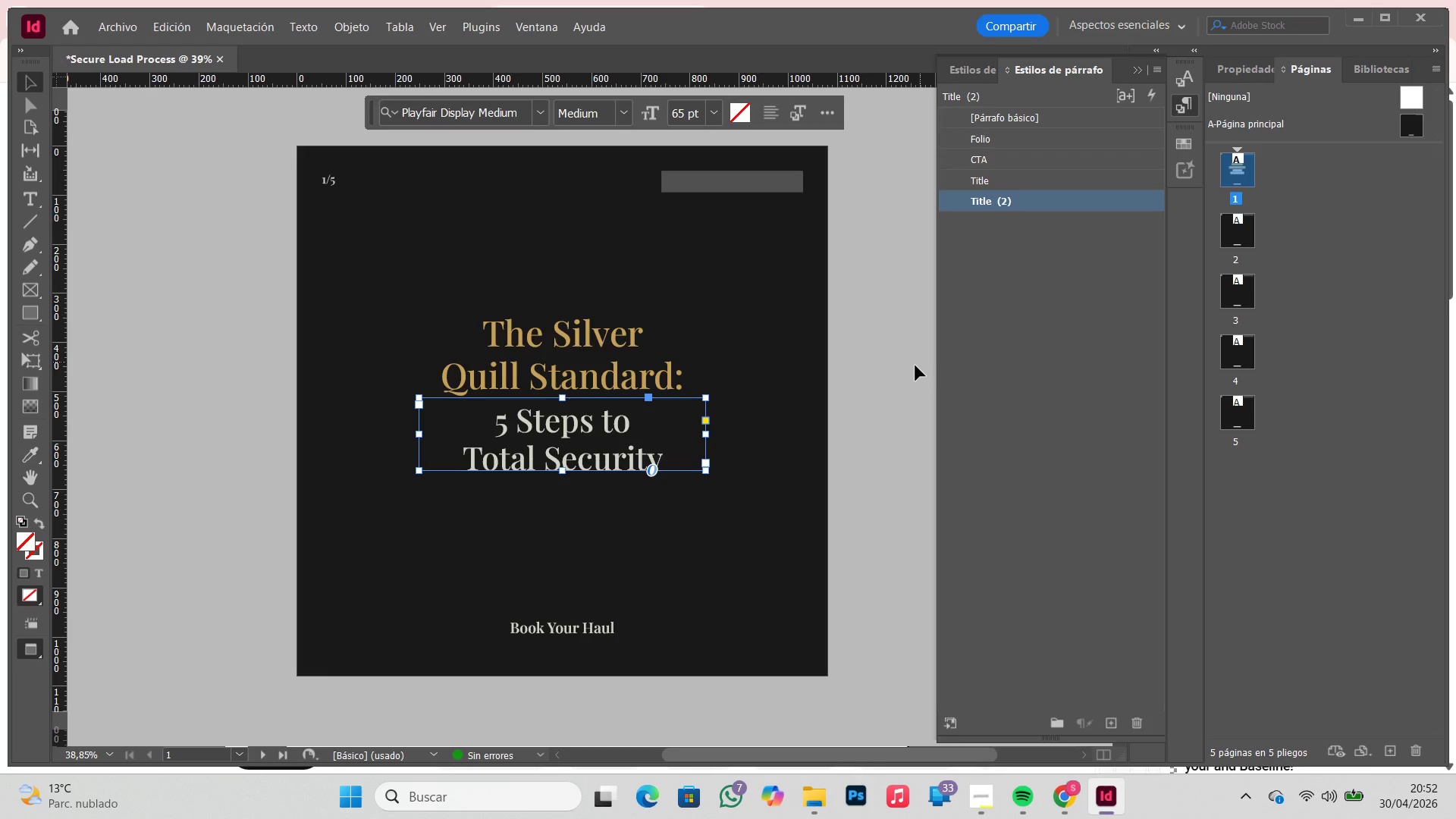 
left_click([915, 366])
 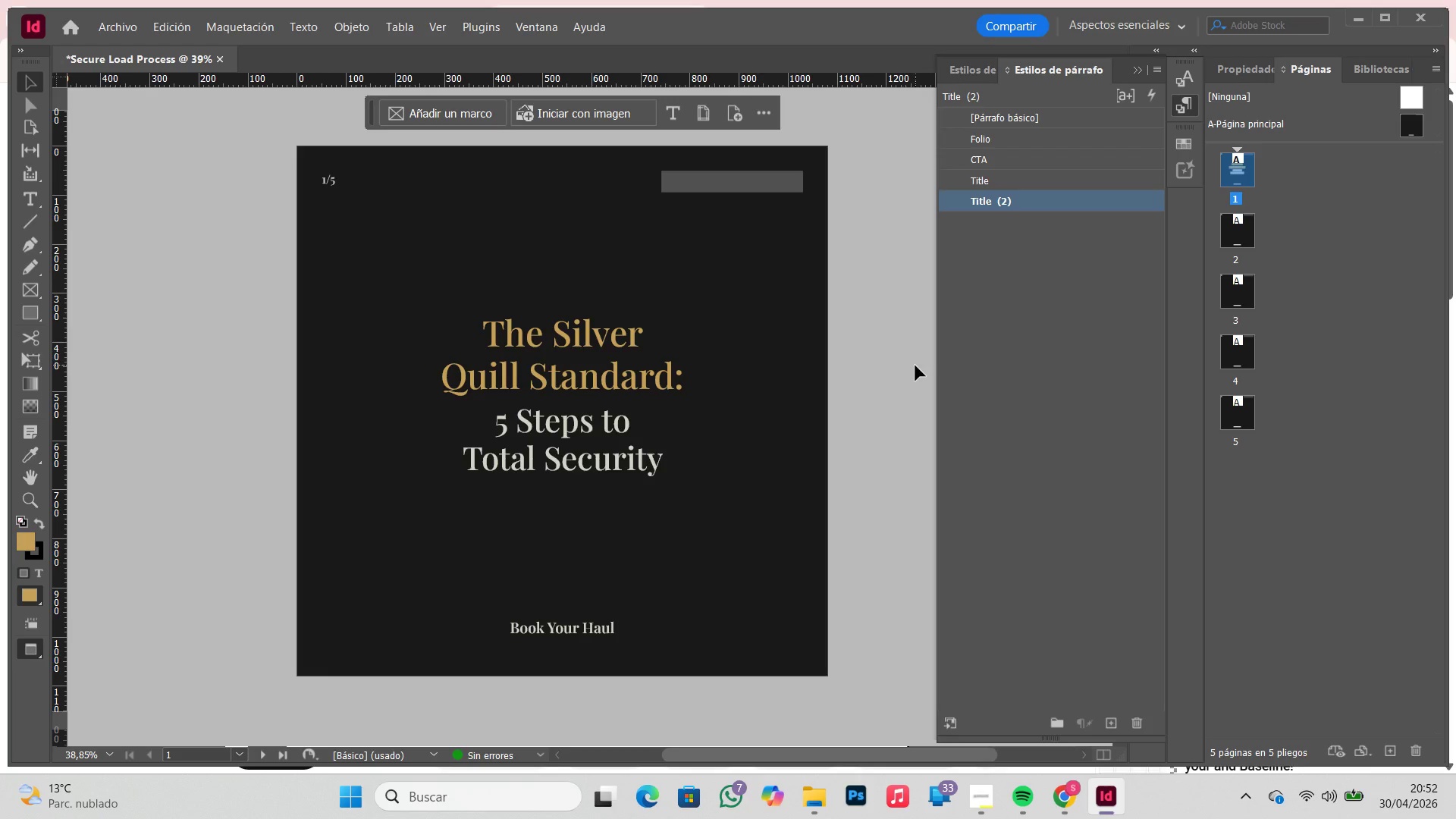 
left_click_drag(start_coordinate=[788, 469], to_coordinate=[463, 332])
 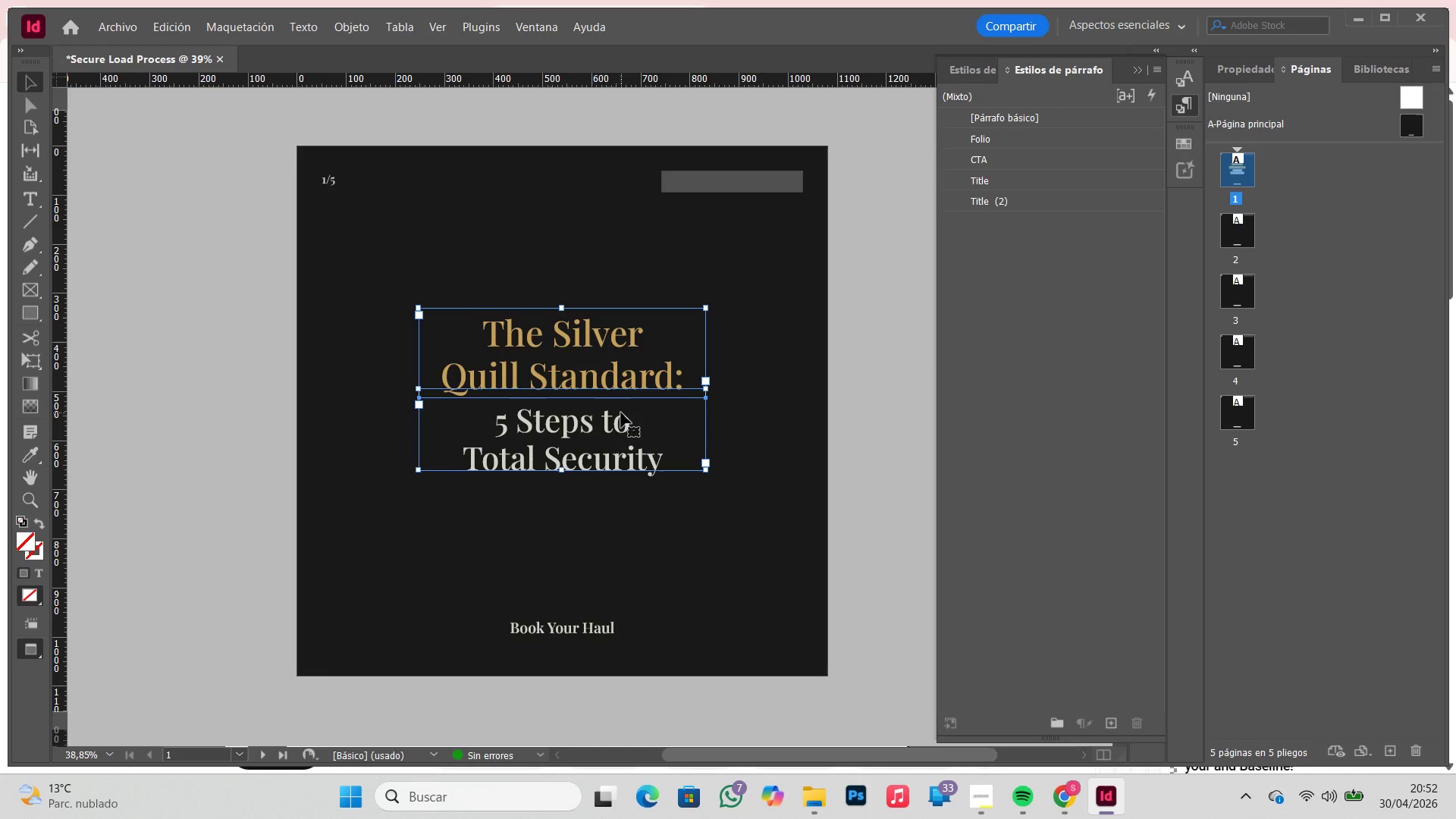 
key(W)
 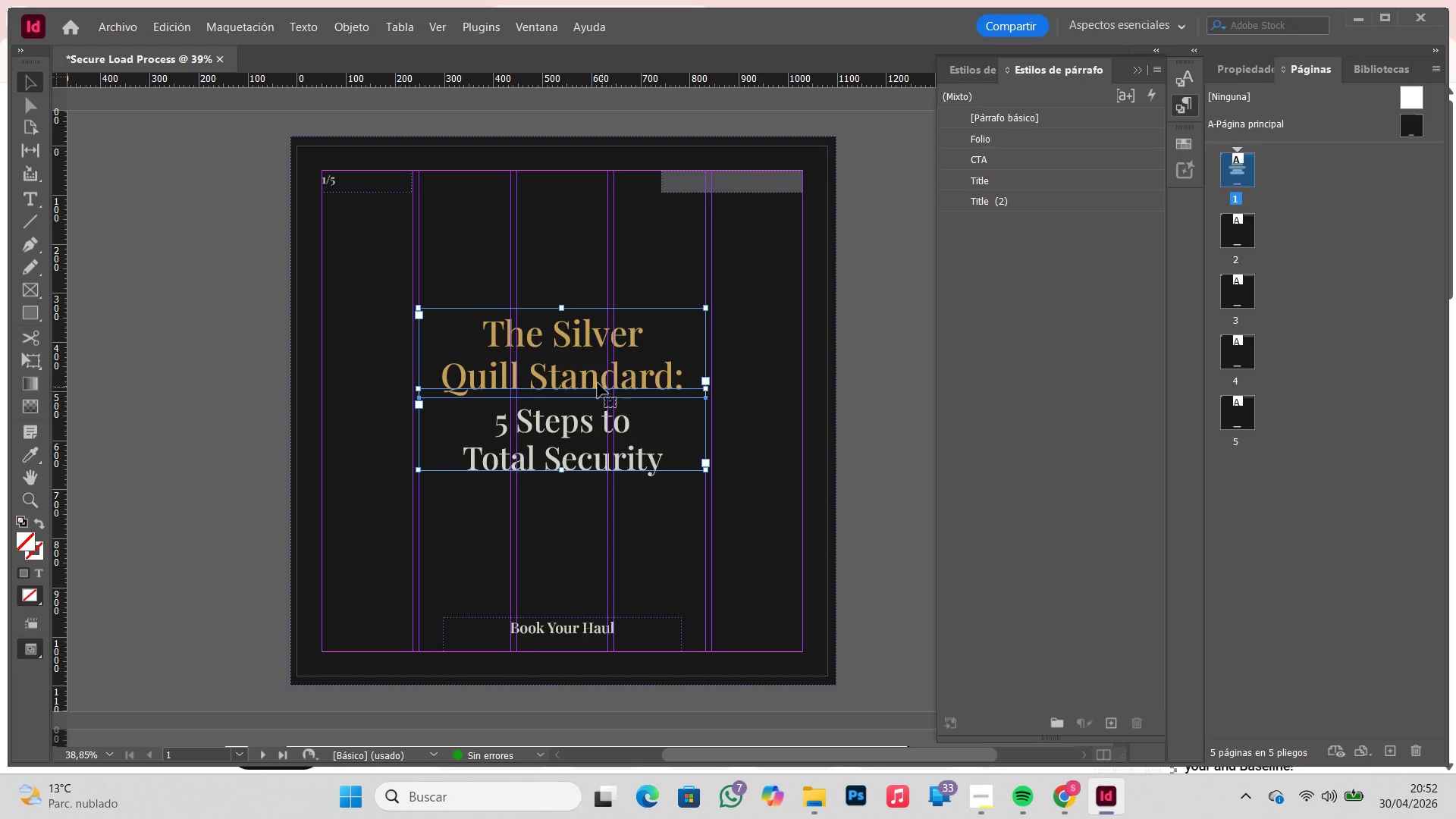 
left_click_drag(start_coordinate=[592, 380], to_coordinate=[595, 400])
 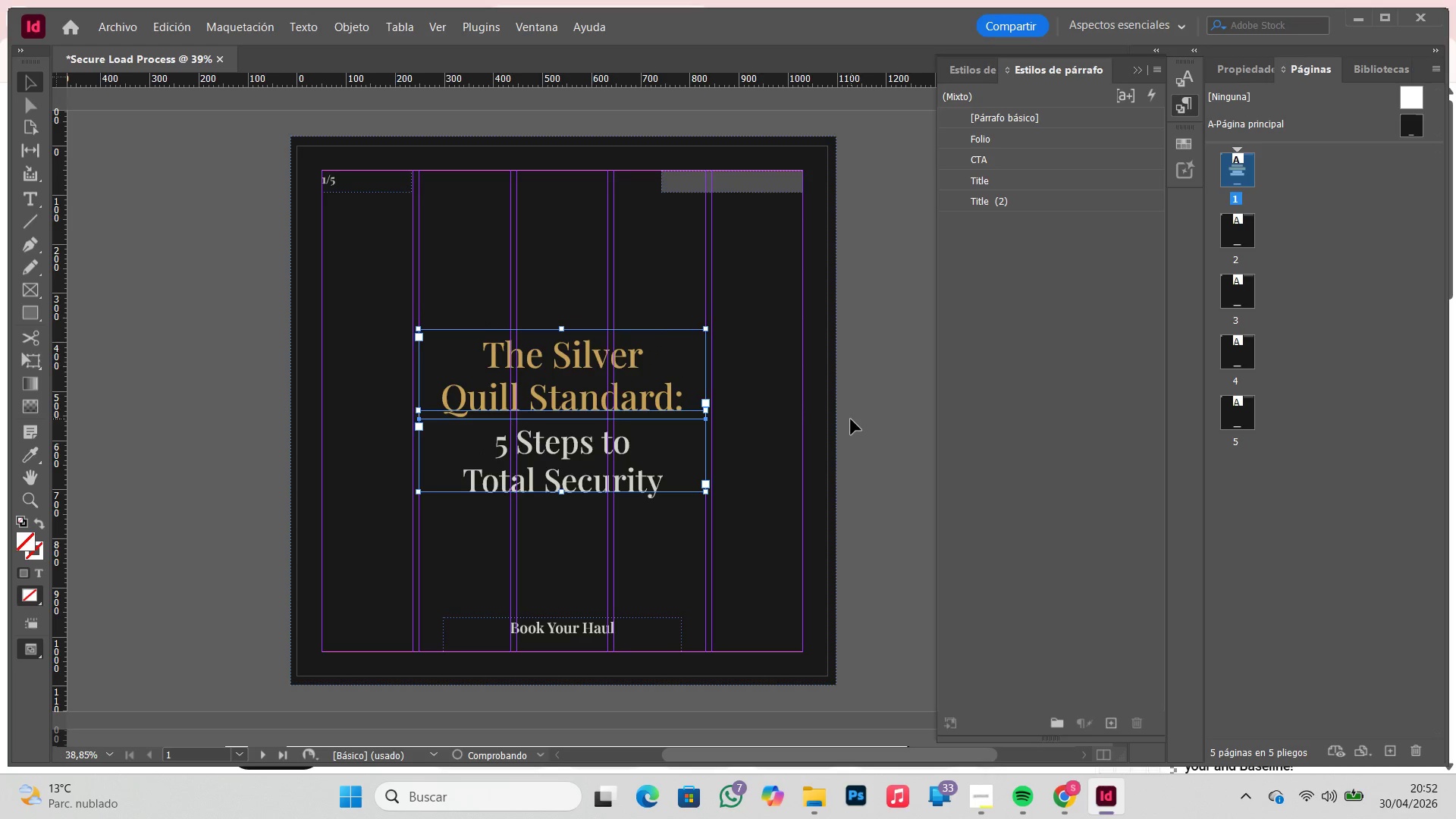 
hold_key(key=ShiftLeft, duration=2.62)
 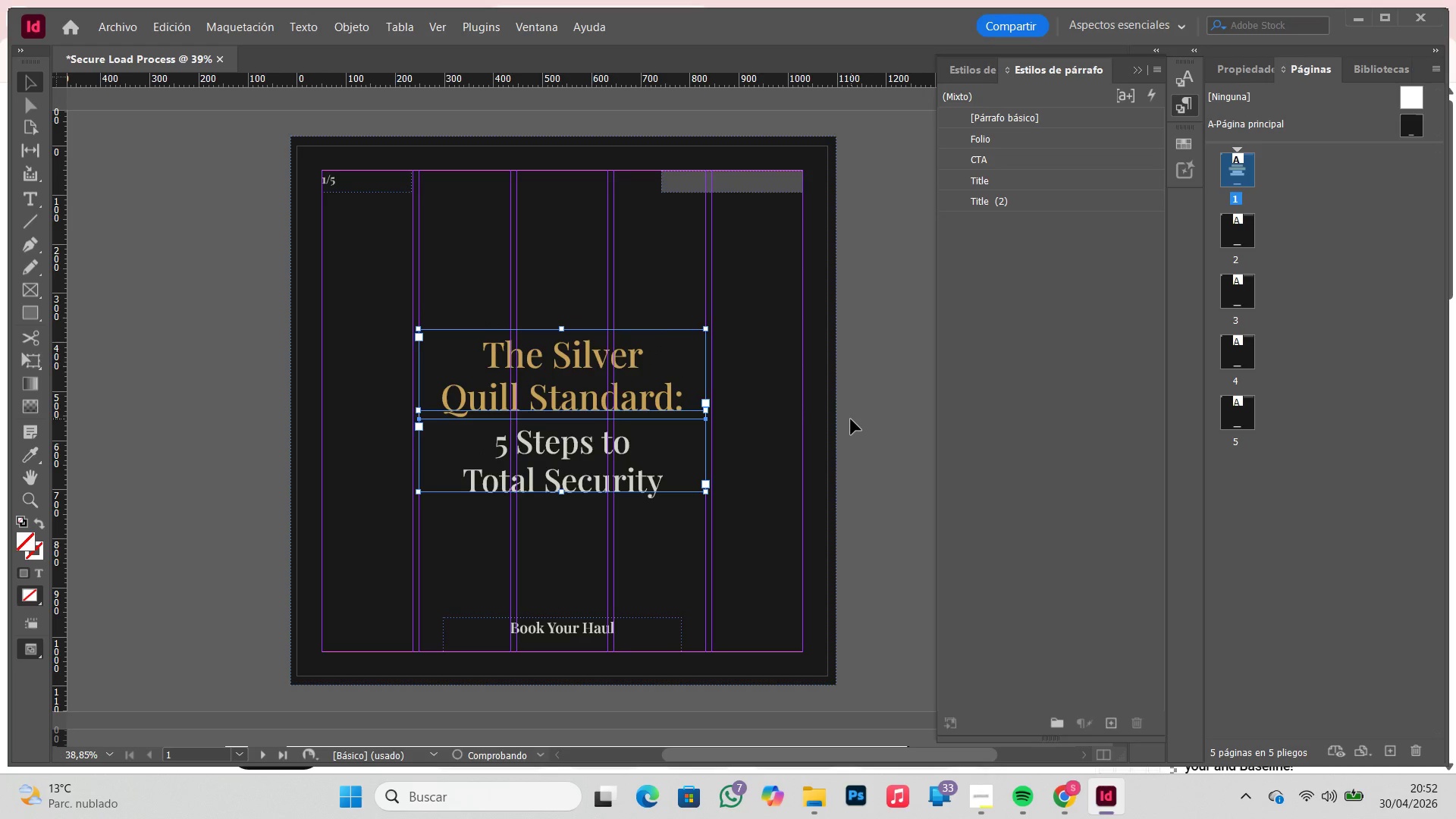 
left_click([851, 419])
 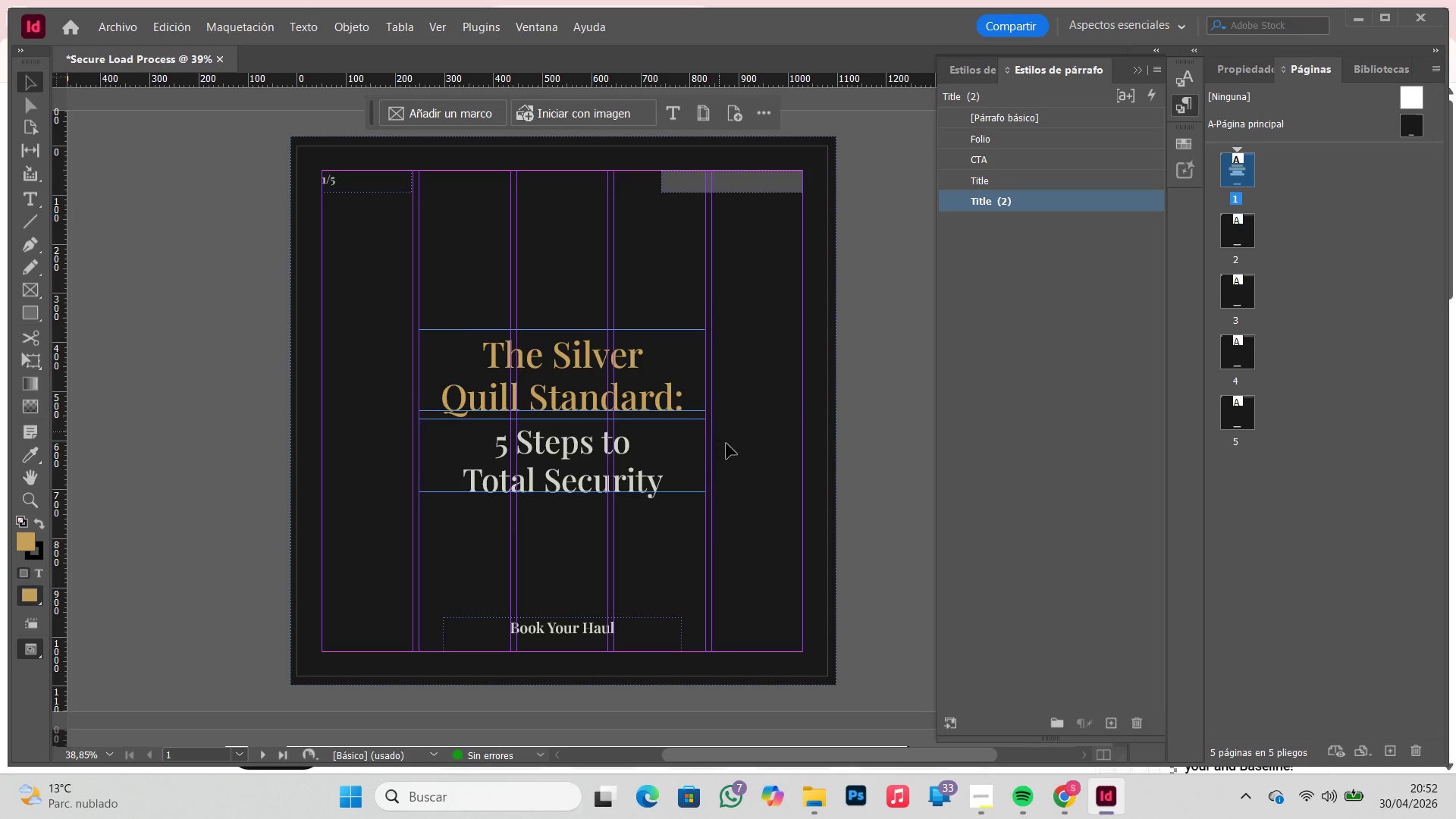 
left_click_drag(start_coordinate=[780, 466], to_coordinate=[540, 341])
 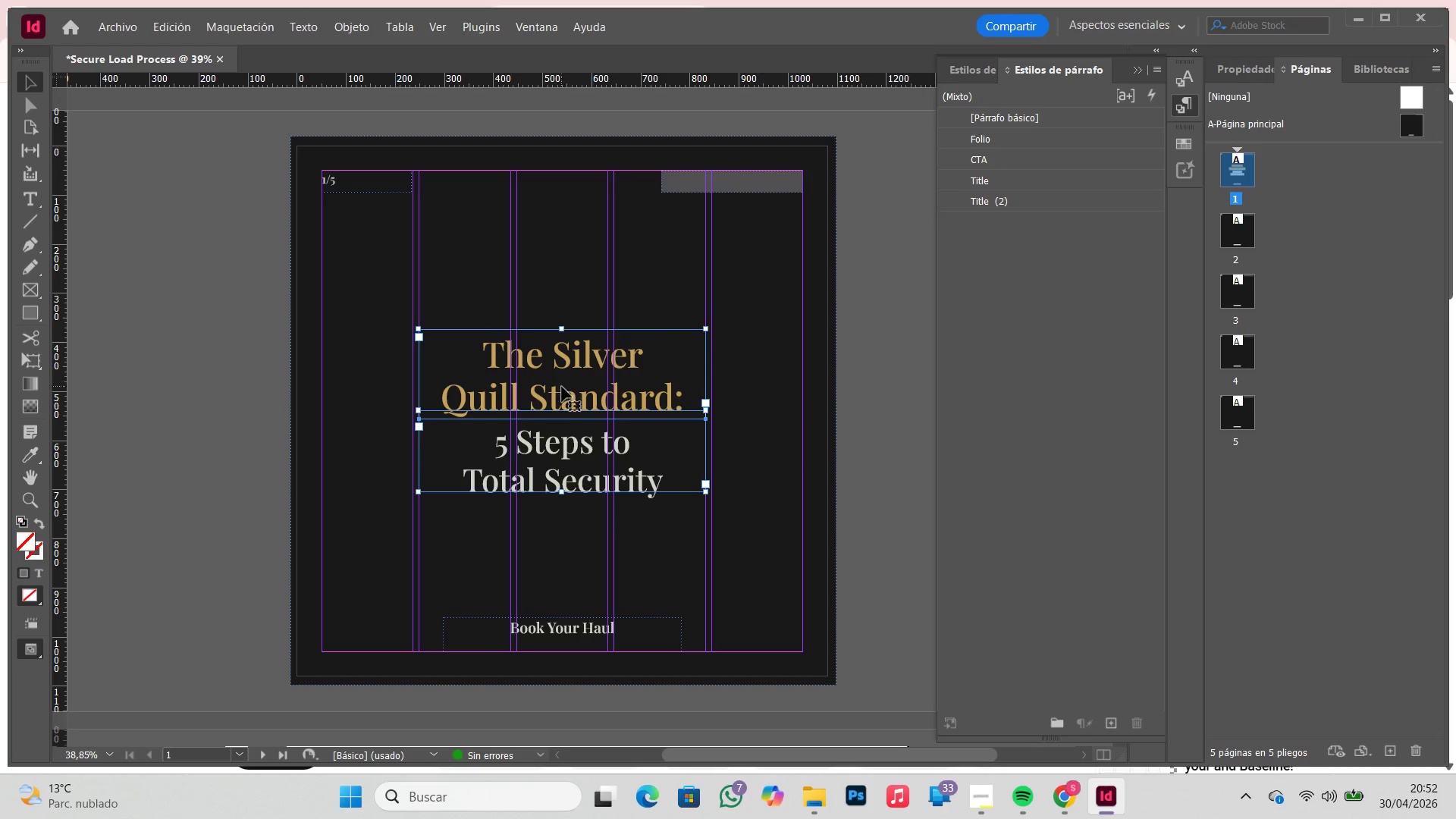 
left_click_drag(start_coordinate=[564, 395], to_coordinate=[565, 390])
 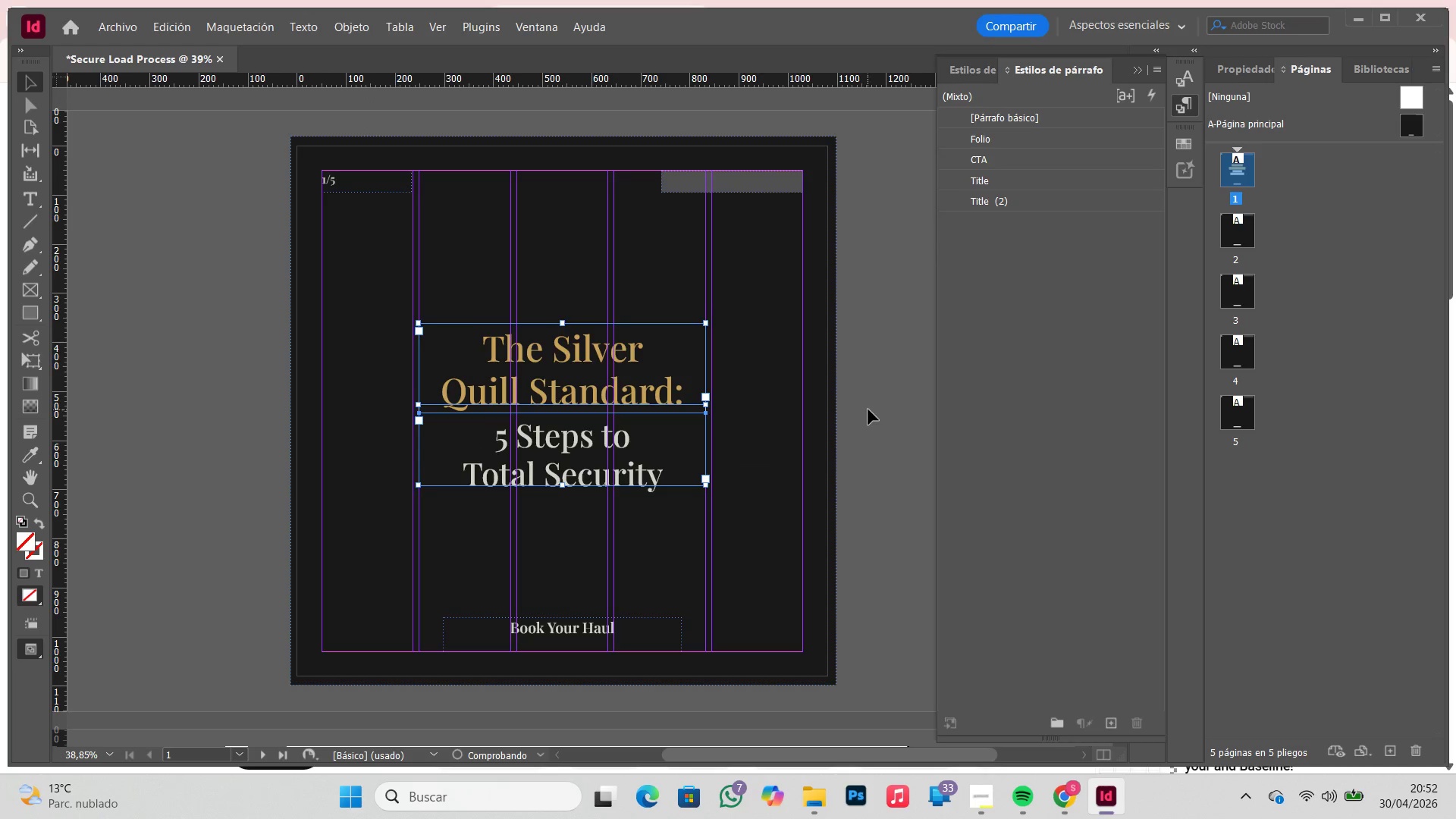 
hold_key(key=ShiftLeft, duration=0.89)
 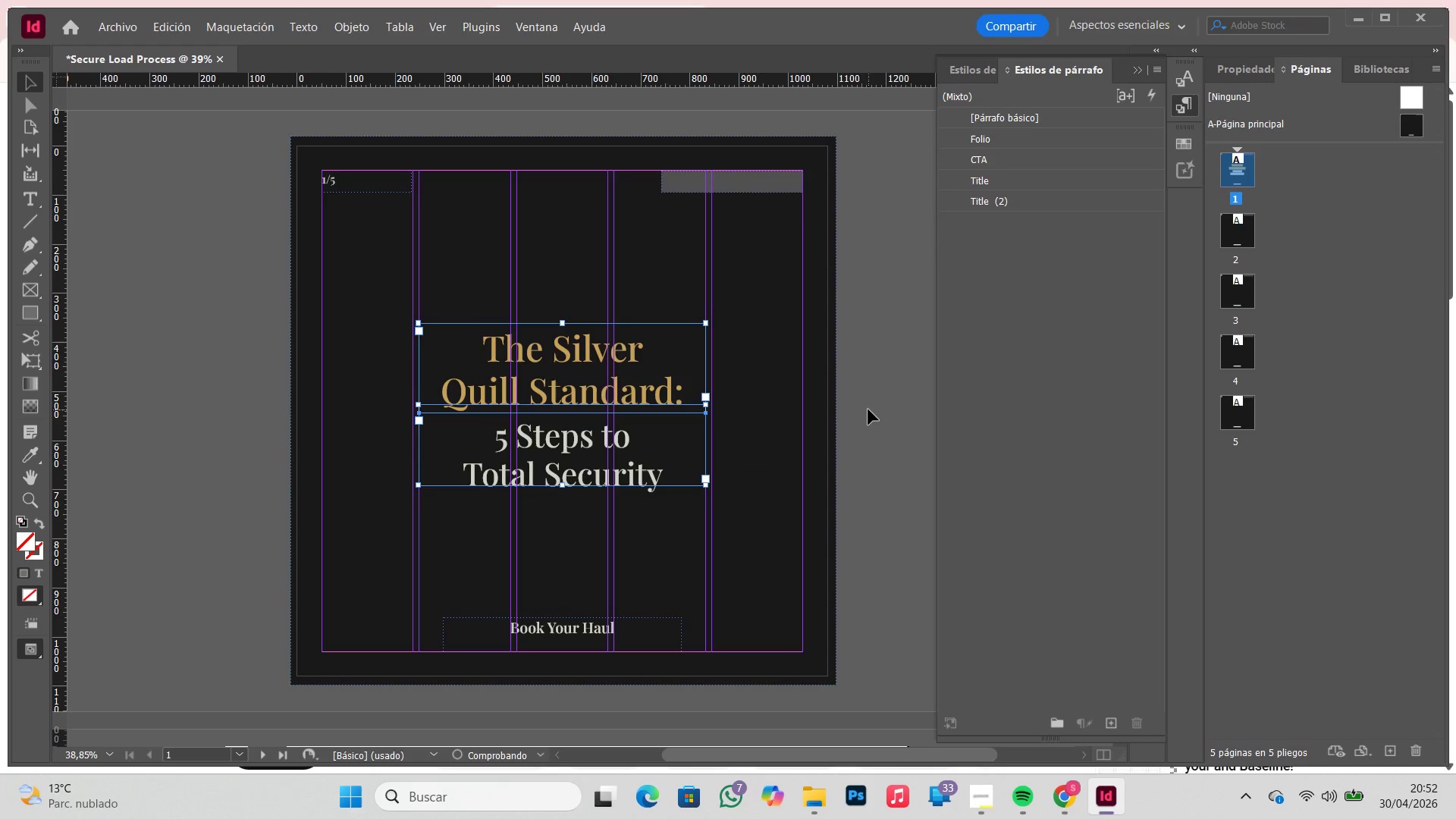 
left_click([868, 410])
 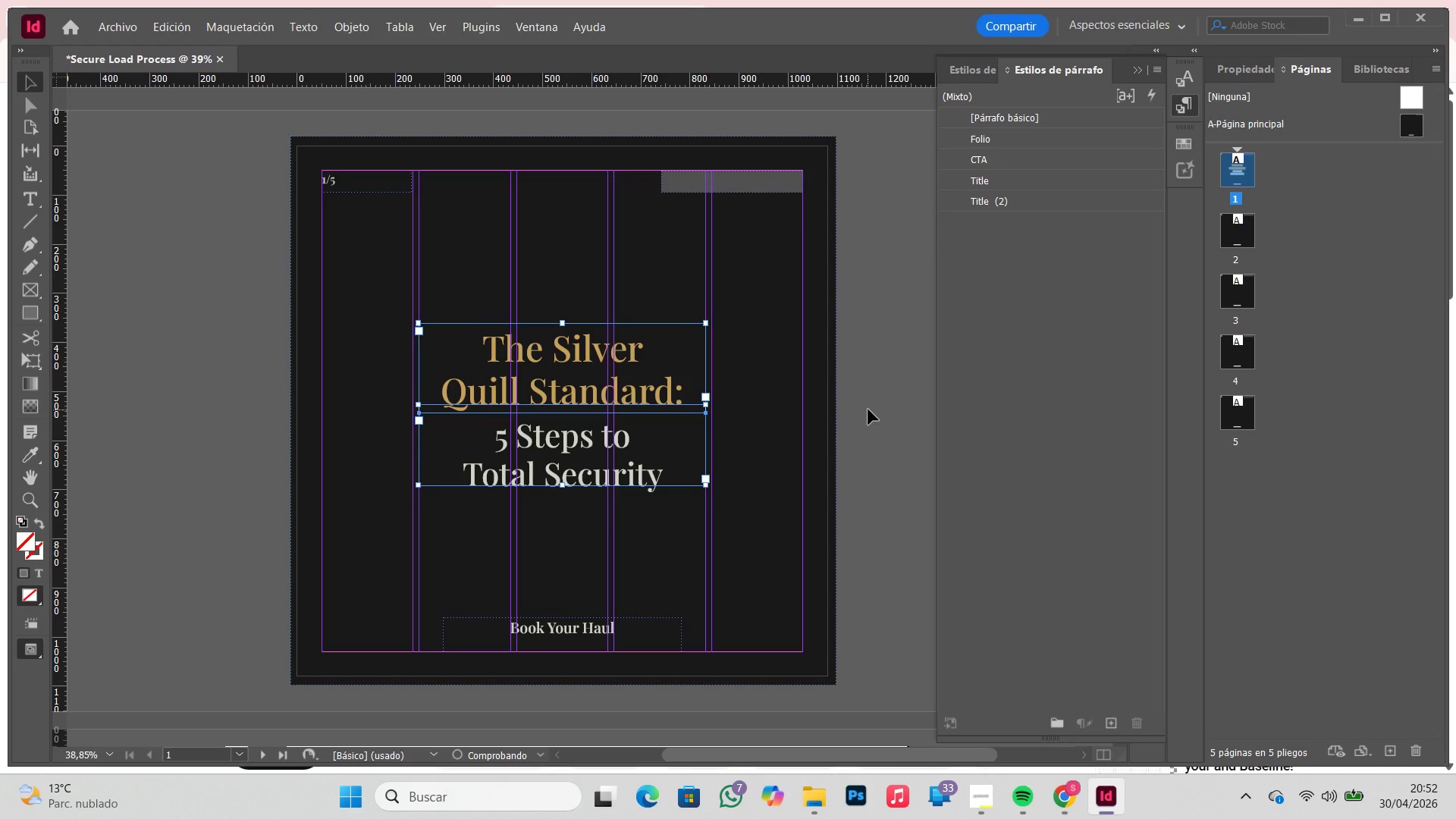 
key(W)
 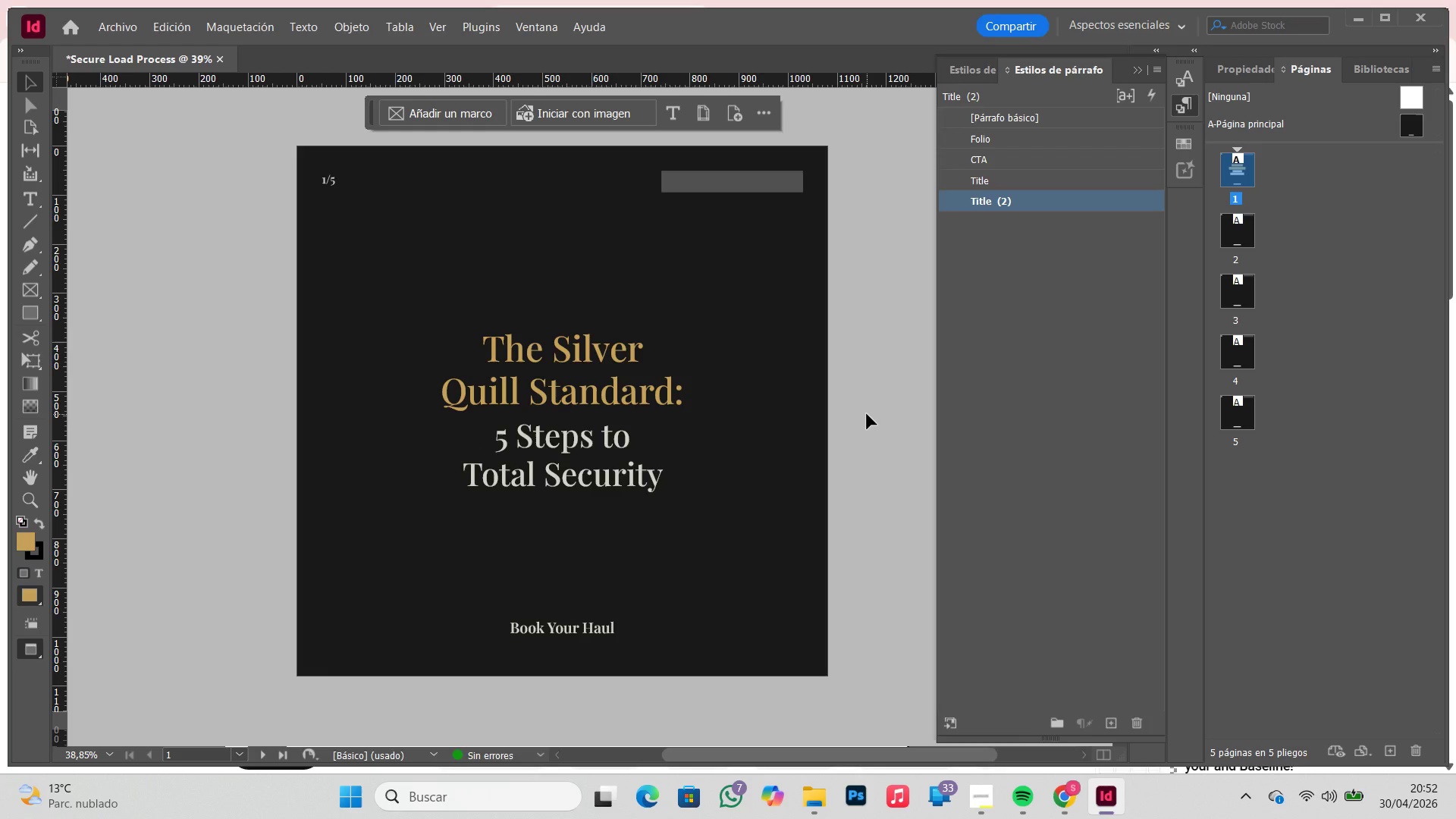 
wait(5.11)
 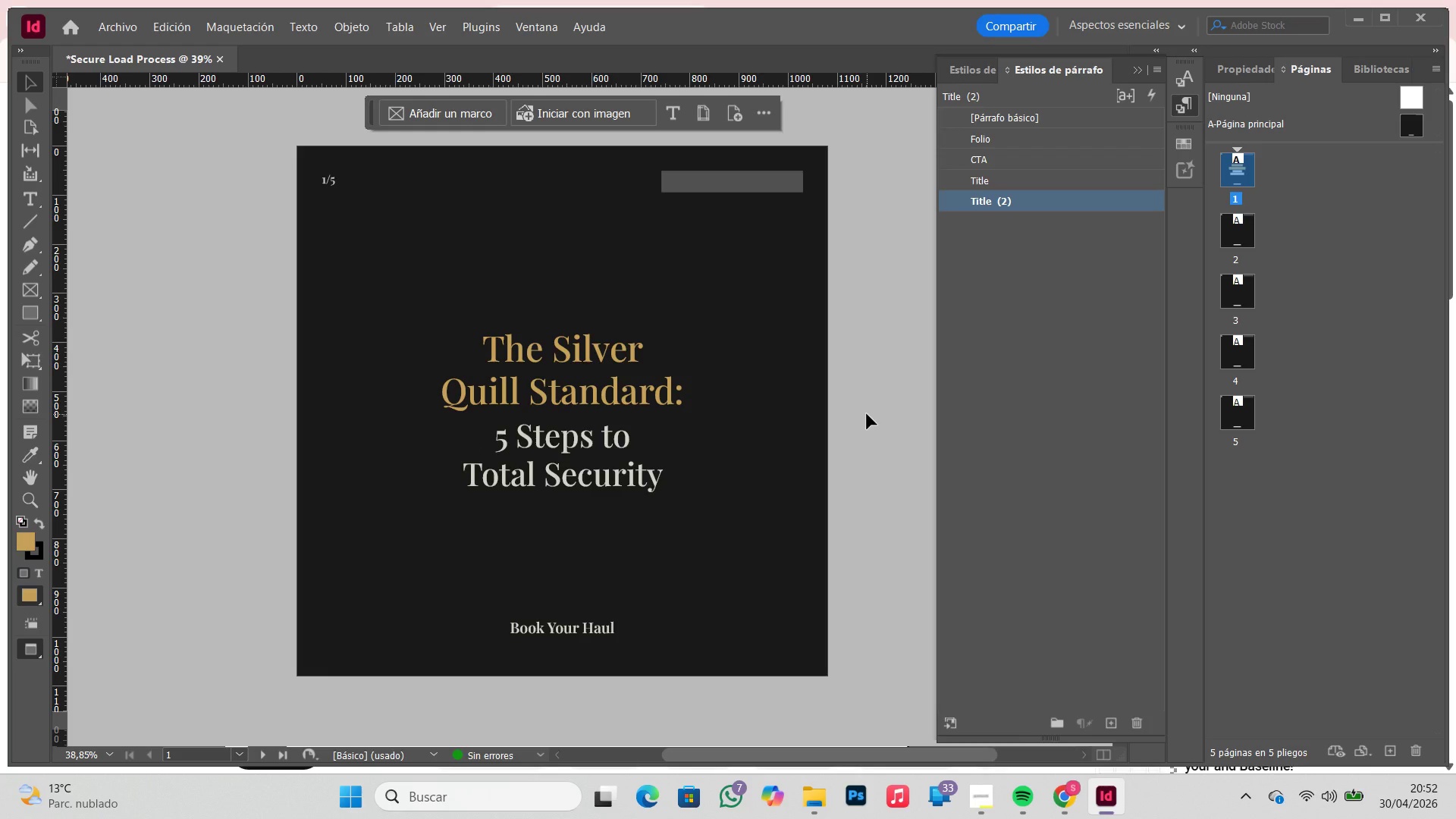 
key(W)
 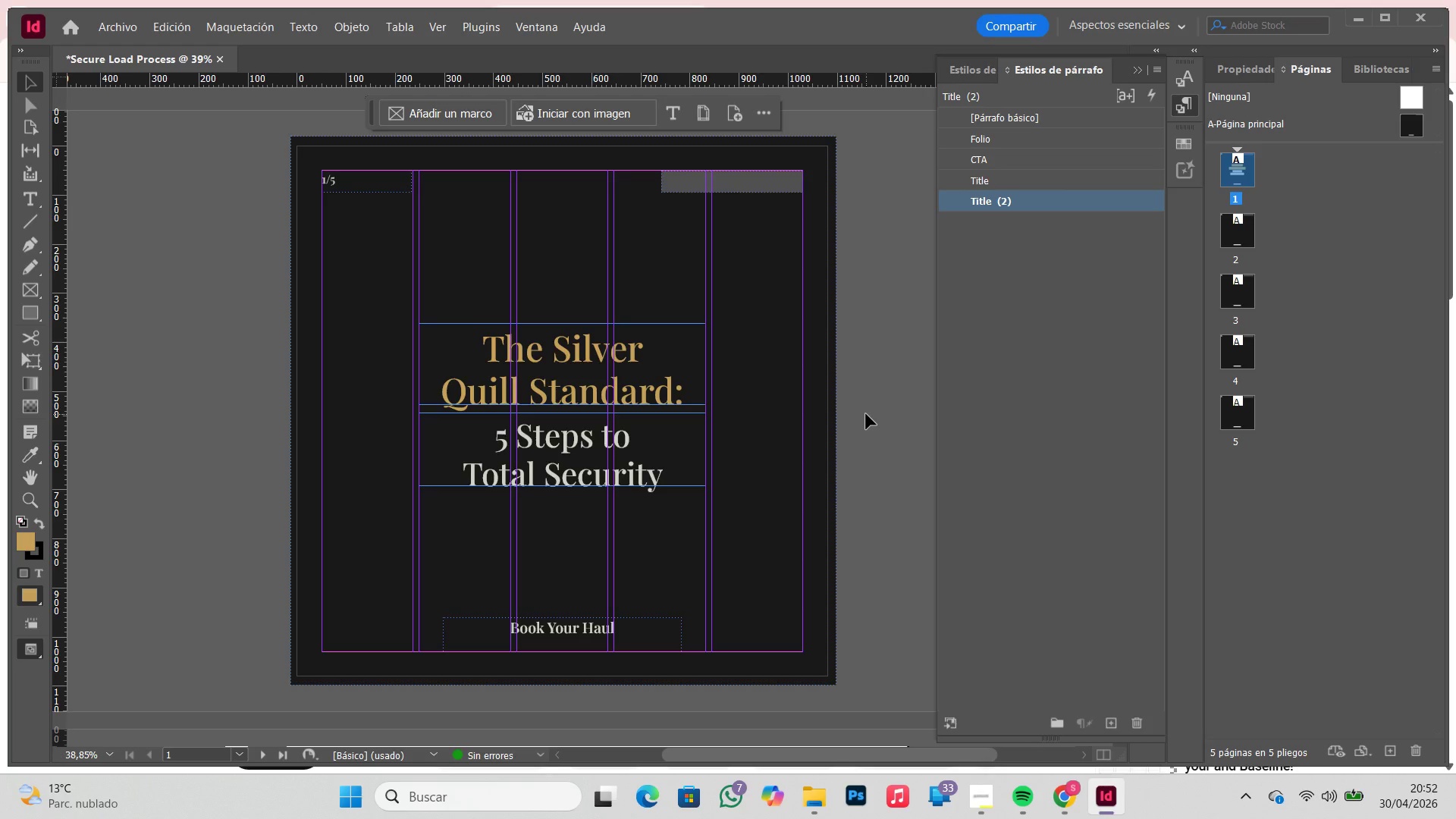 
wait(5.36)
 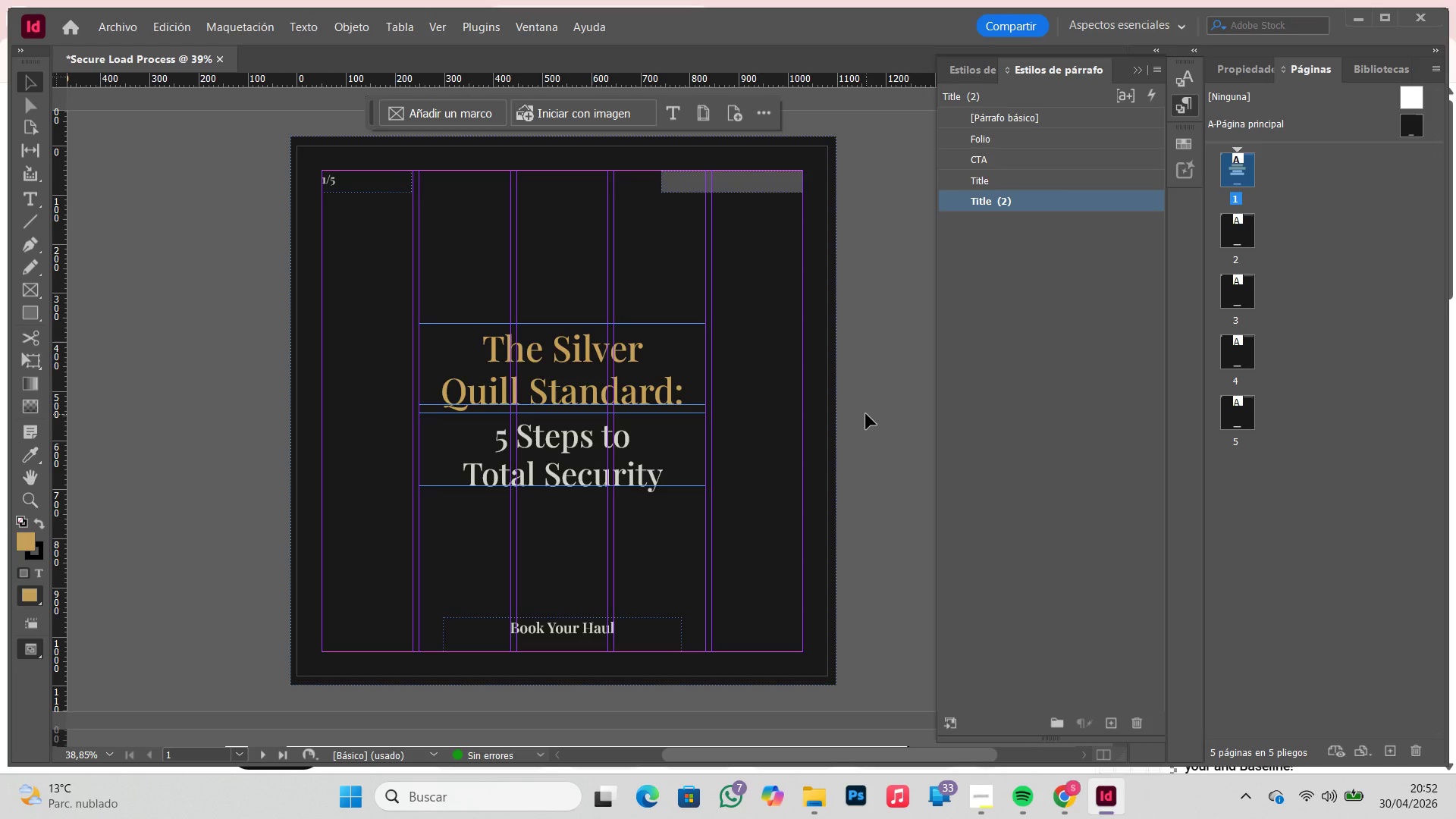 
double_click([1388, 118])
 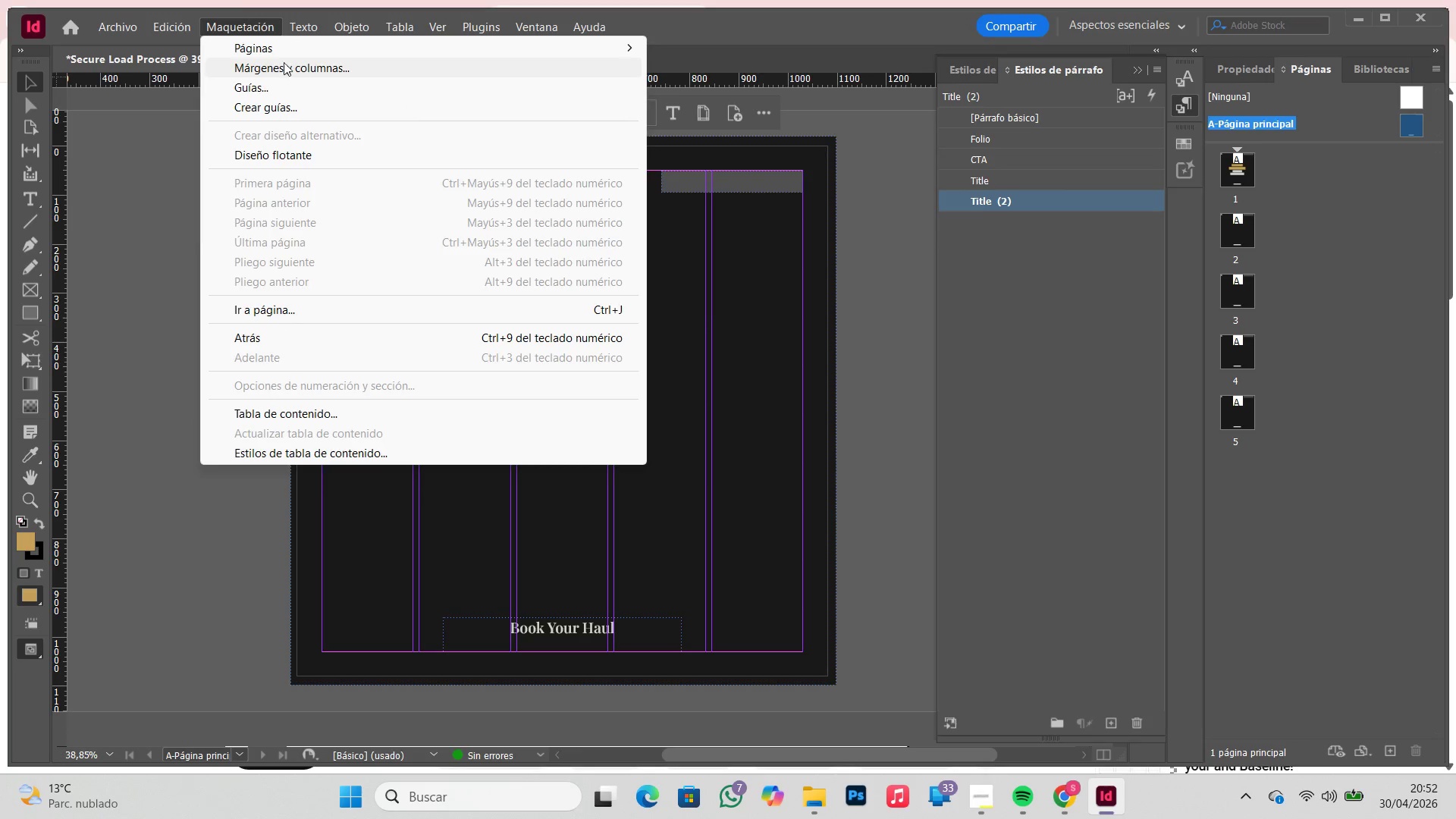 
left_click([284, 61])
 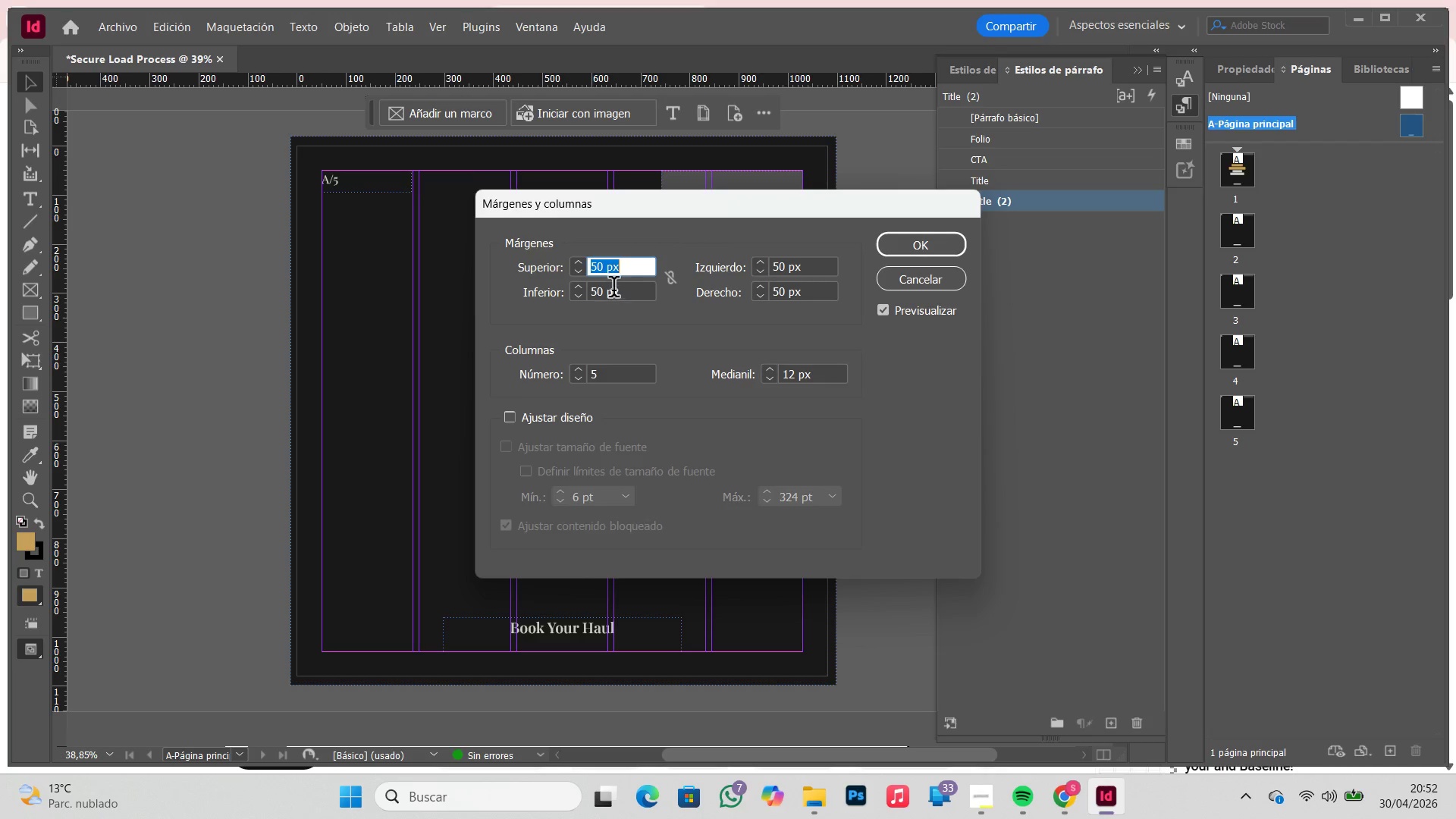 
left_click_drag(start_coordinate=[605, 269], to_coordinate=[559, 269])
 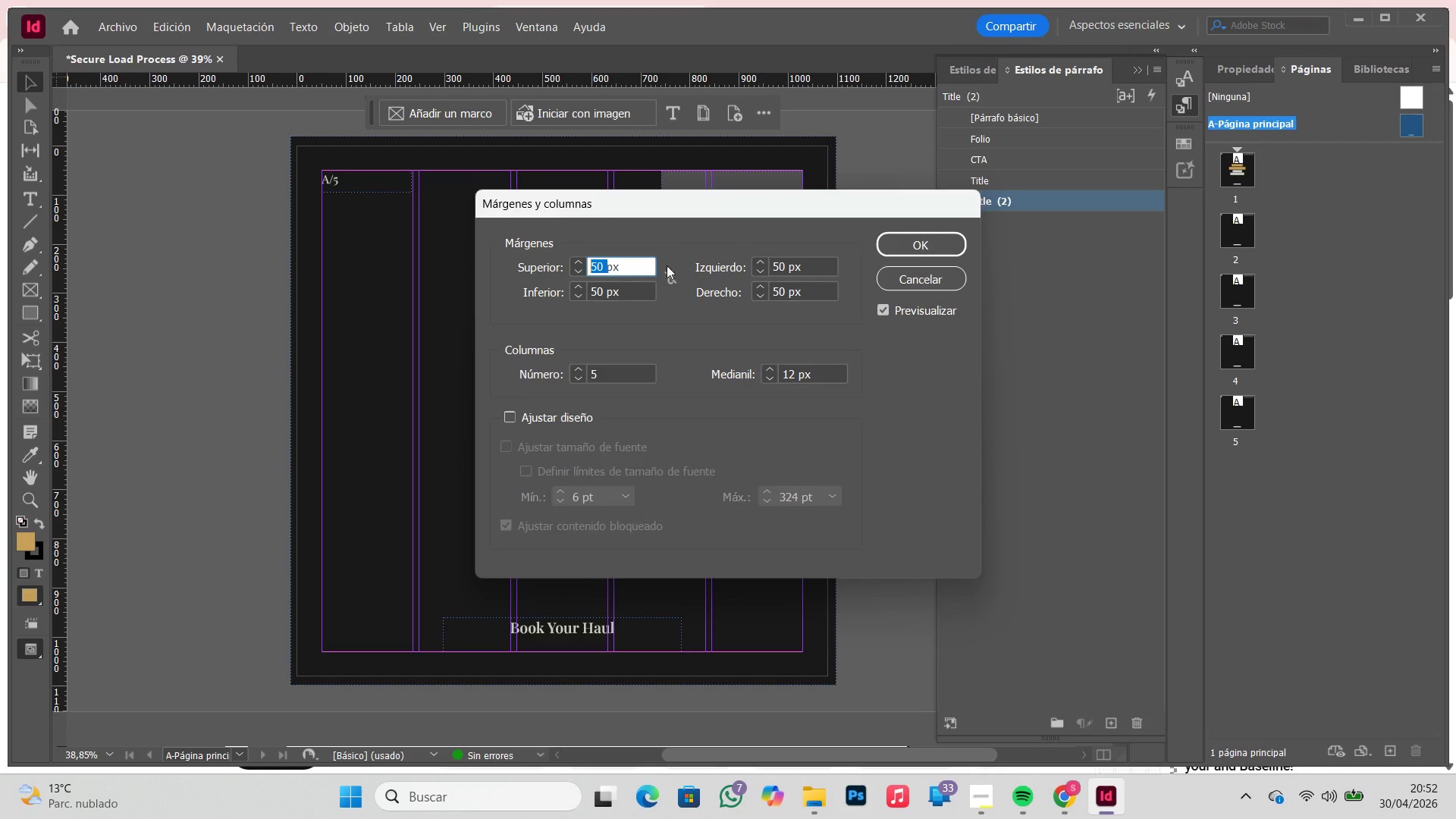 
left_click([670, 273])
 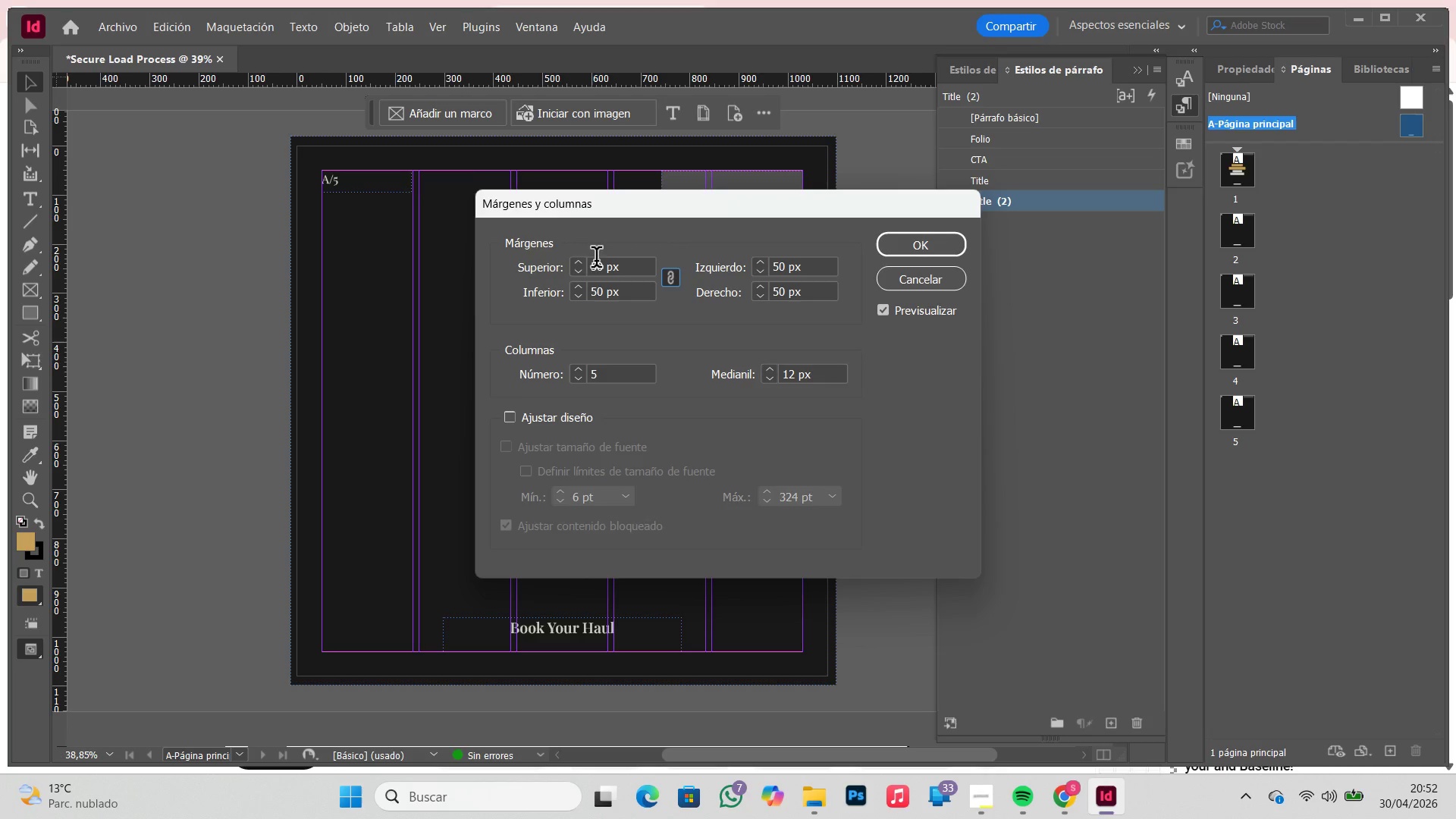 
left_click_drag(start_coordinate=[601, 263], to_coordinate=[548, 263])
 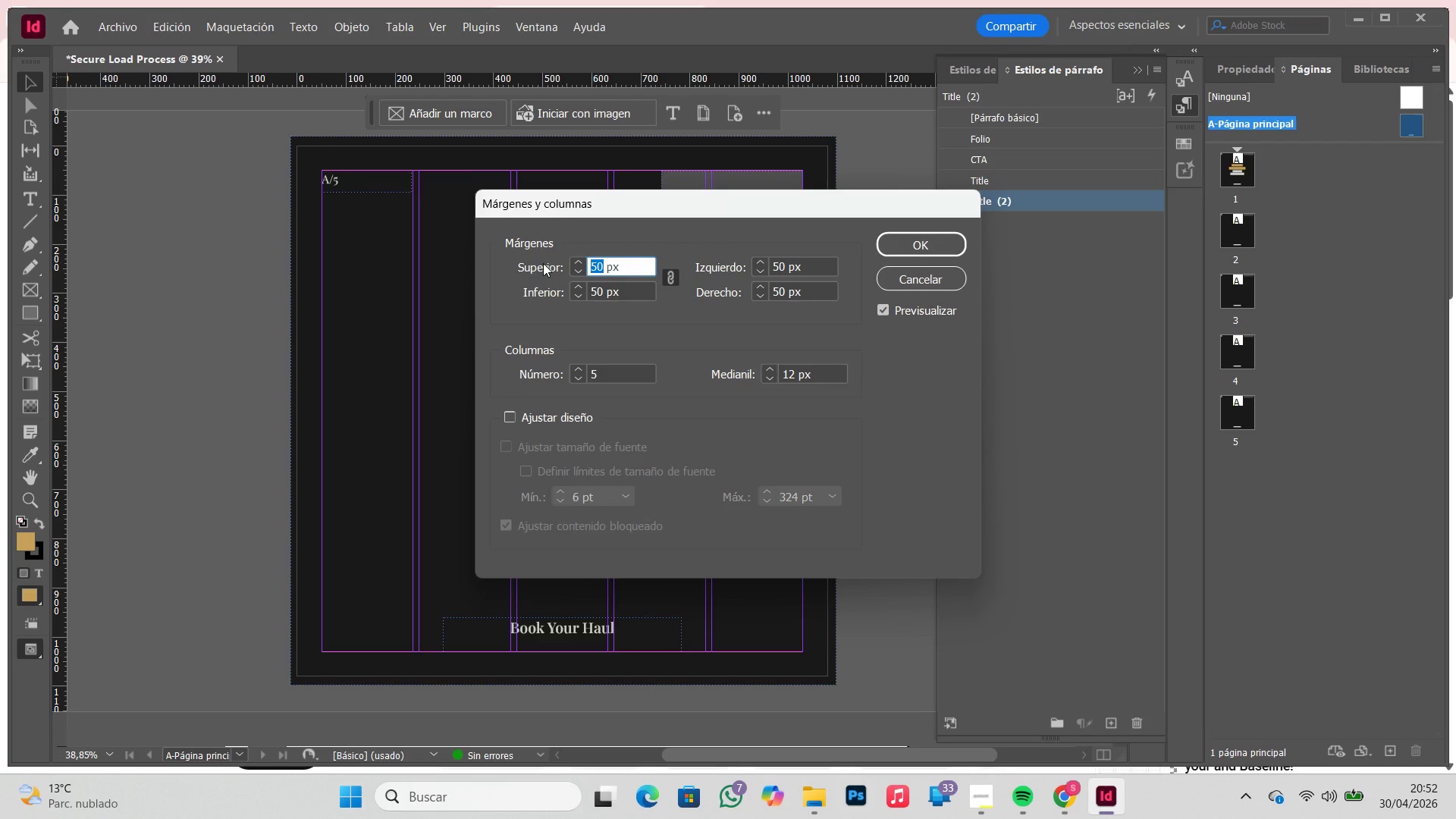 
key(Numpad8)
 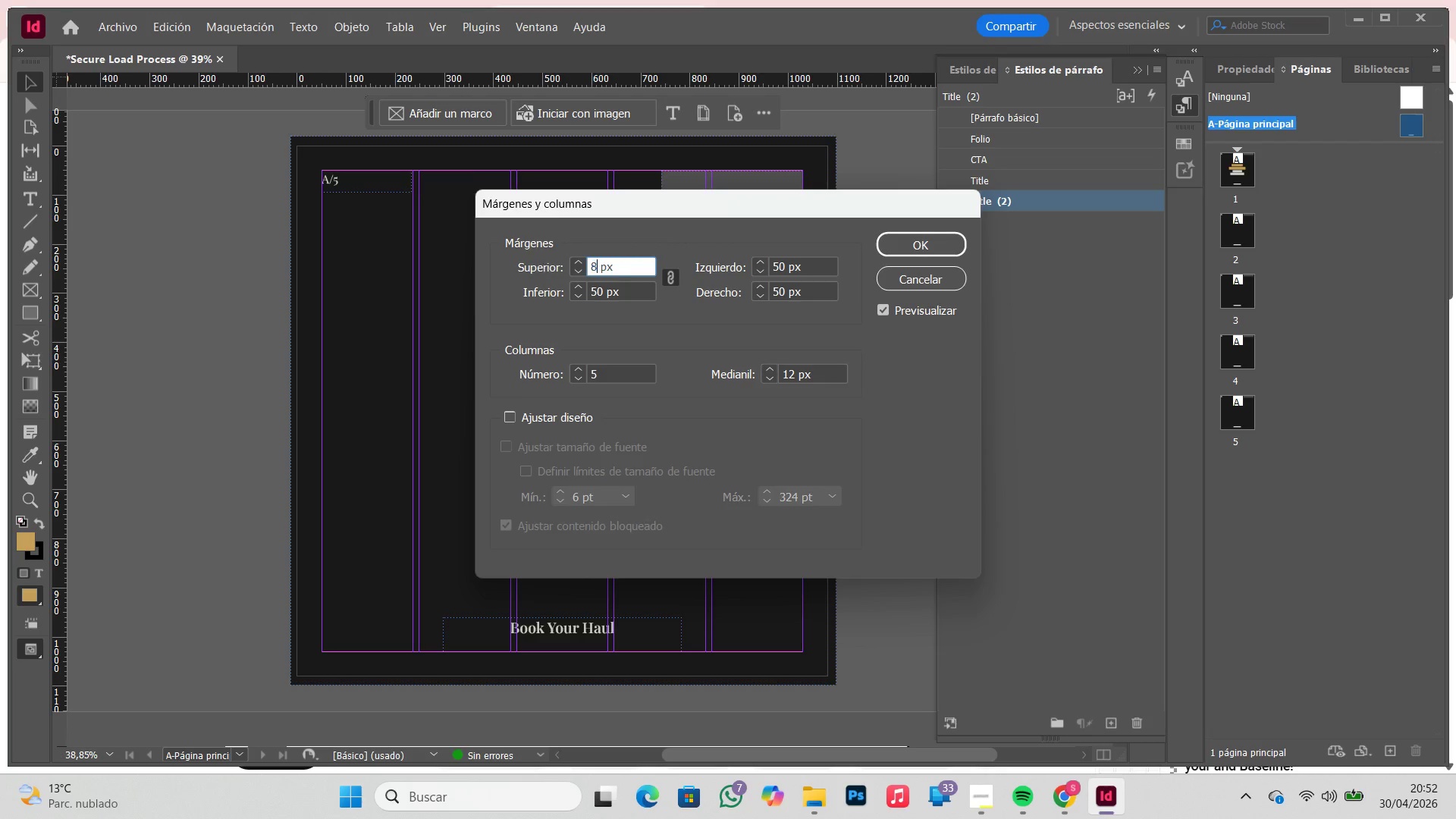 
key(Numpad0)
 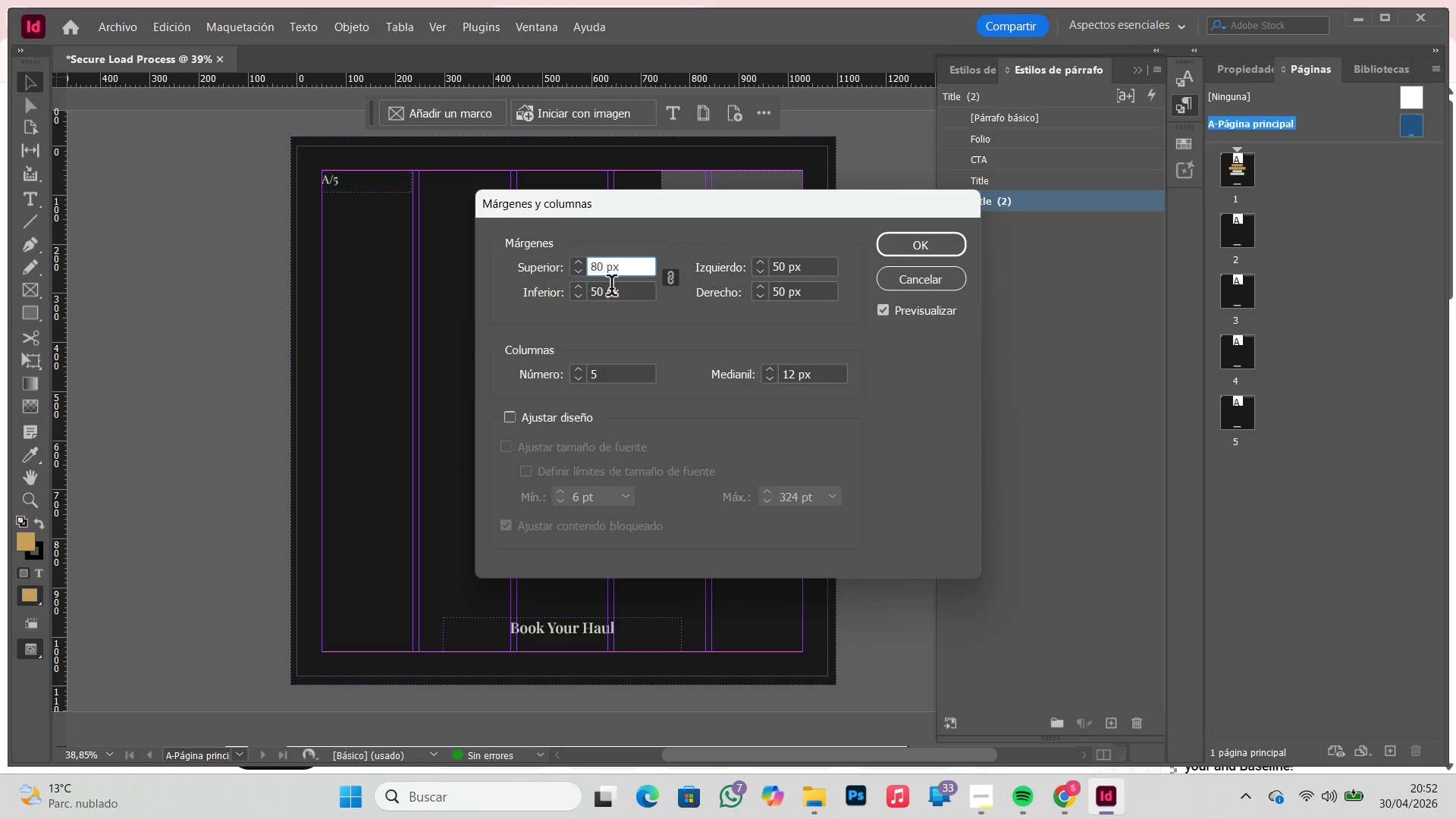 
left_click([654, 335])
 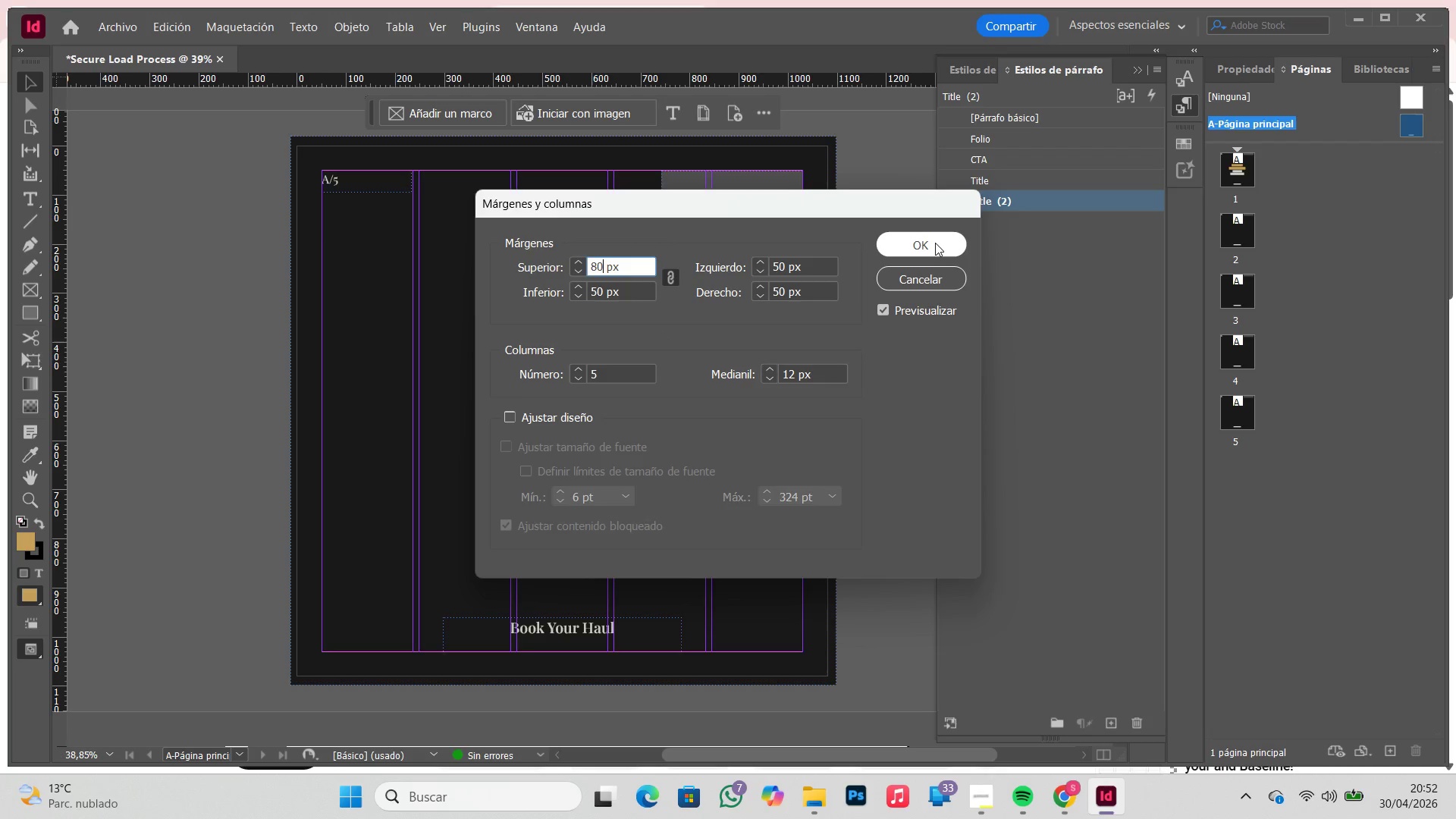 
left_click([935, 243])
 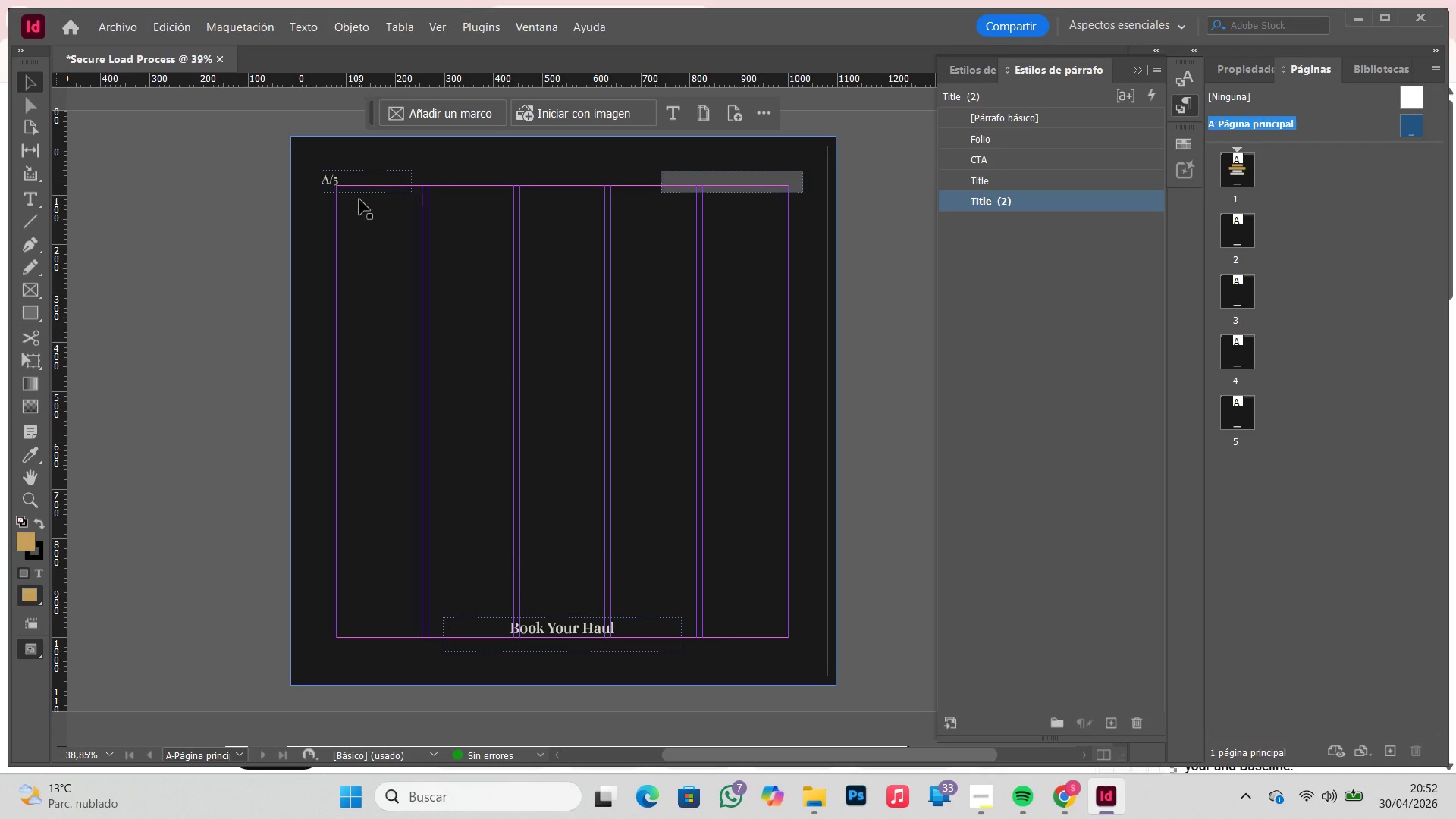 
left_click_drag(start_coordinate=[337, 184], to_coordinate=[353, 200])
 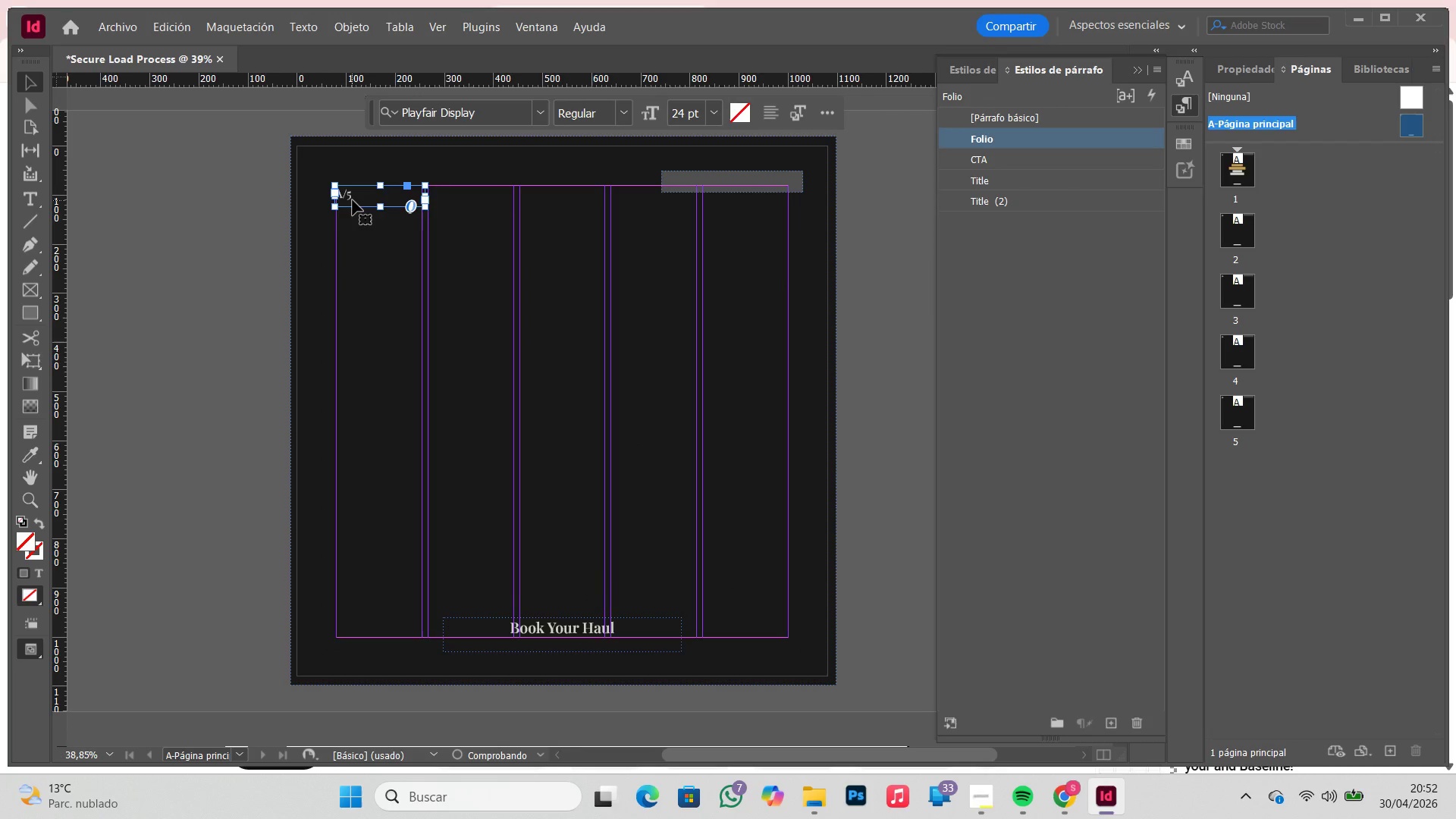 
key(Control+ControlLeft)
 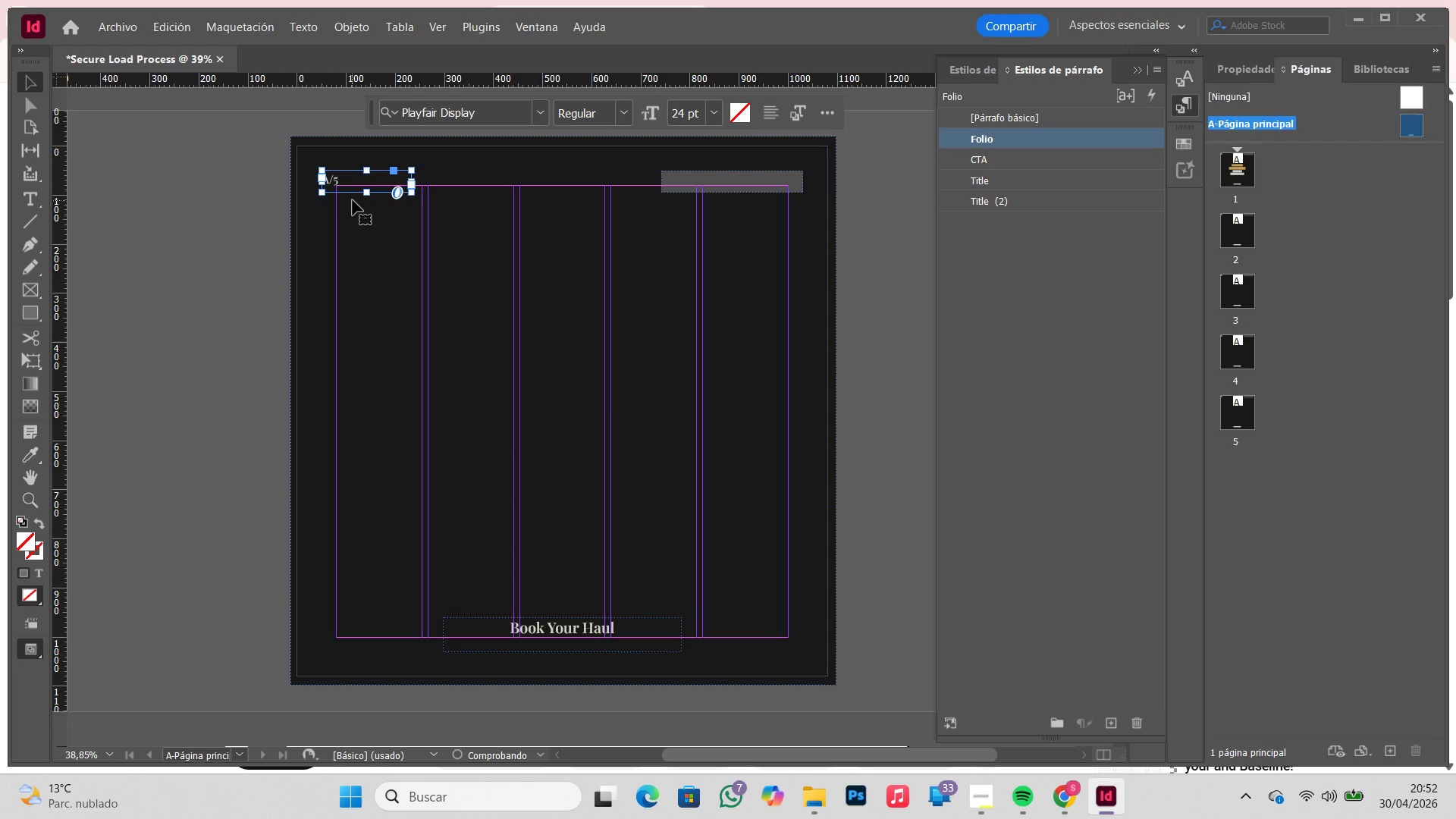 
key(Control+Z)
 